 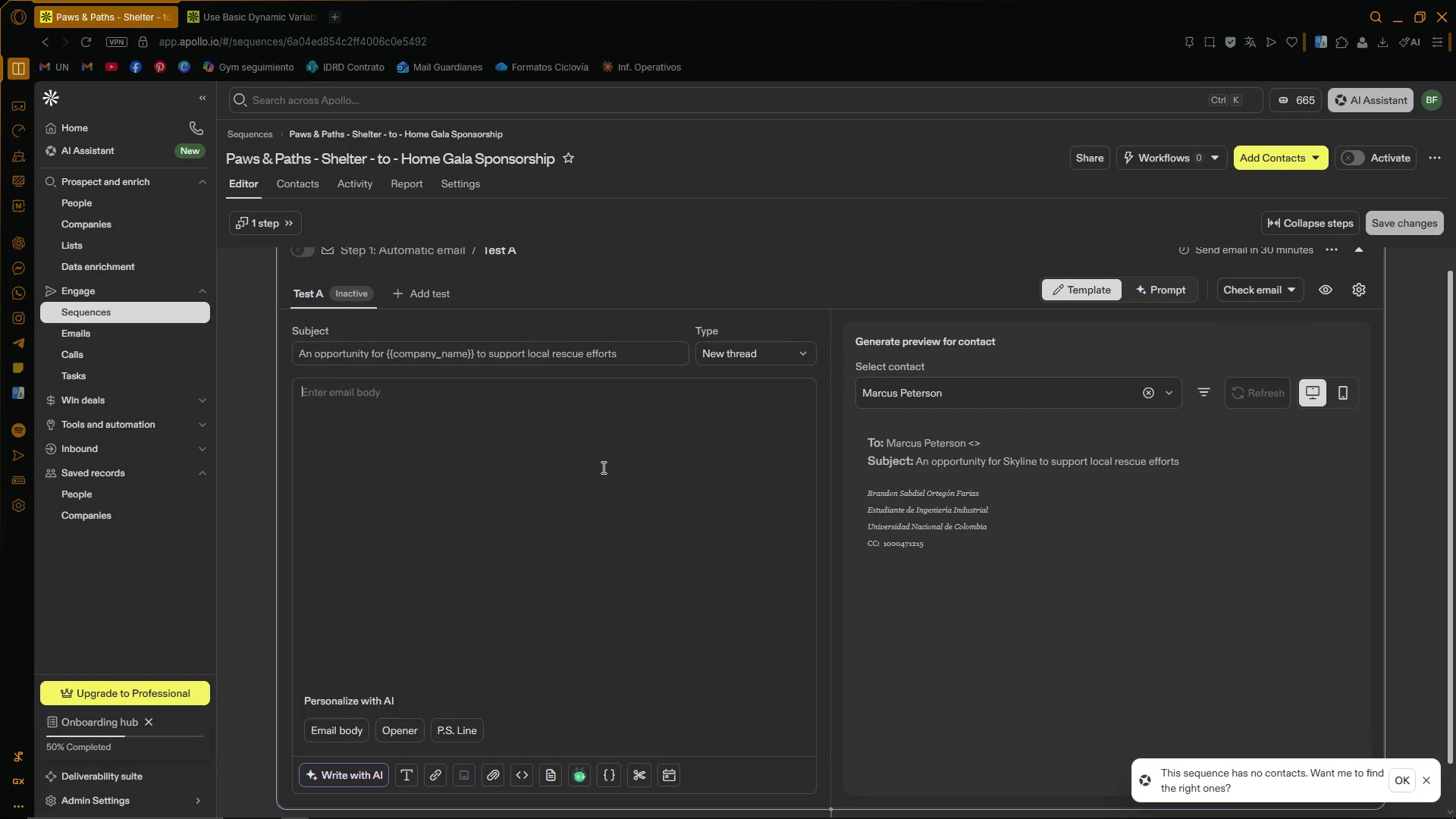 
key(CapsLock)
 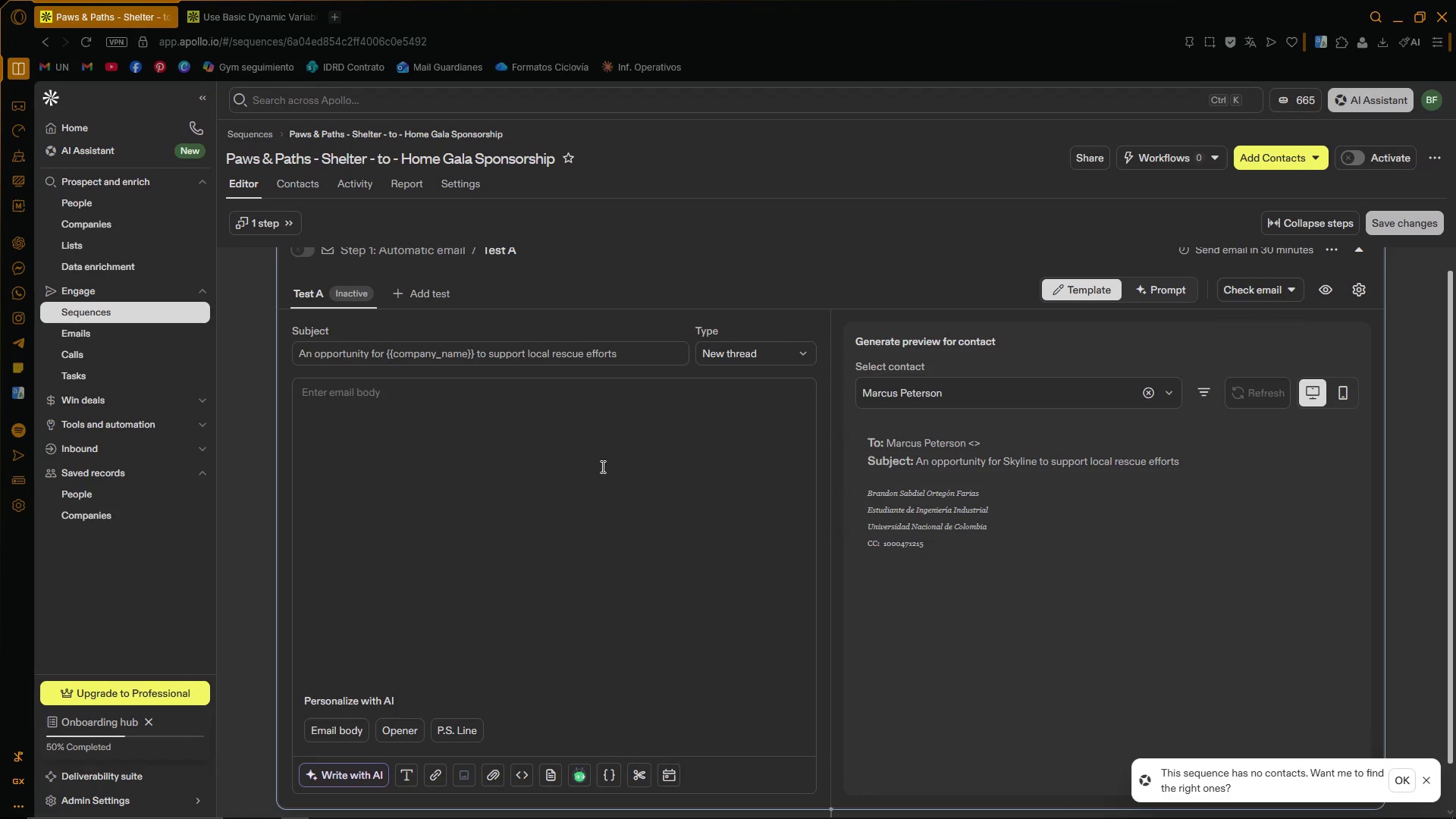 
key(H)
 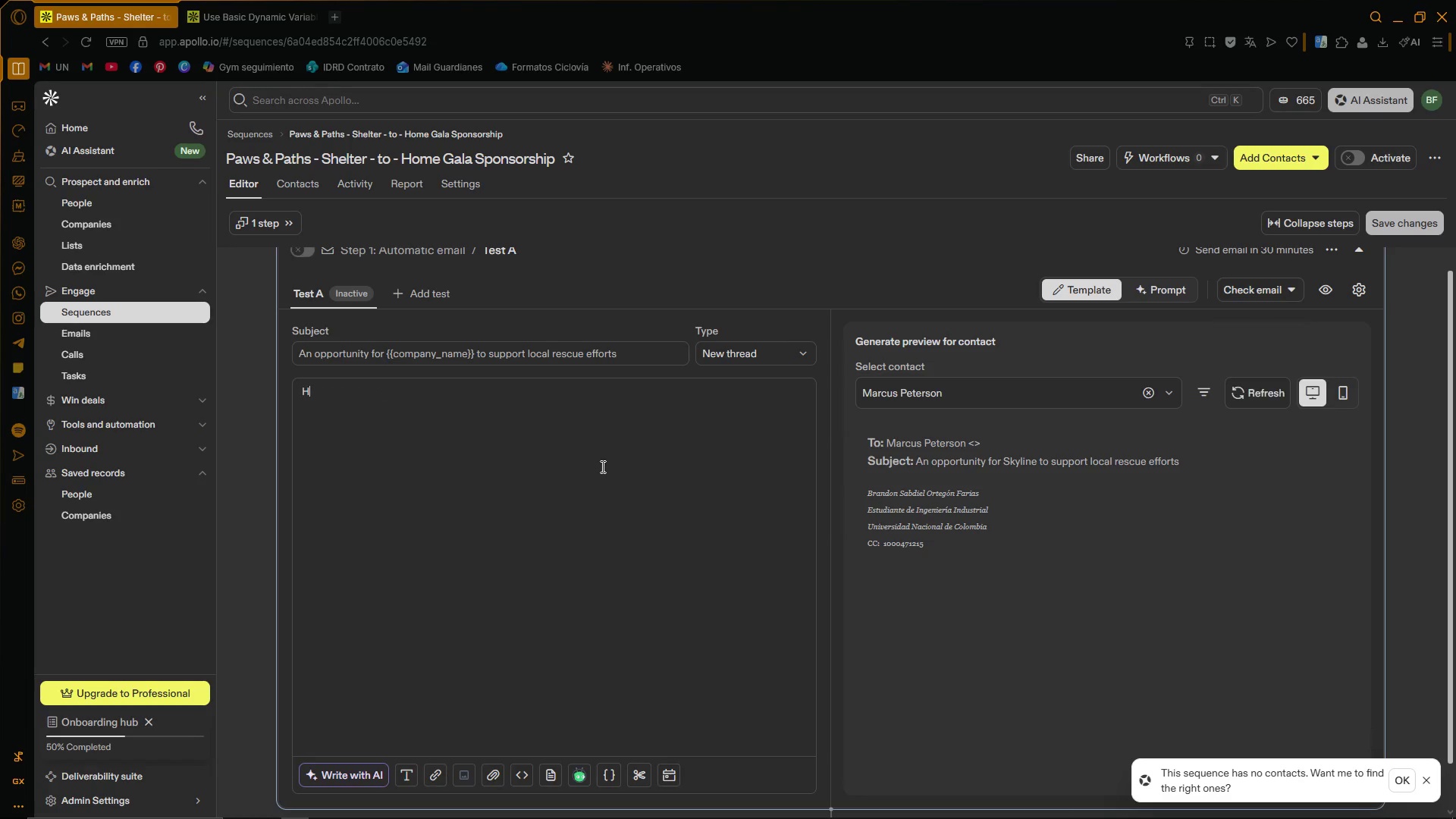 
key(CapsLock)
 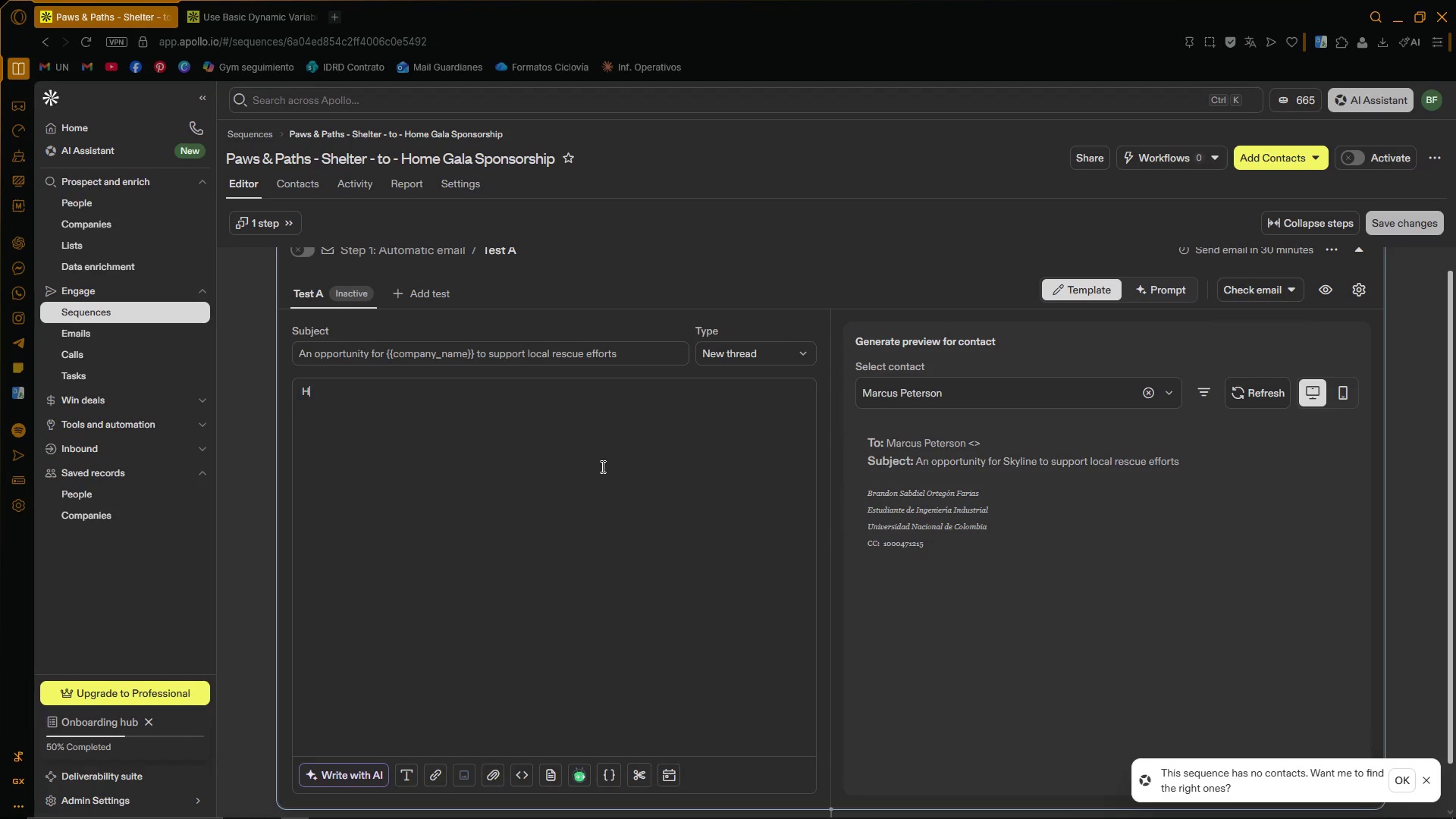 
key(I)
 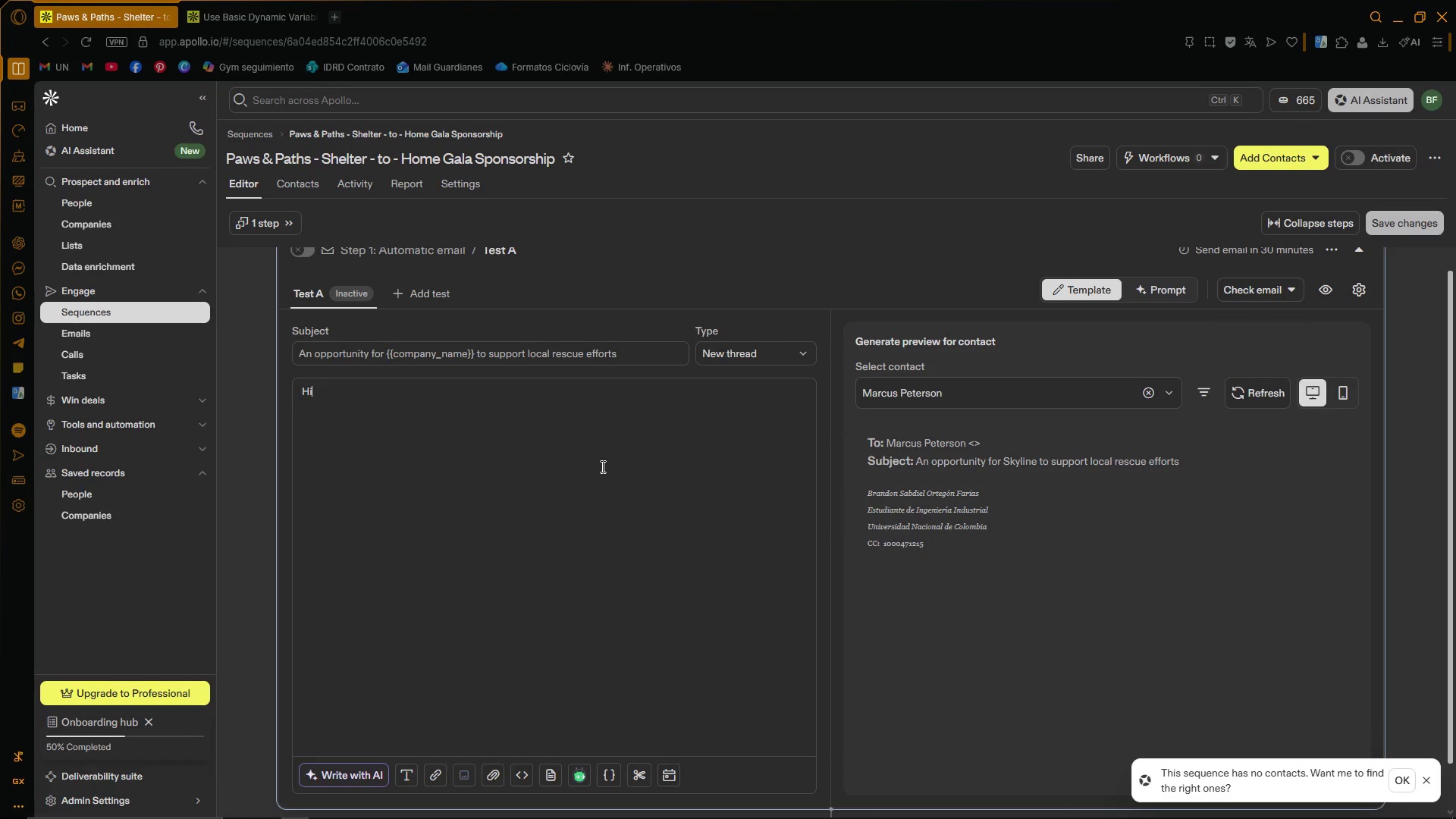 
key(Space)
 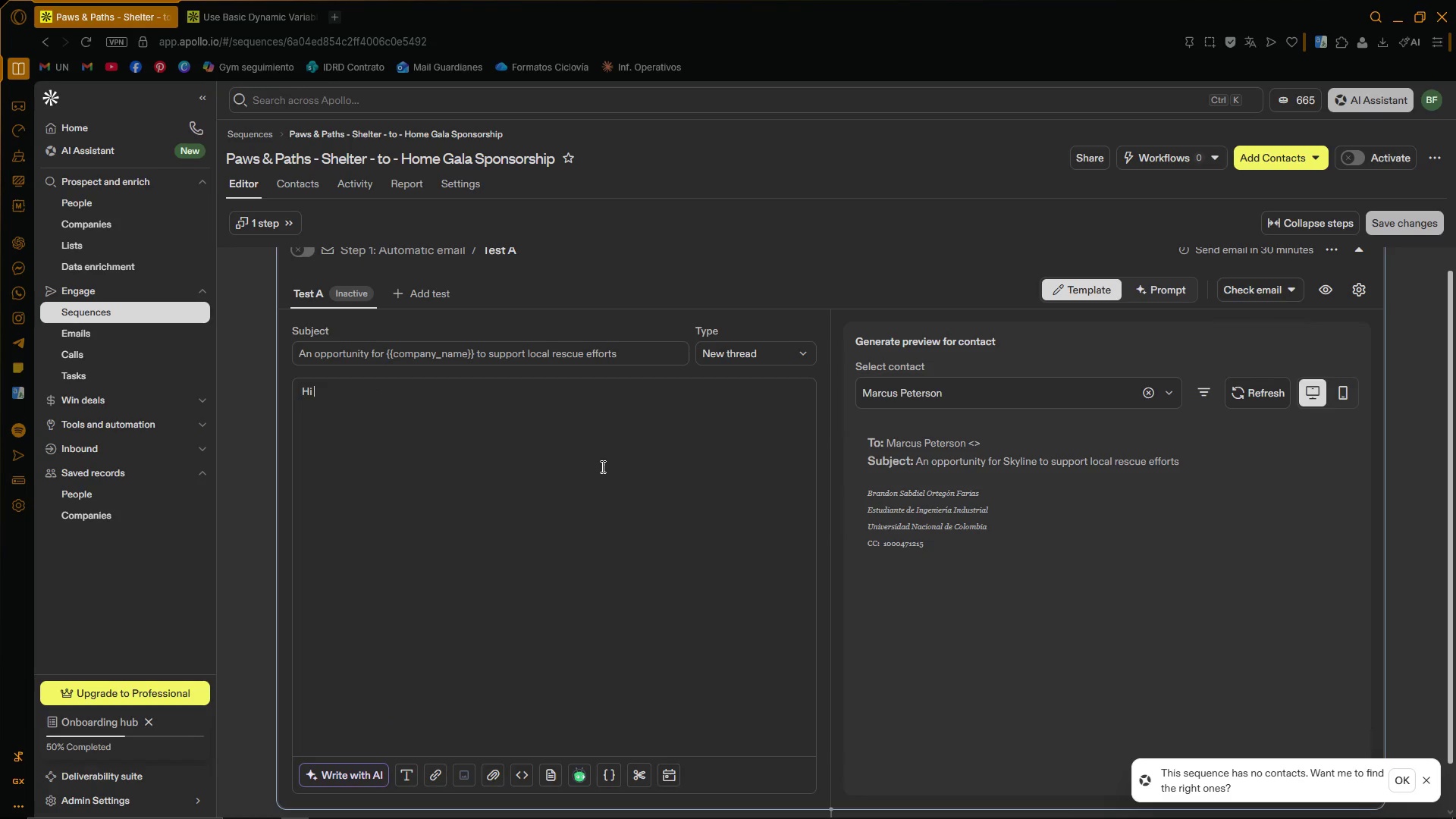 
key(Backquote)
 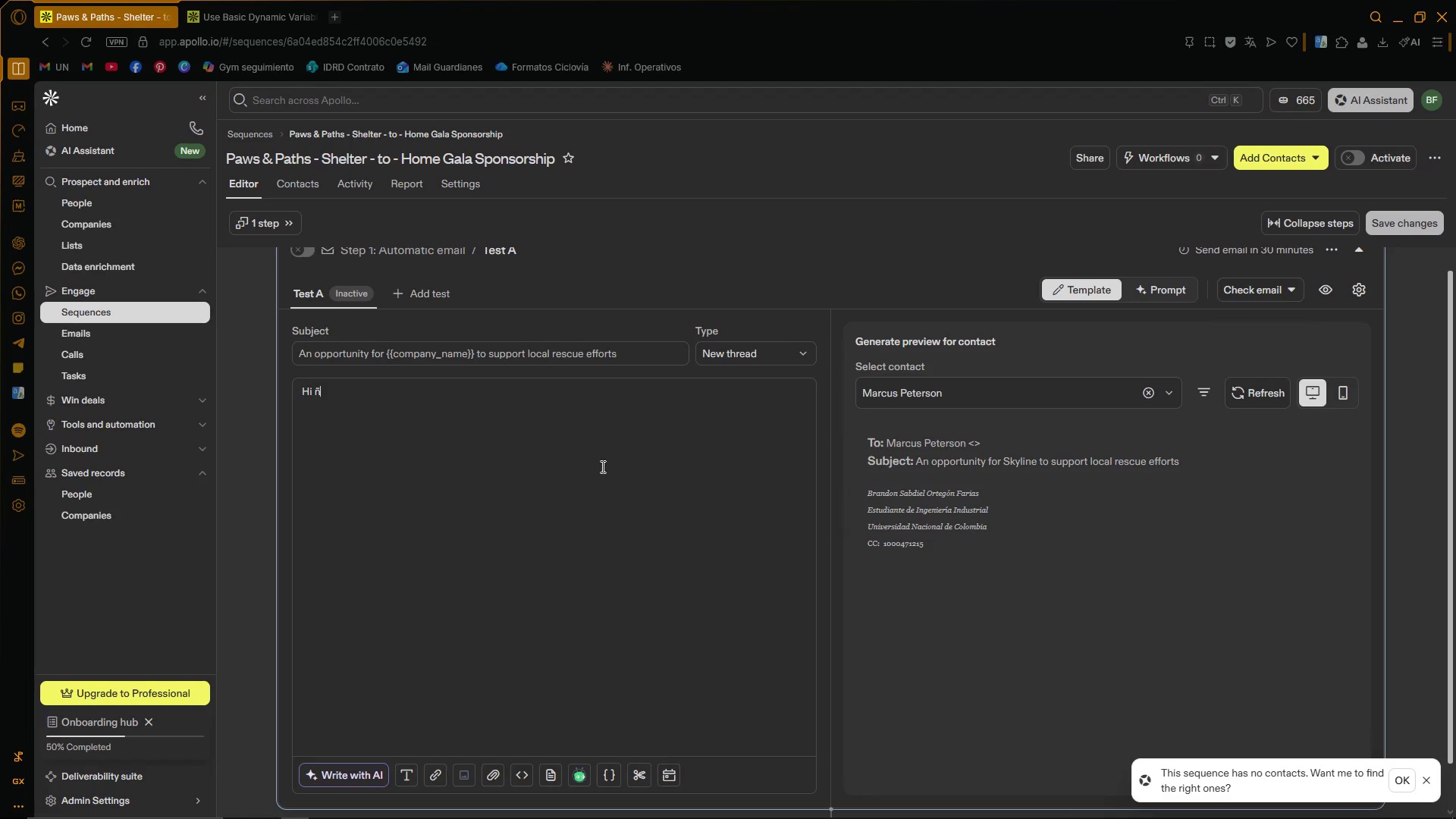 
key(Backquote)
 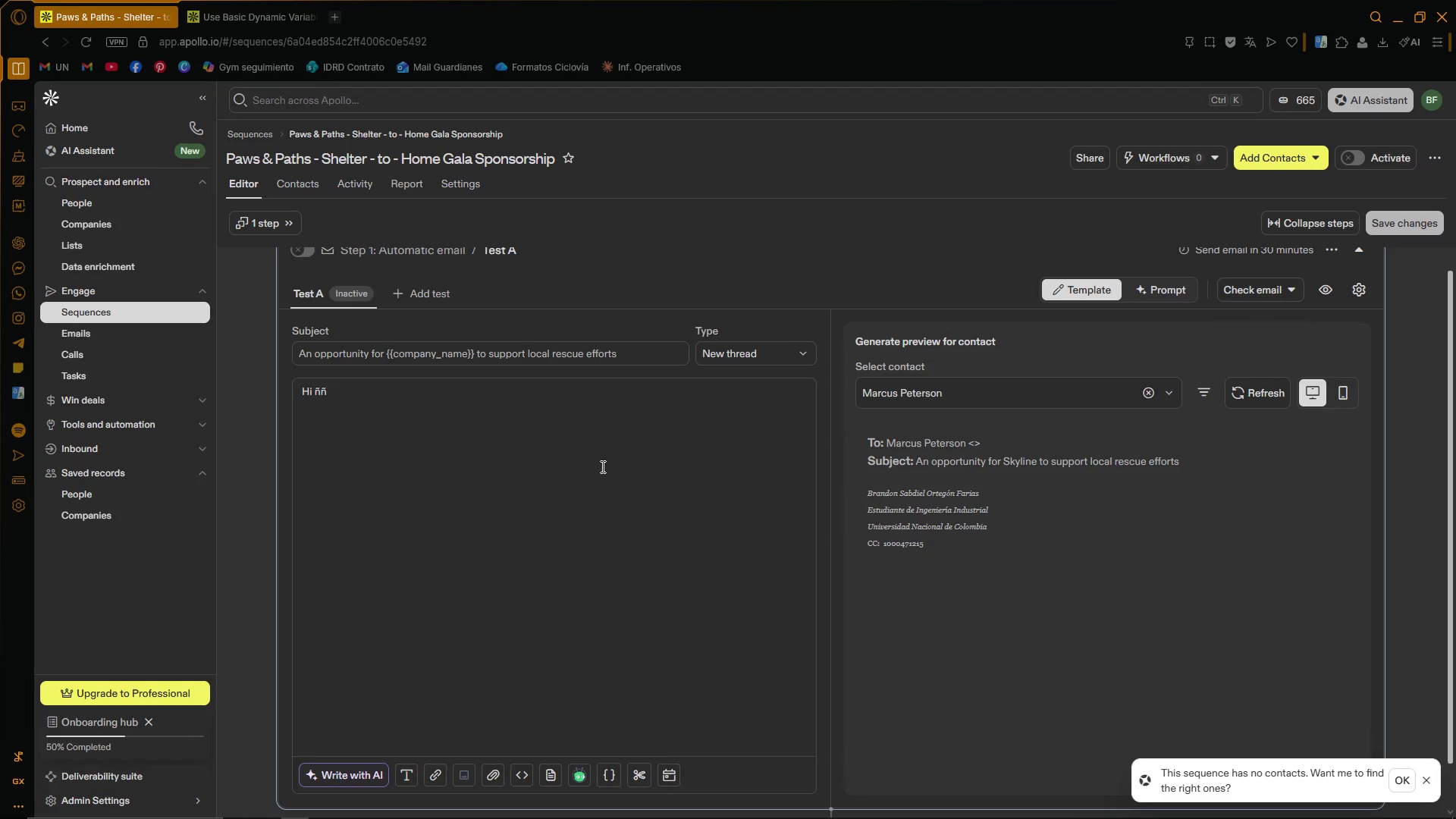 
key(Backspace)
 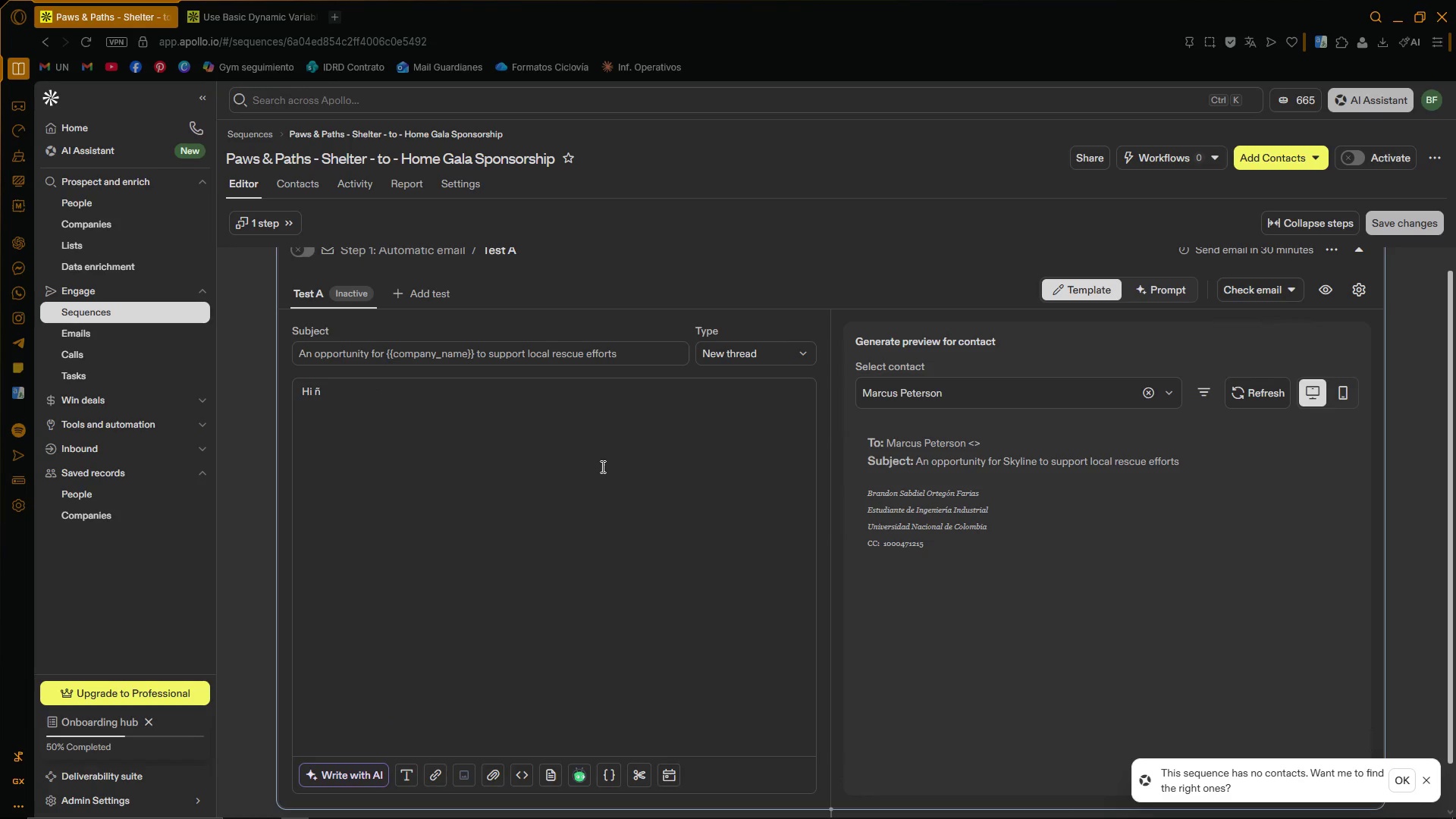 
key(Backspace)
 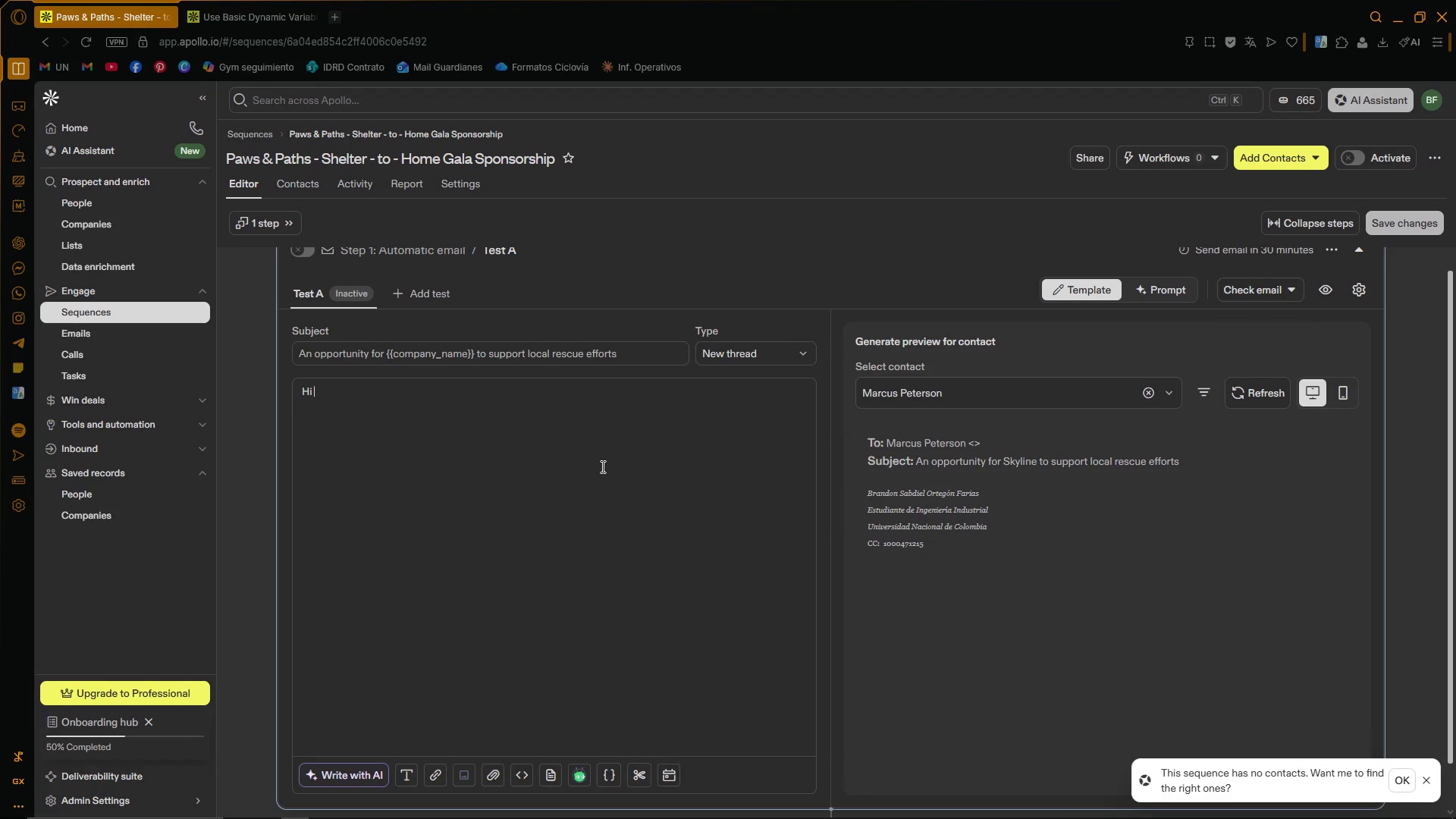 
key(Quote)
 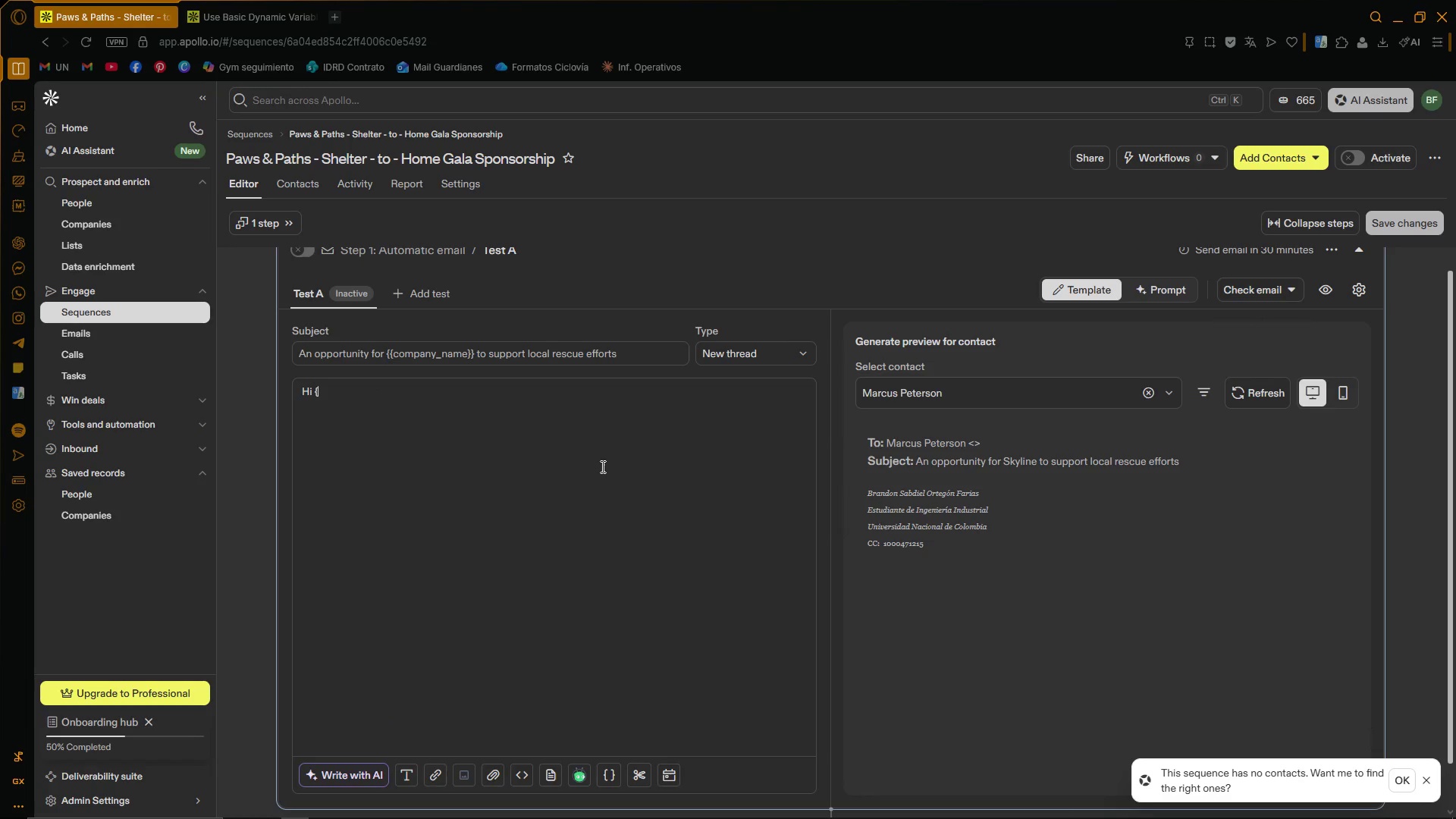 
key(Quote)
 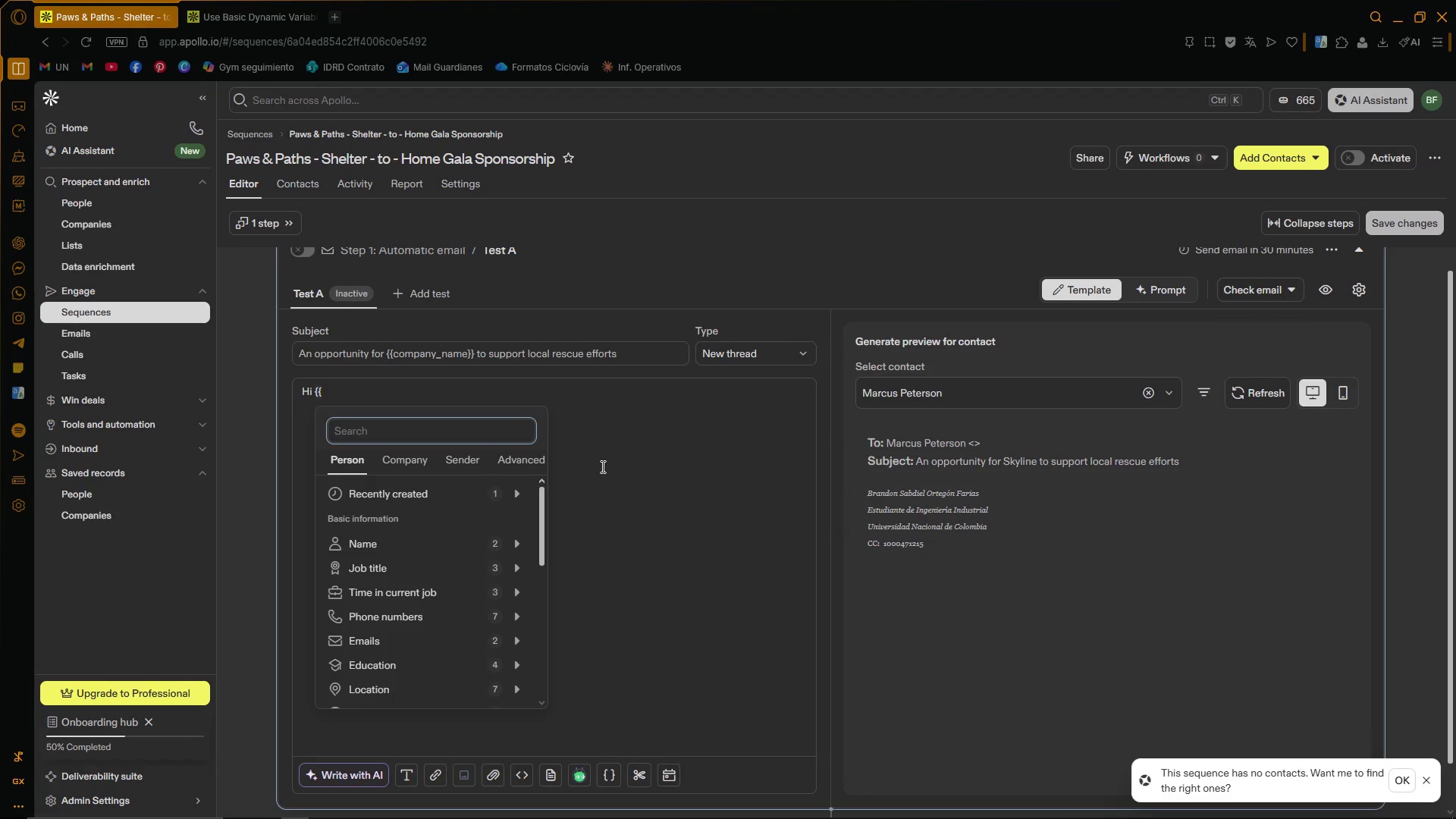 
left_click([601, 466])
 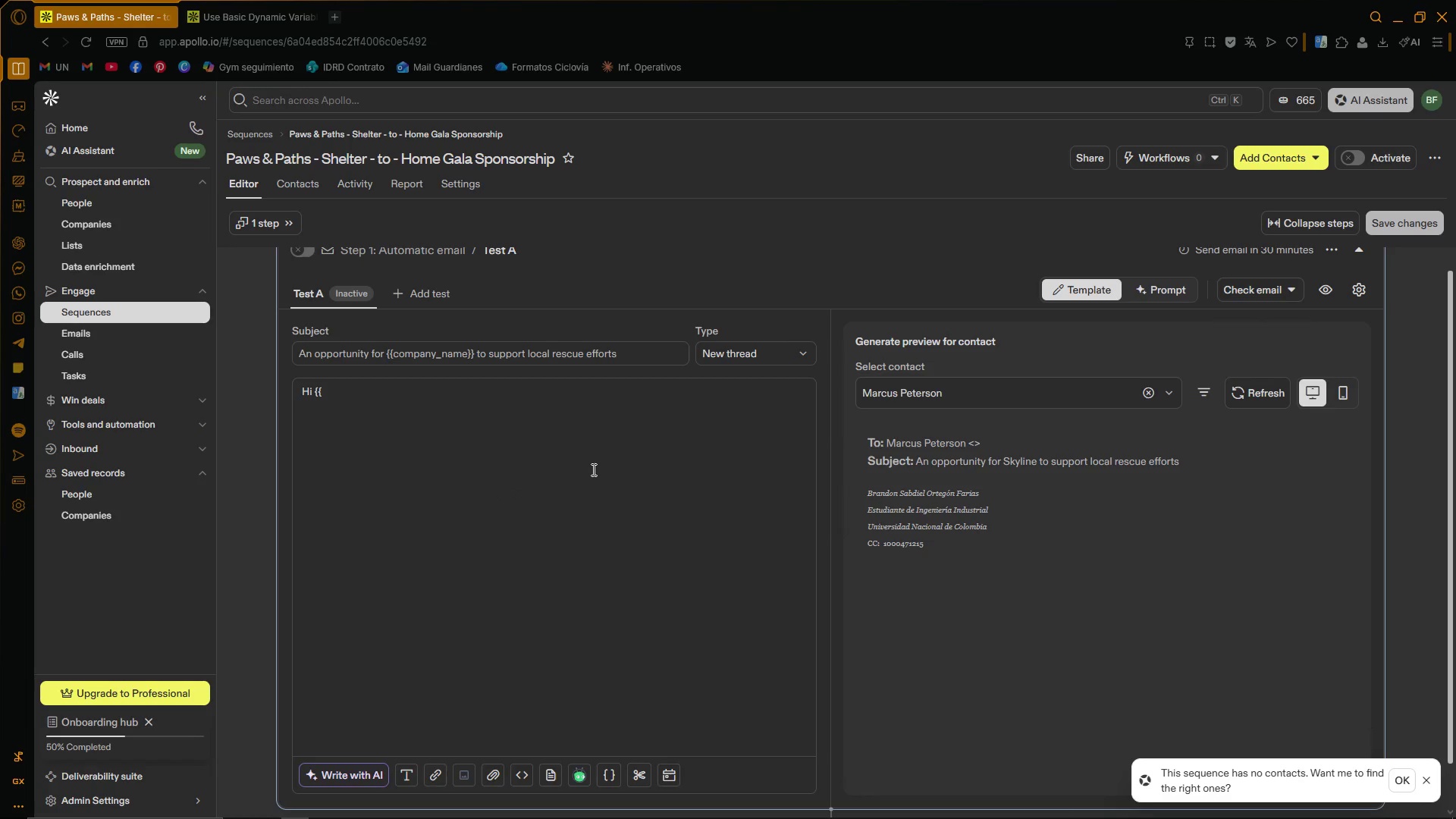 
type(first_name)
 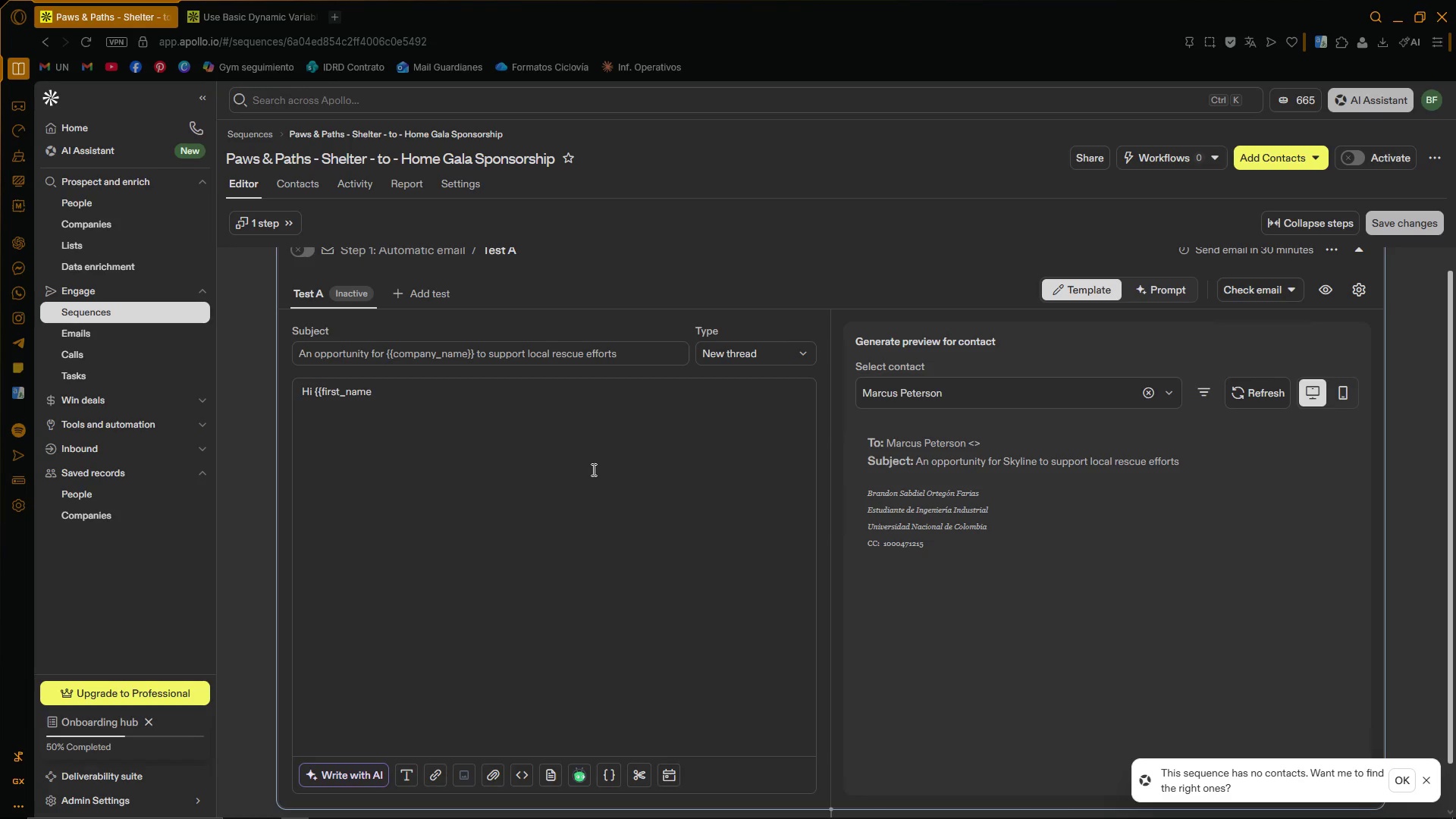 
key(Control+V)
 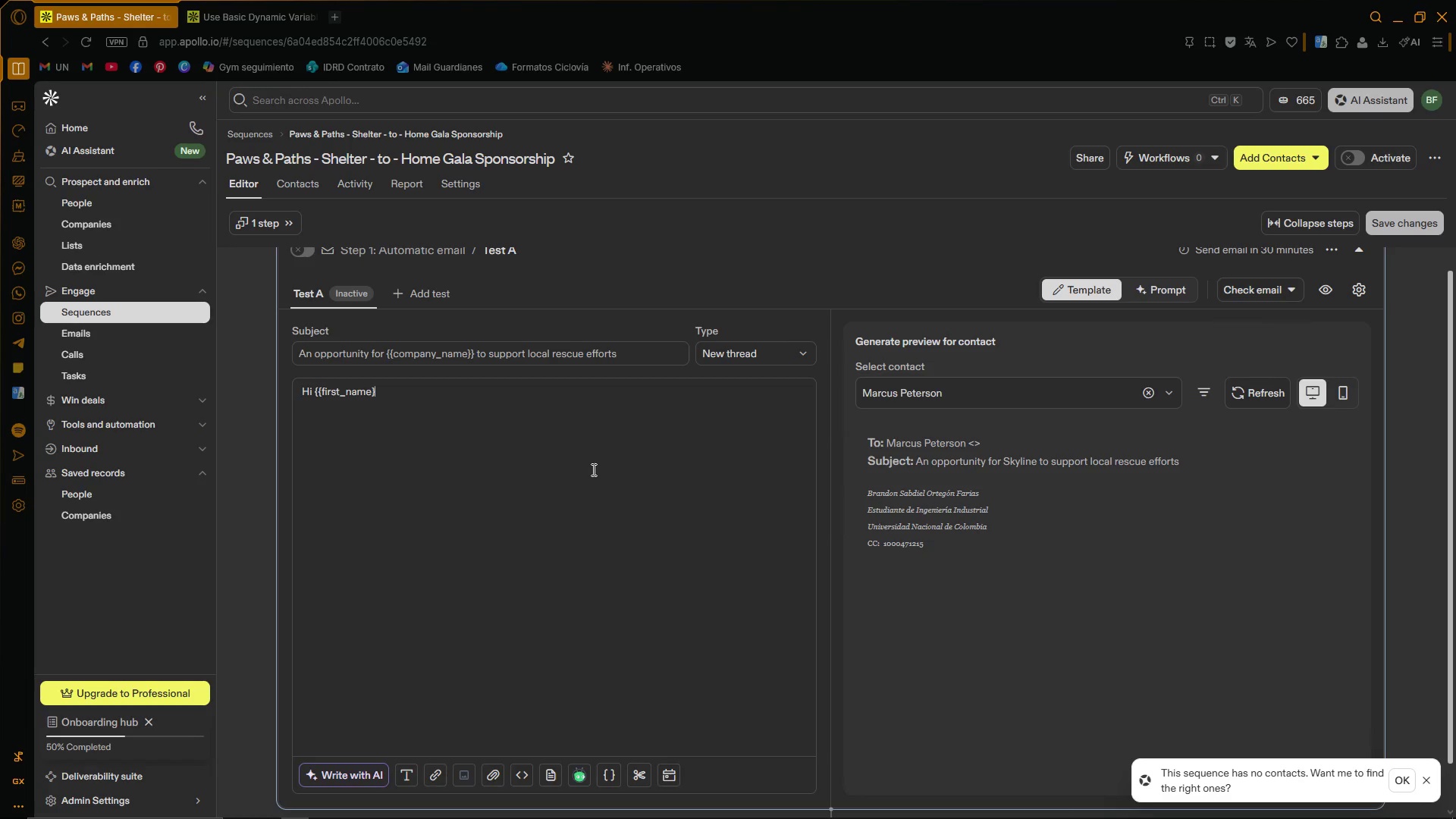 
key(Control+V)
 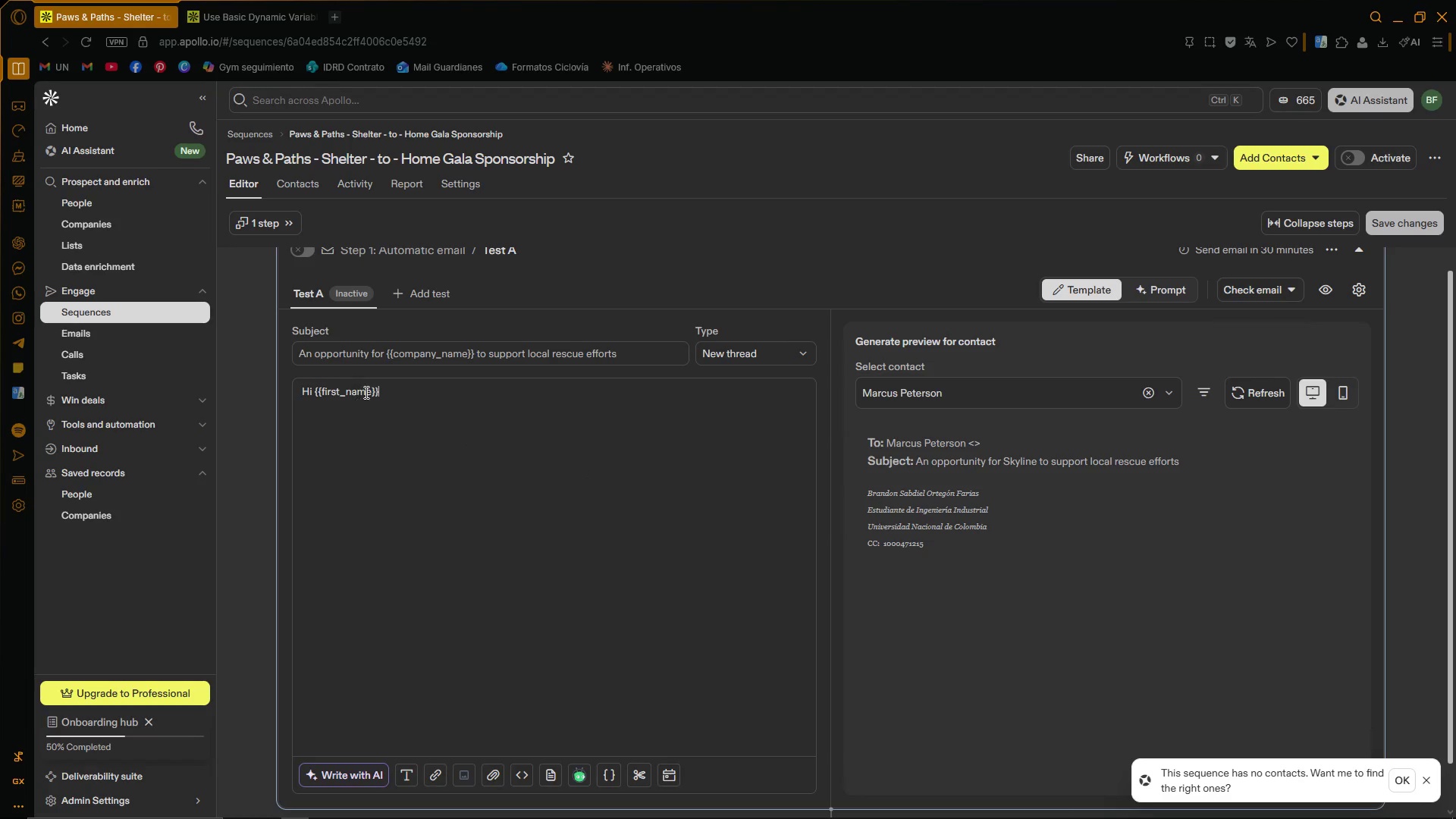 
left_click_drag(start_coordinate=[372, 391], to_coordinate=[379, 391])
 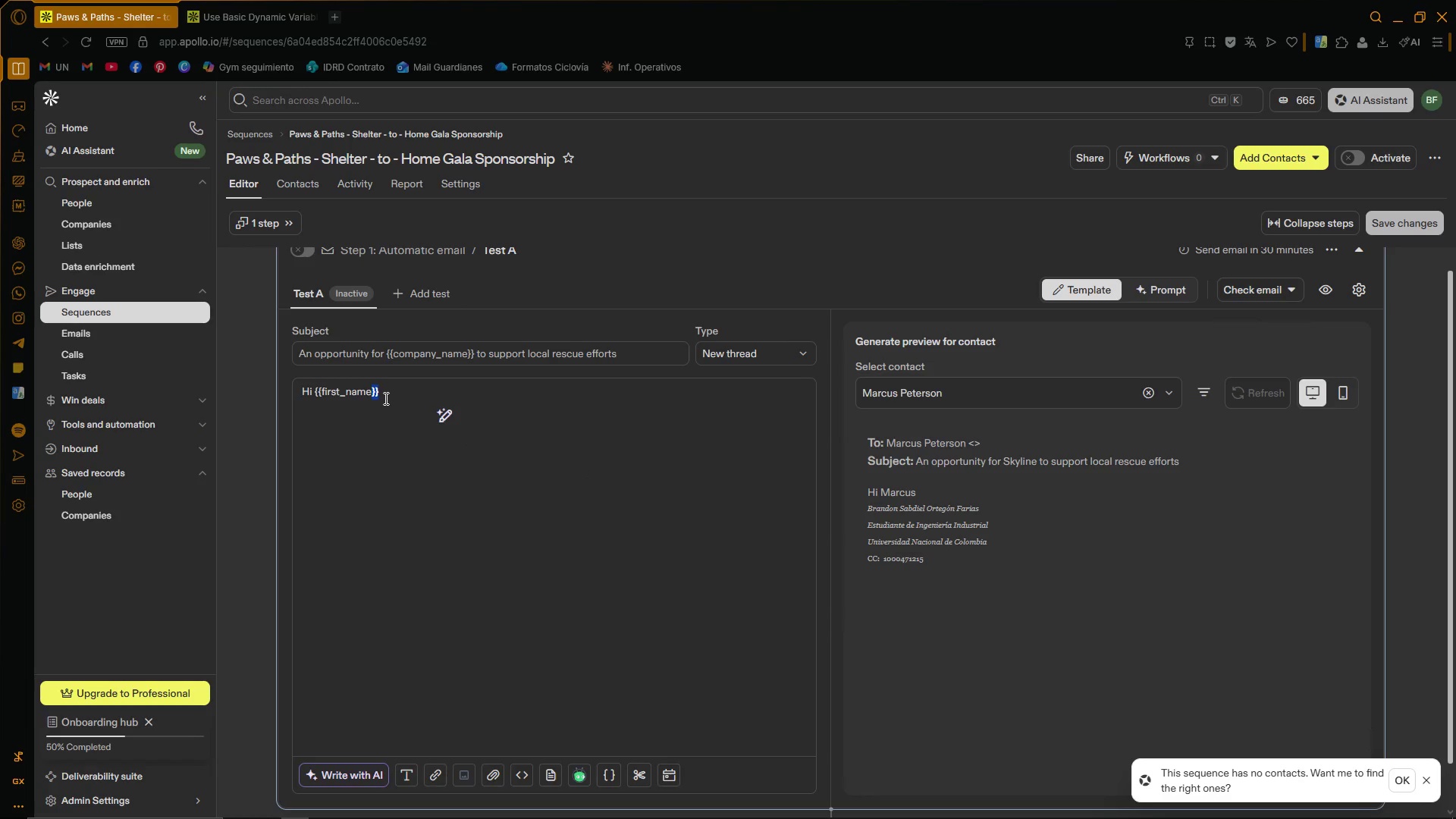 
key(Control+ControlLeft)
 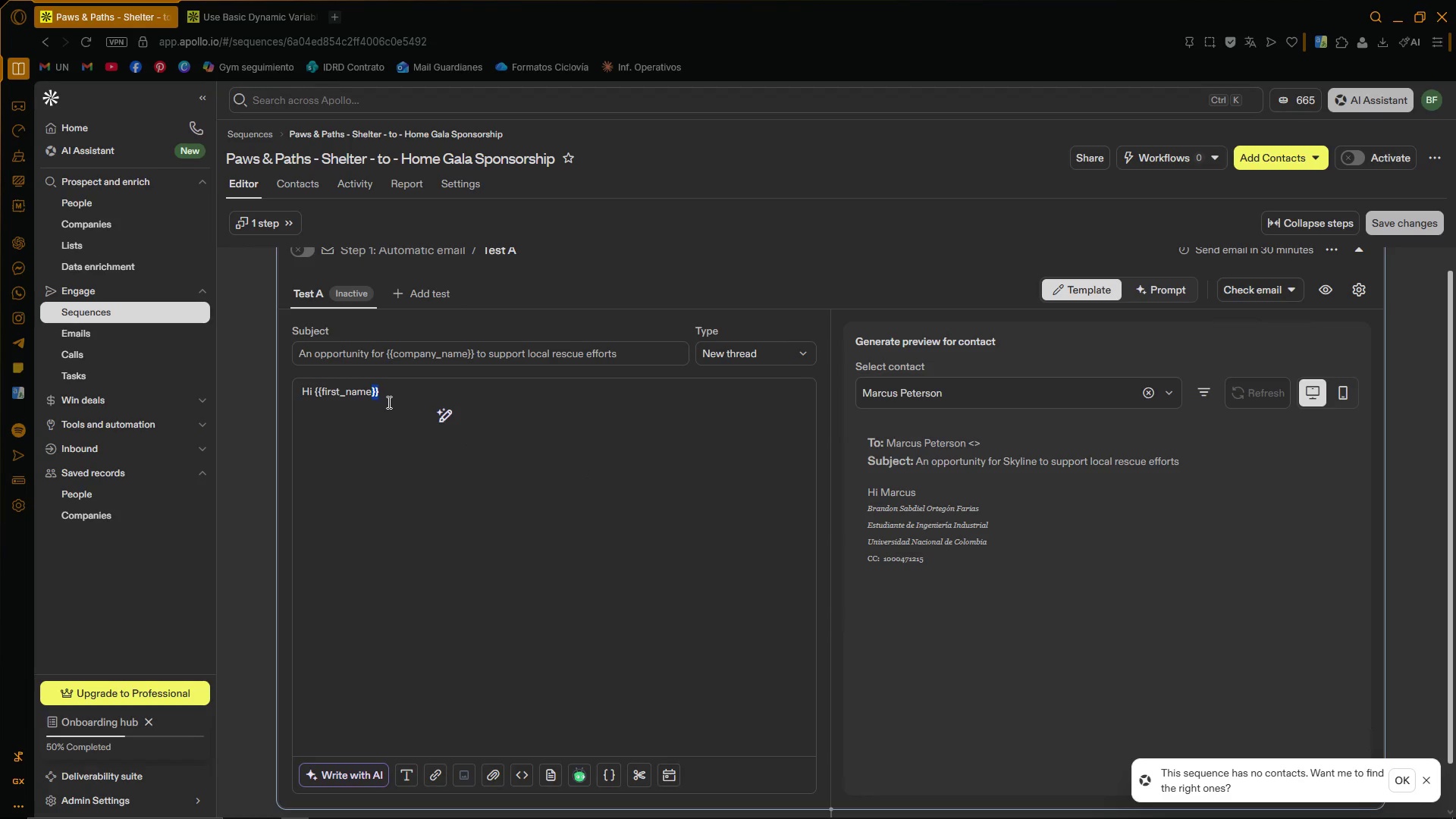 
key(Control+C)
 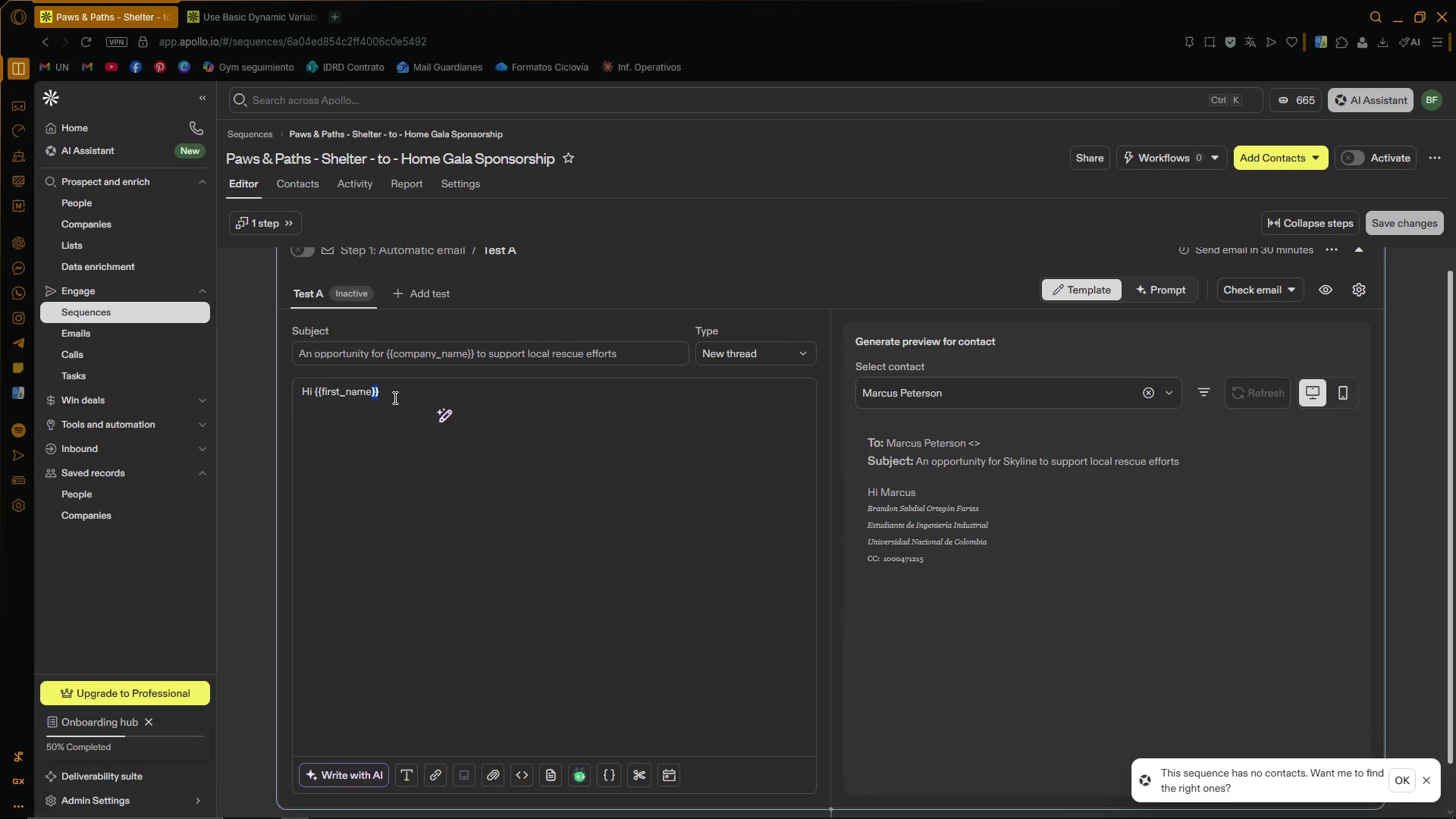 
left_click([394, 397])
 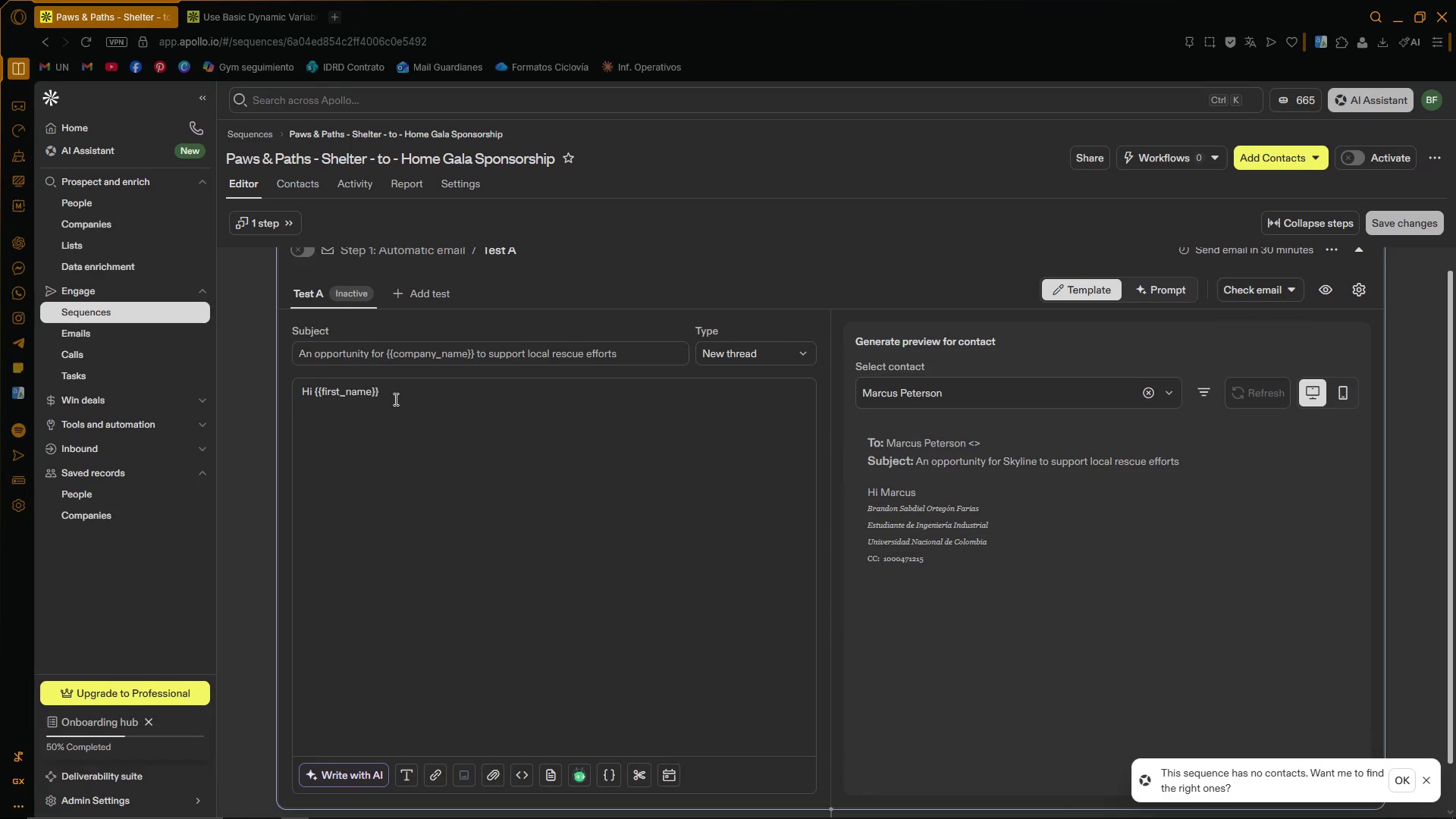 
key(Comma)
 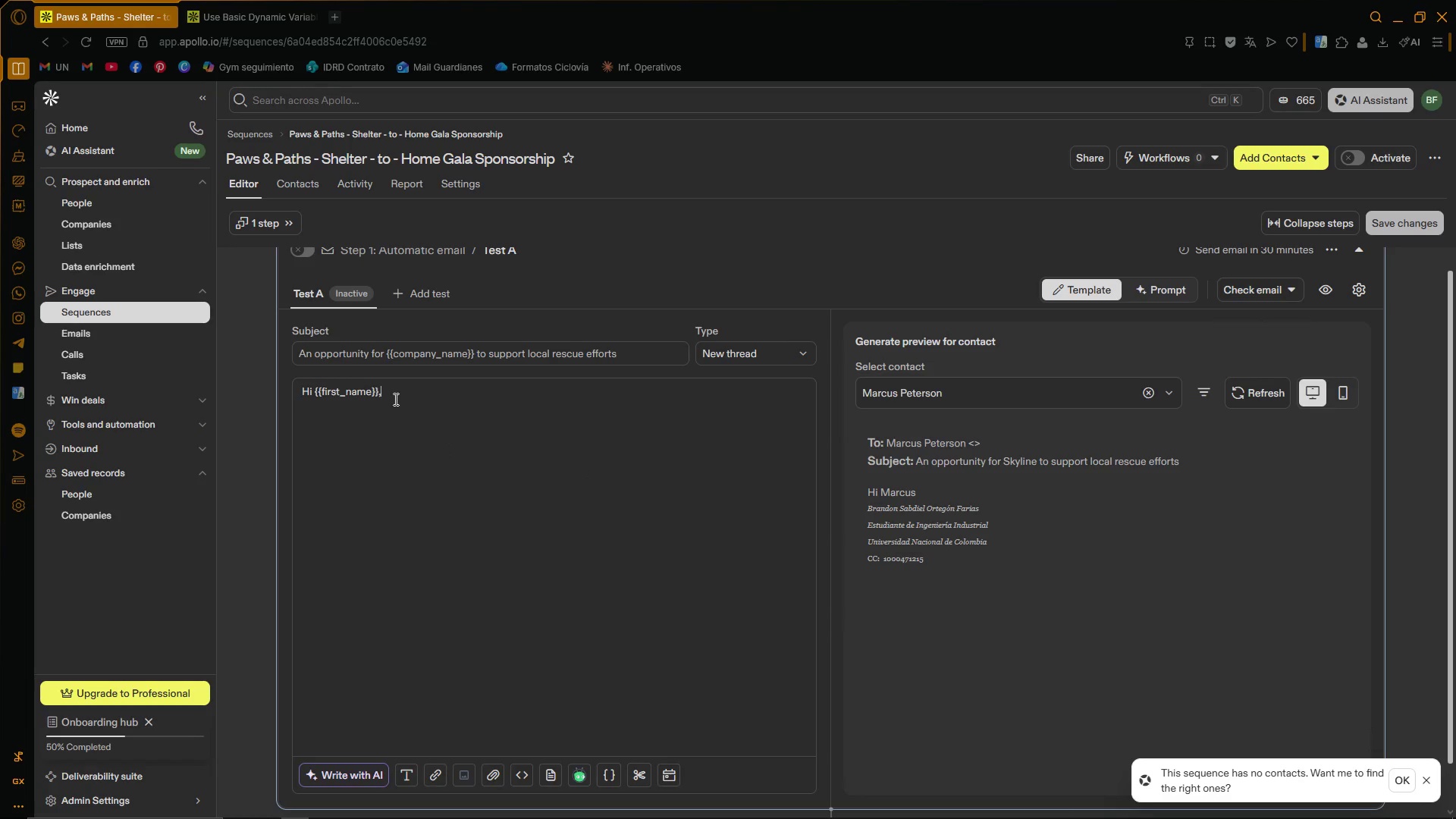 
key(Enter)
 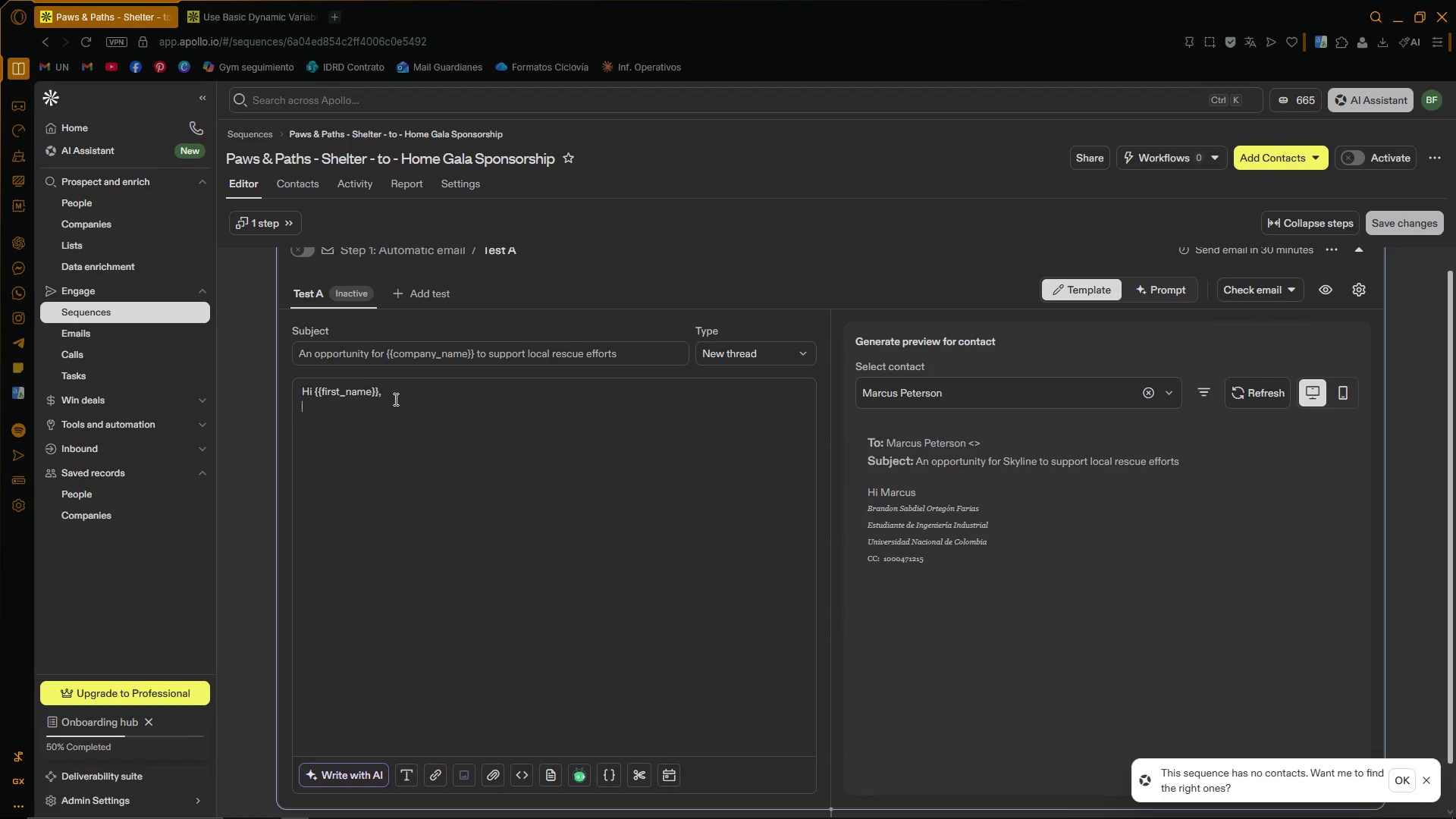 
key(Enter)
 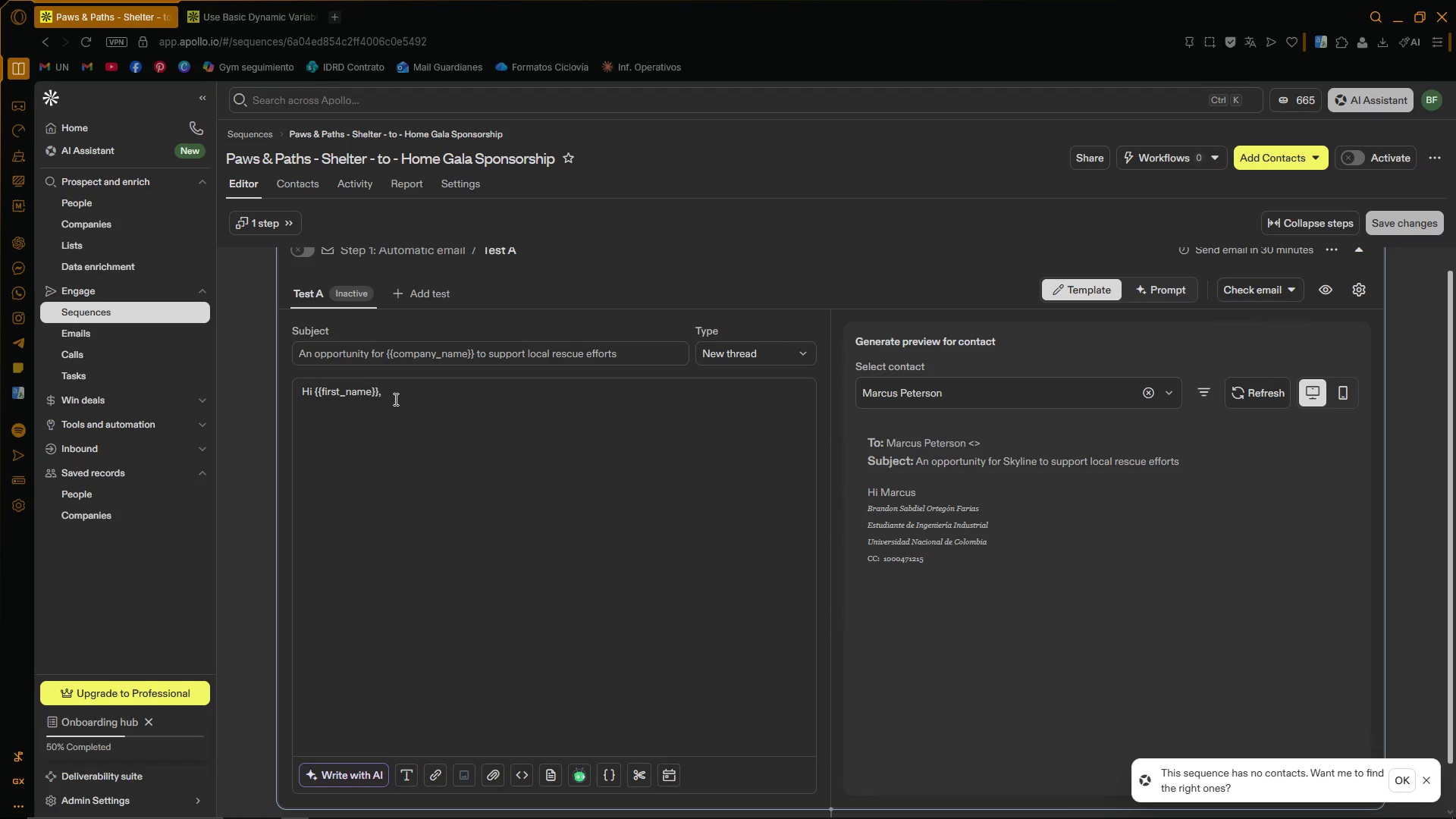 
type(Ihop)
key(Backspace)
key(Backspace)
key(Backspace)
type( hope you[re doing well,)
key(Backspace)
type(- )
key(Backspace)
key(Backspace)
type(. I came across '')
 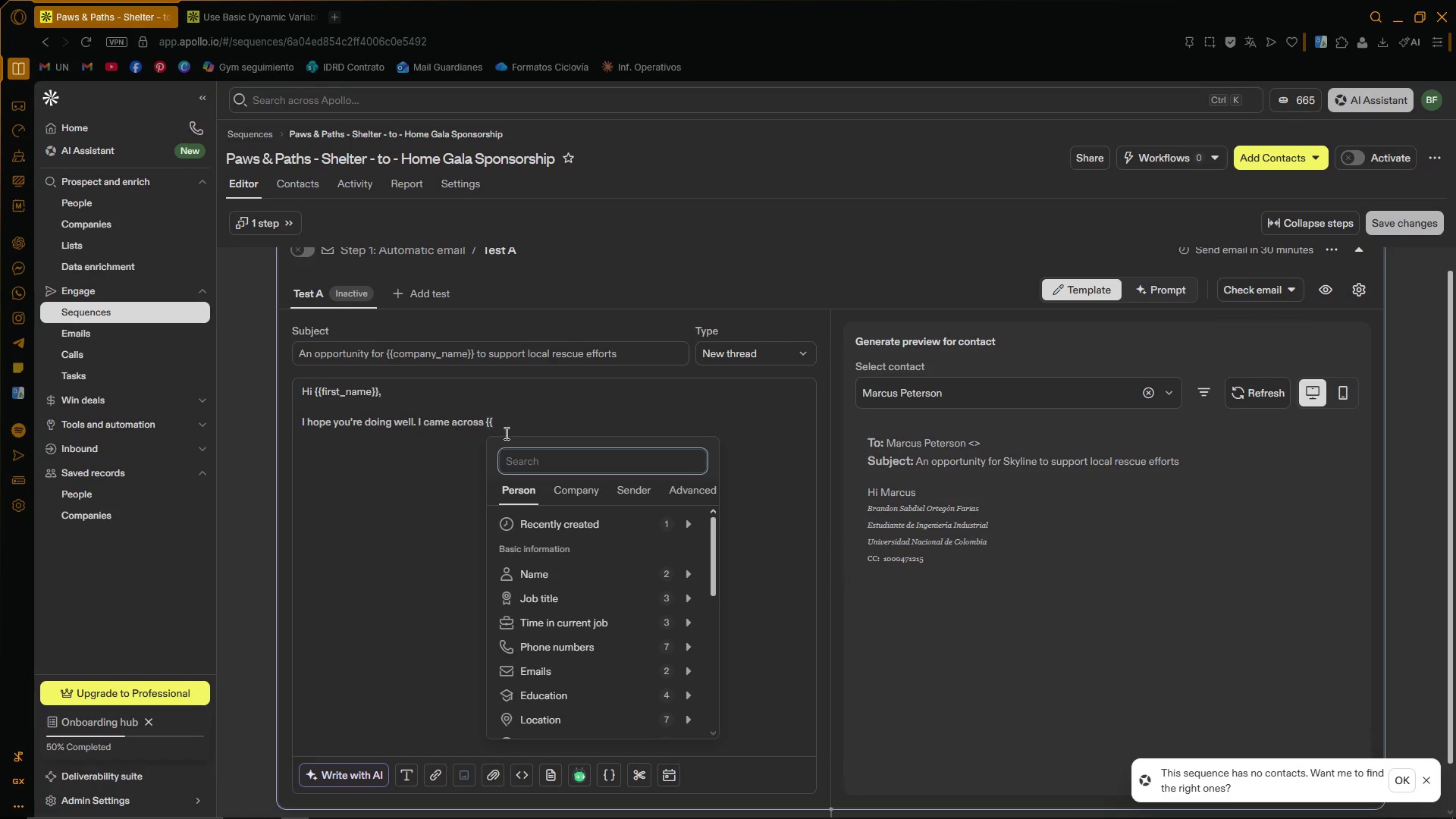 
left_click([525, 415])
 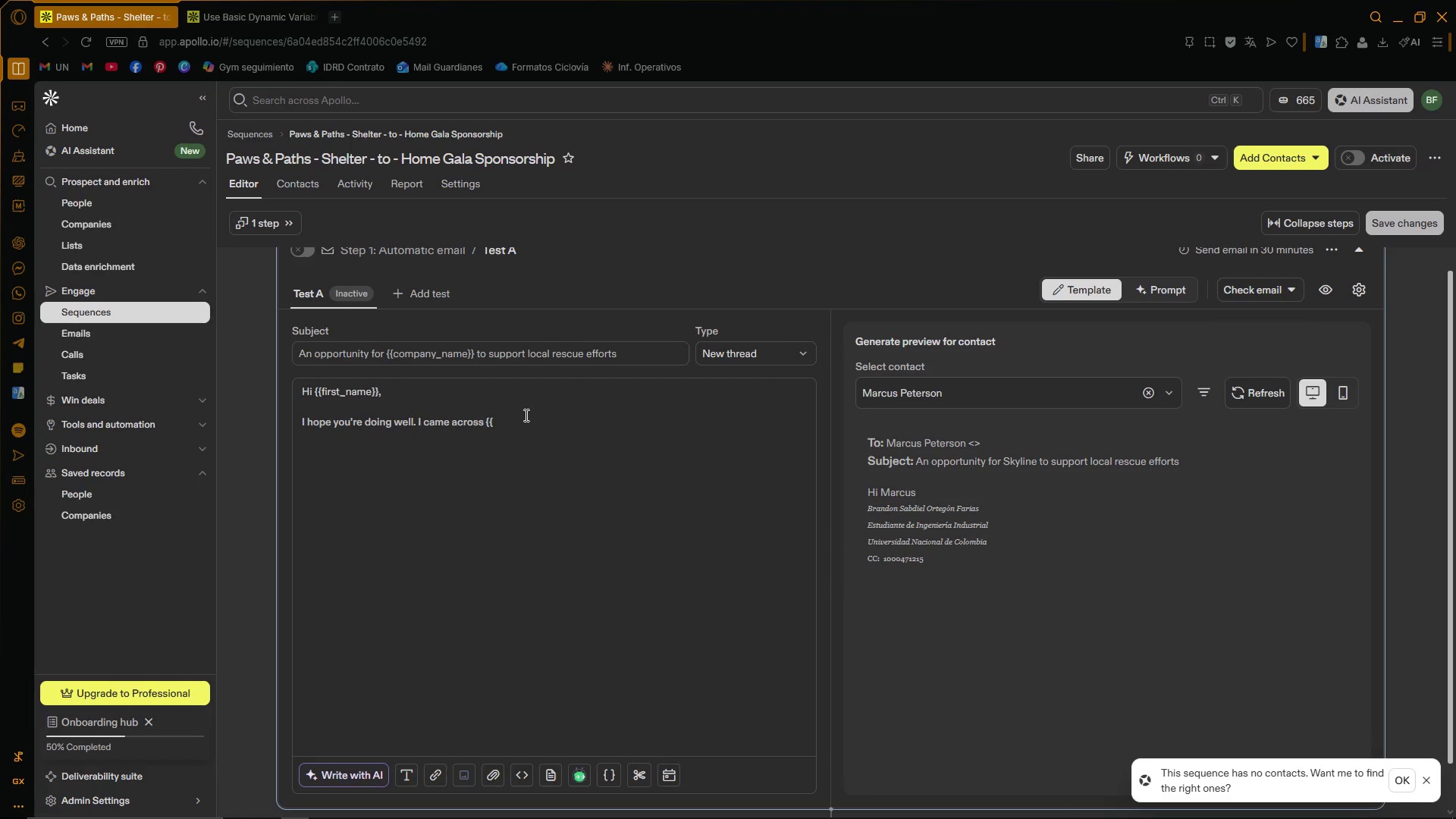 
type(company_name)
 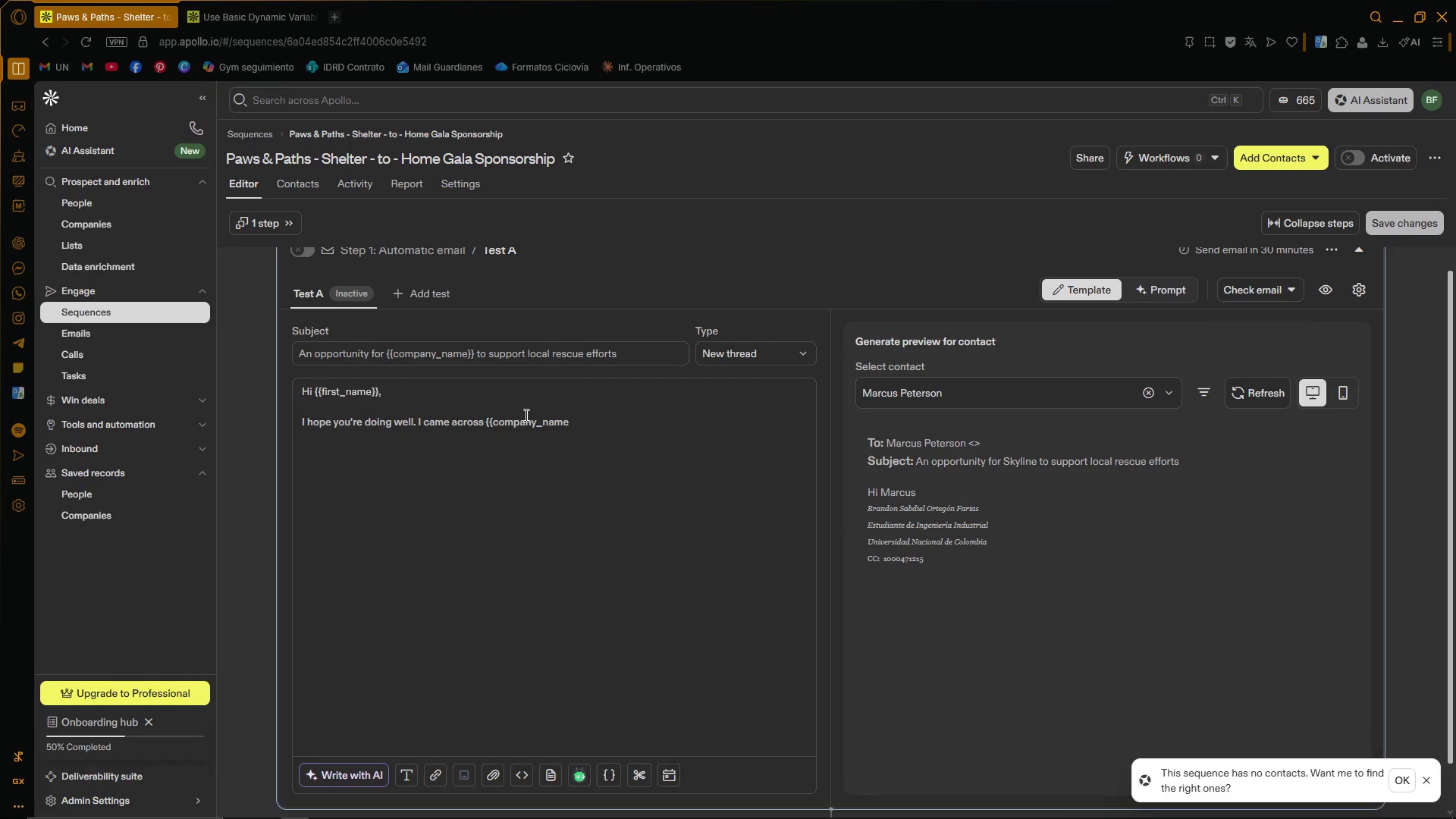 
key(Control+V)
 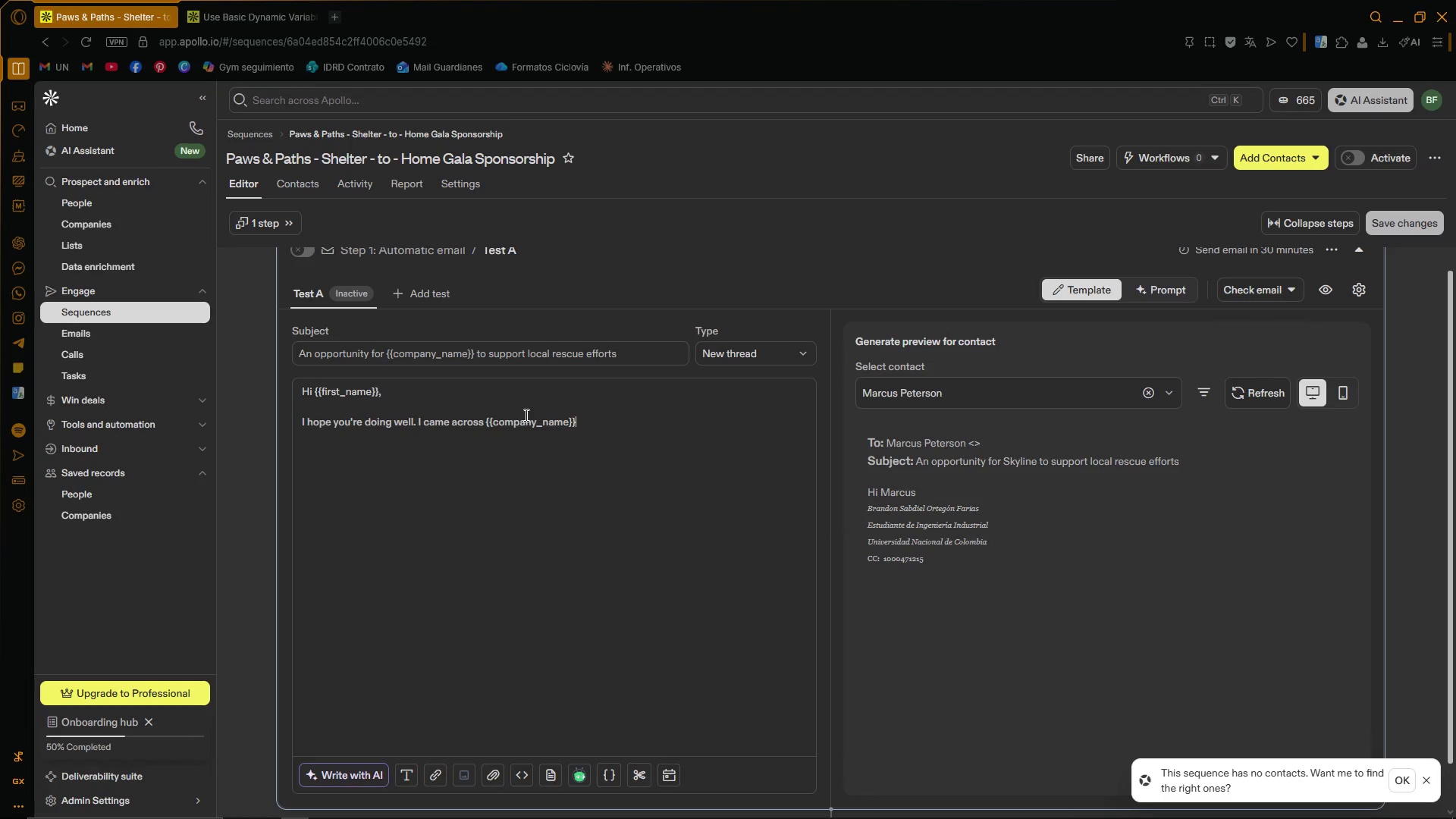 
type( while researching organizations that actively support meaningful community initiatives,an)
key(Backspace)
key(Backspace)
type( and I wanted )
 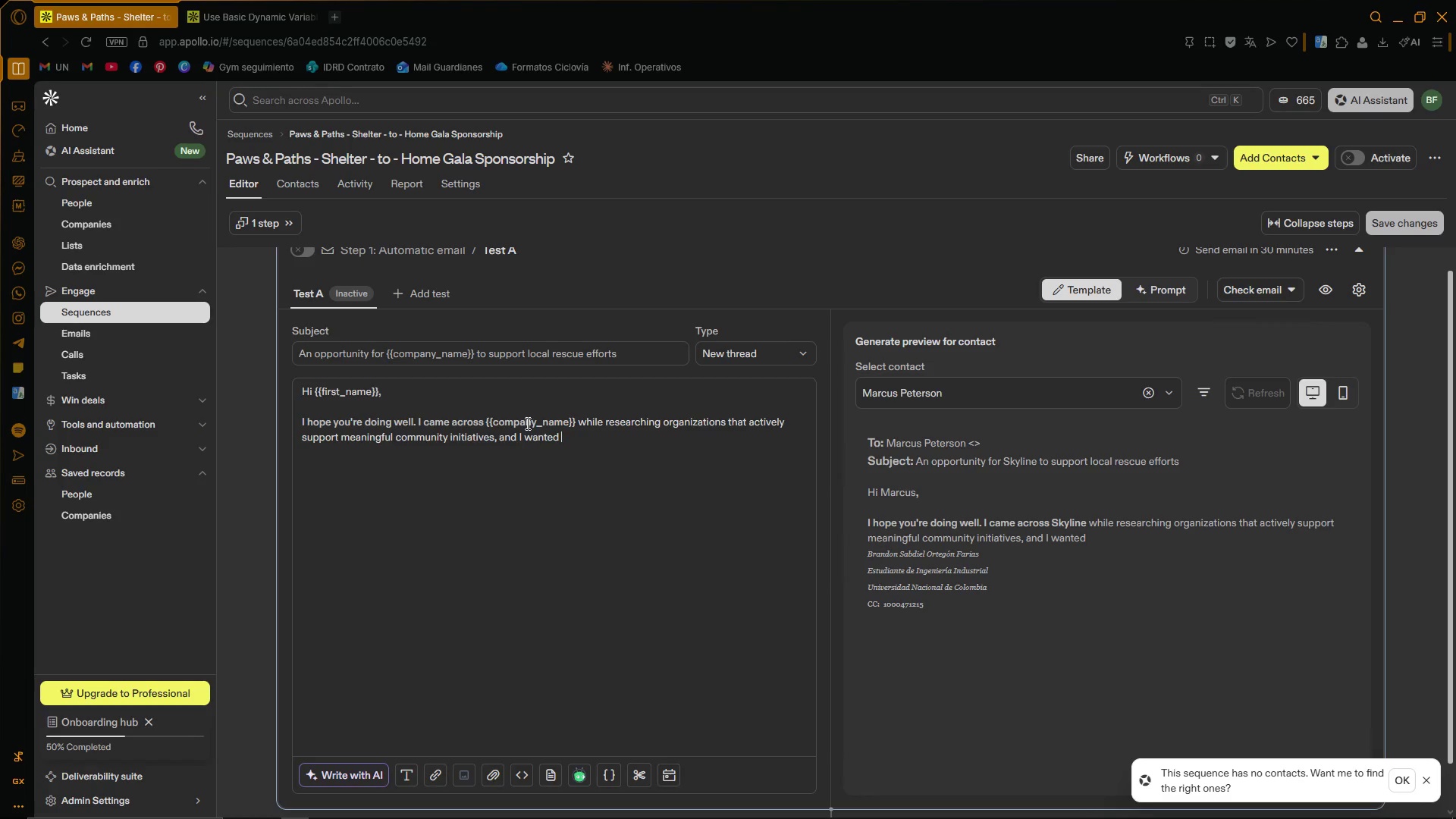 
wait(86.86)
 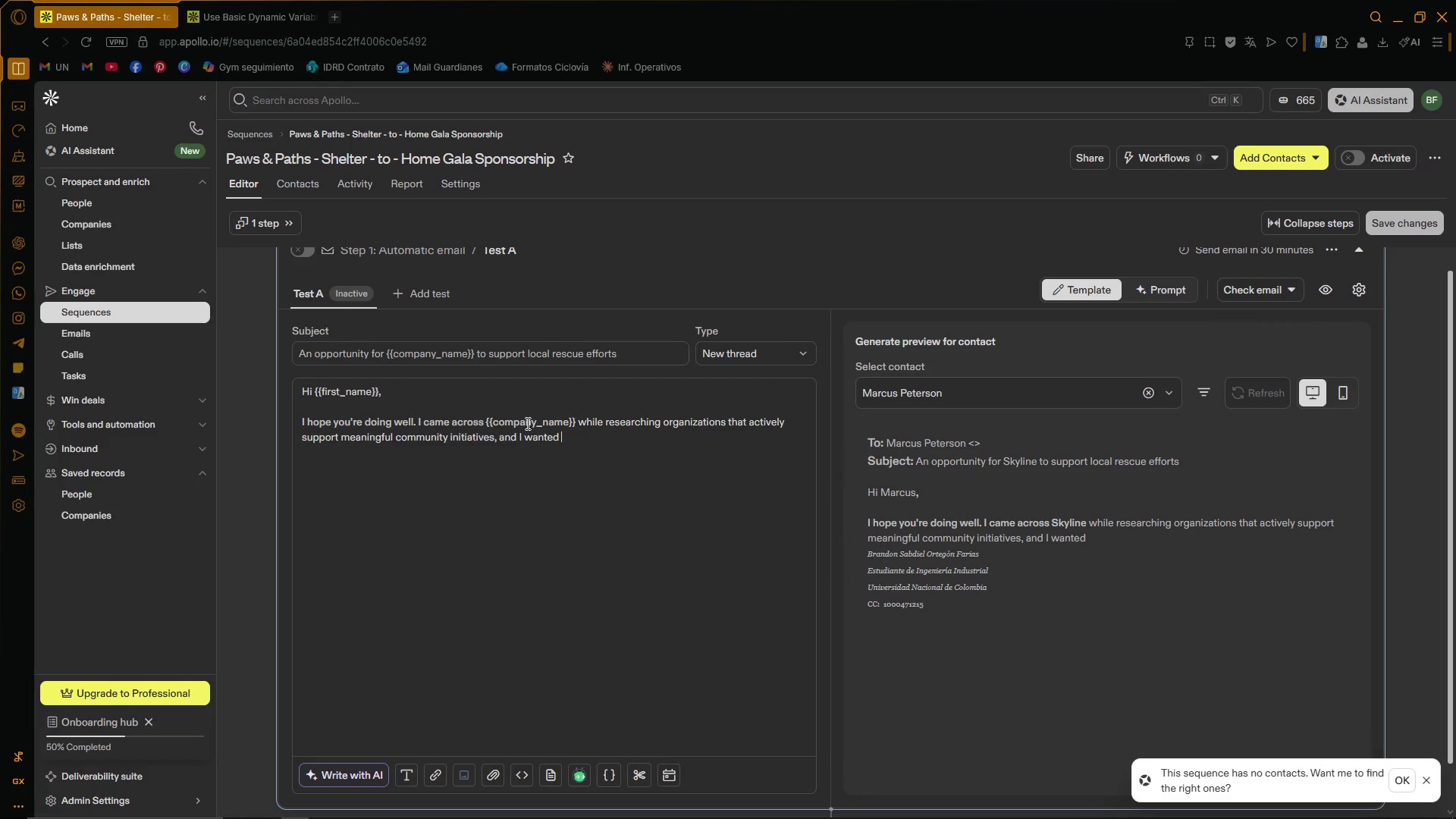 
type(to personally reach out.)
 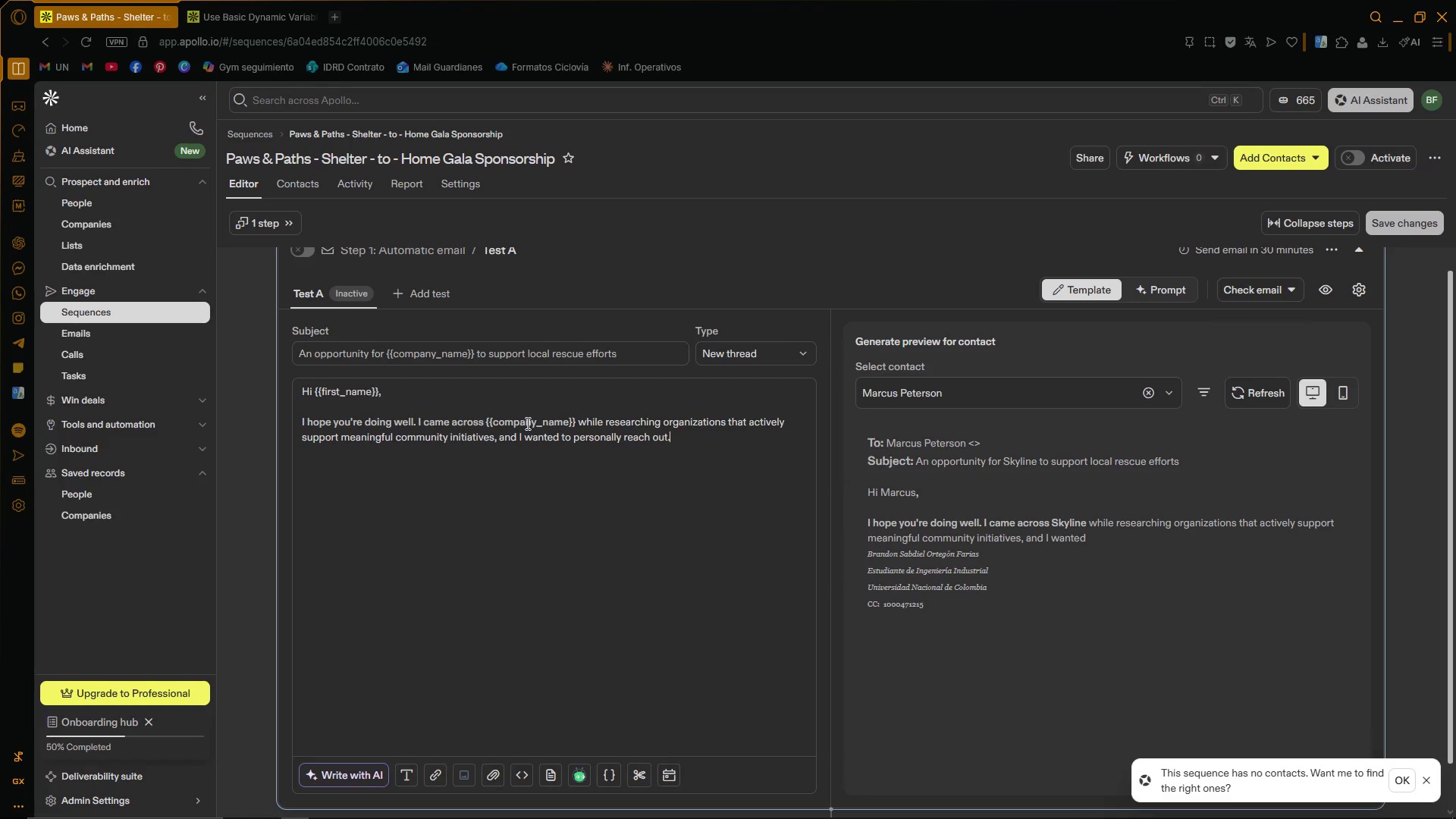 
key(Enter)
 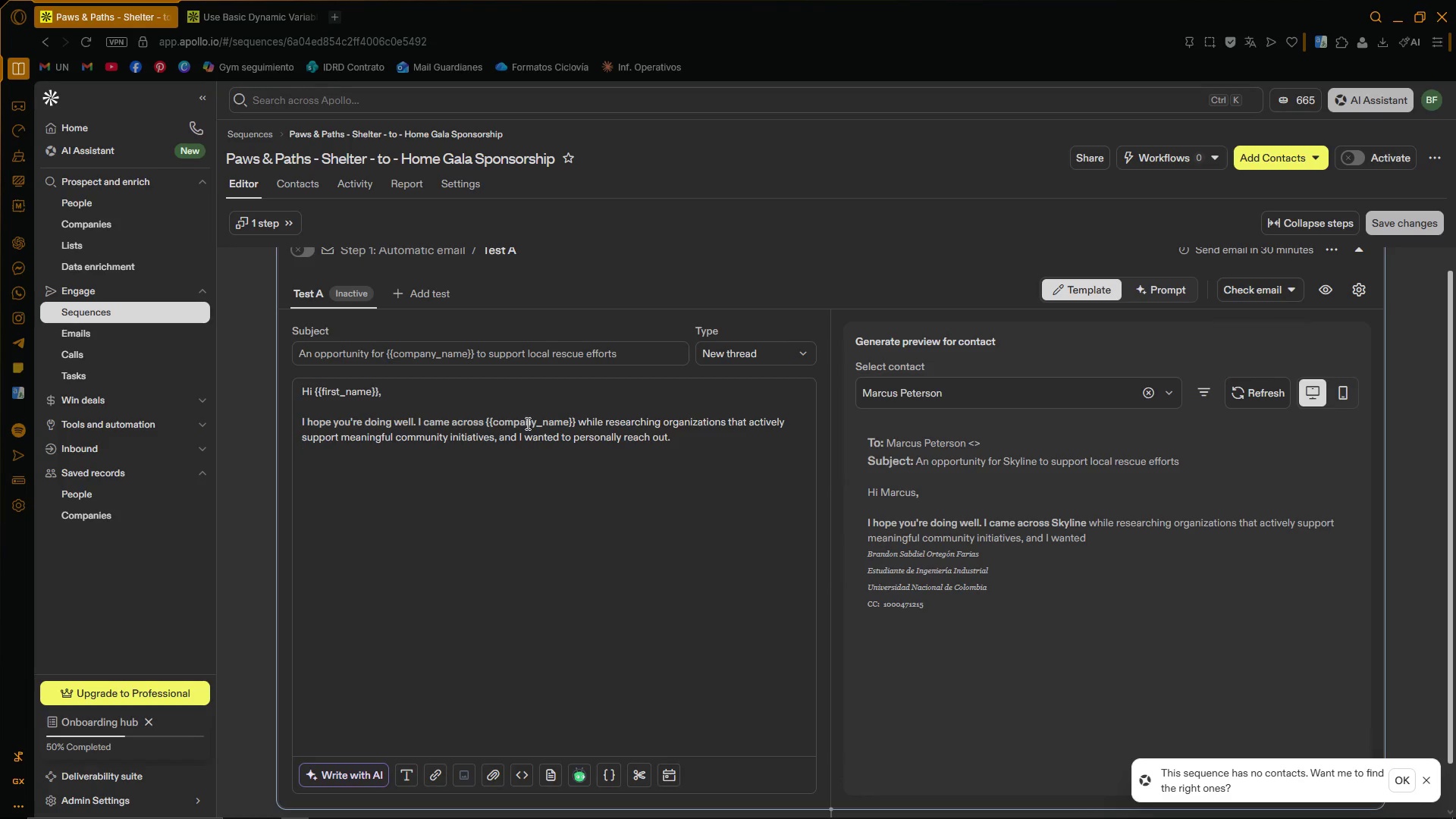 
key(Enter)
 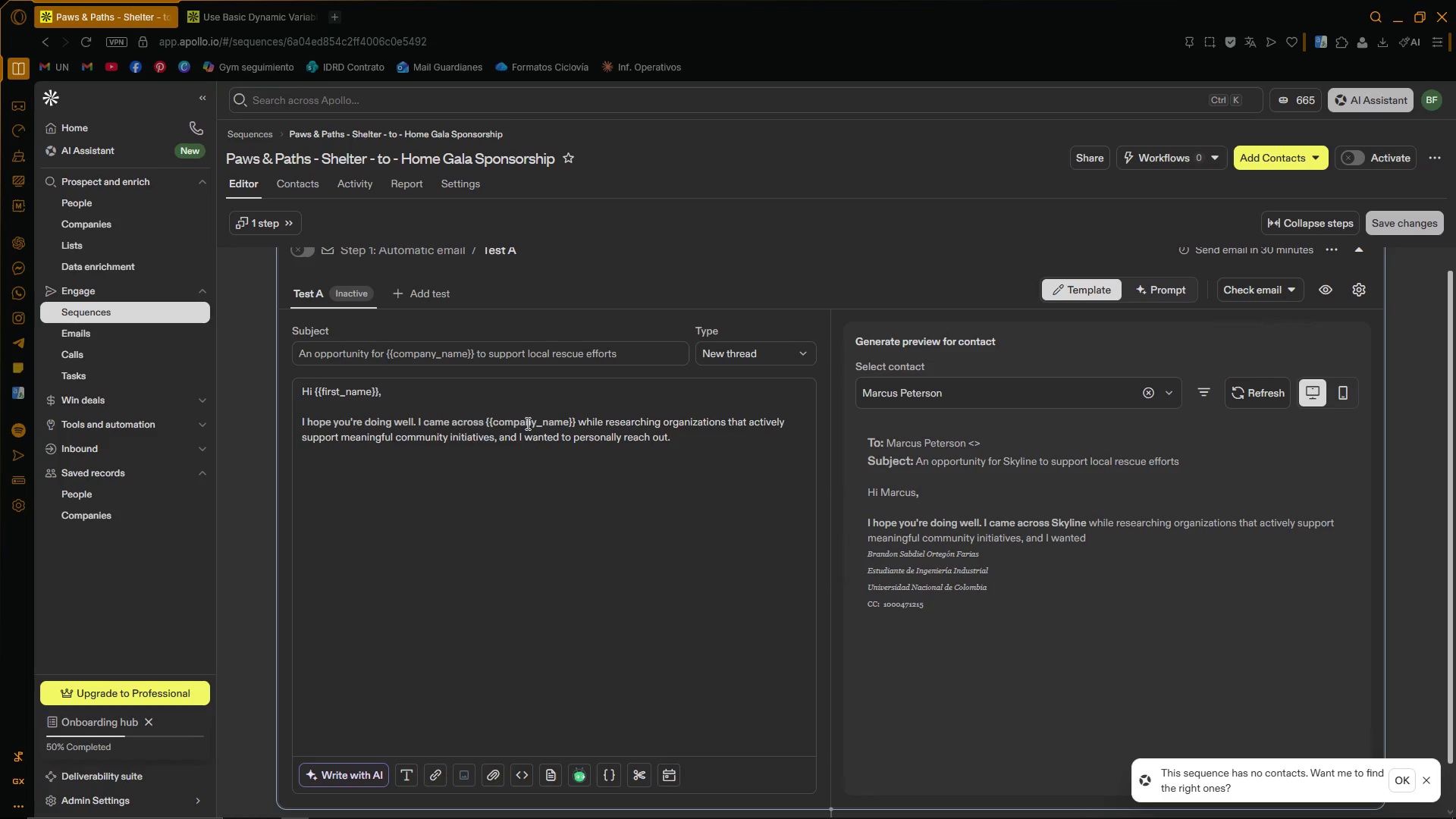 
type(Pae)
key(Backspace)
type(ws,)
 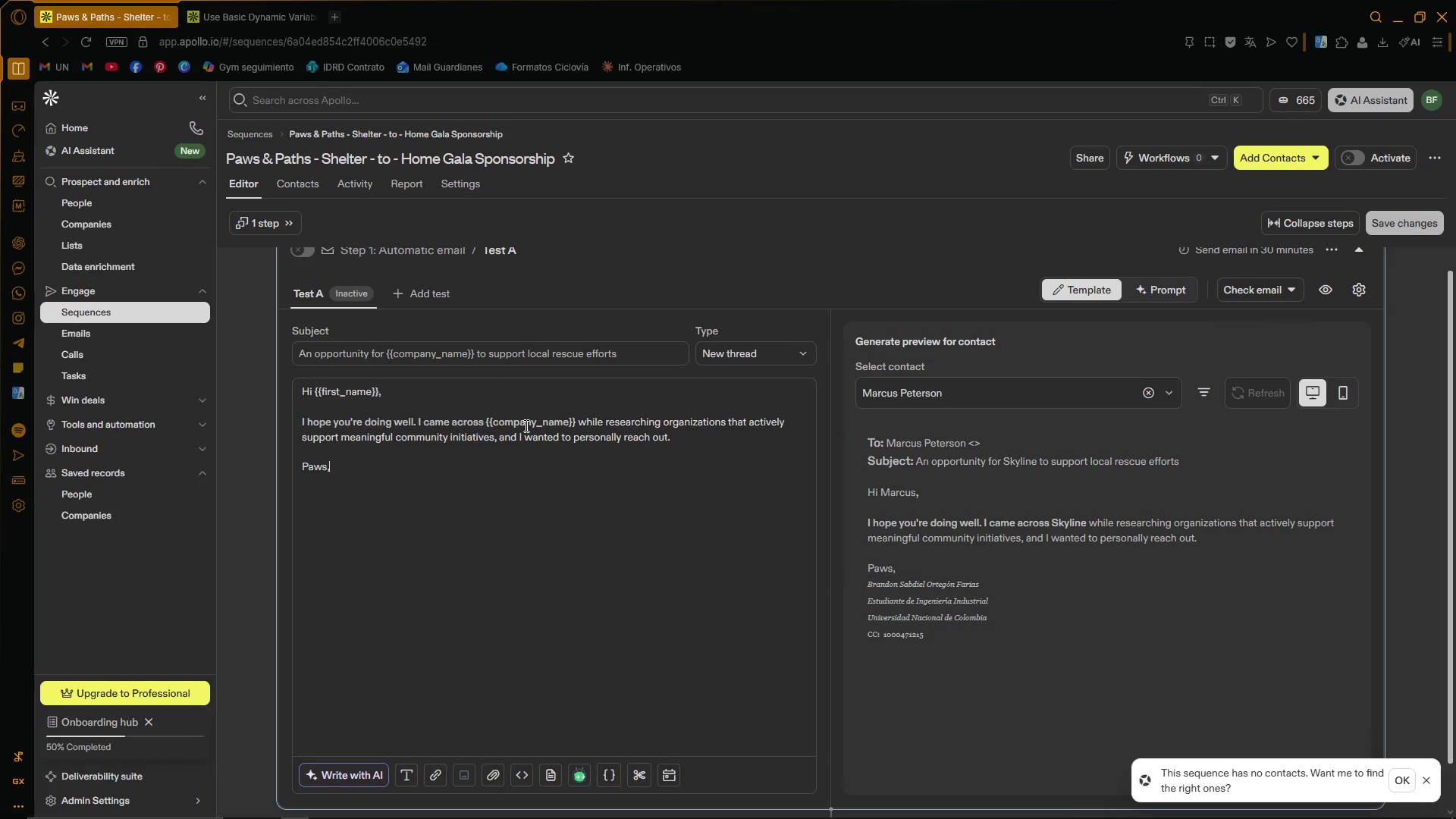 
wait(50.83)
 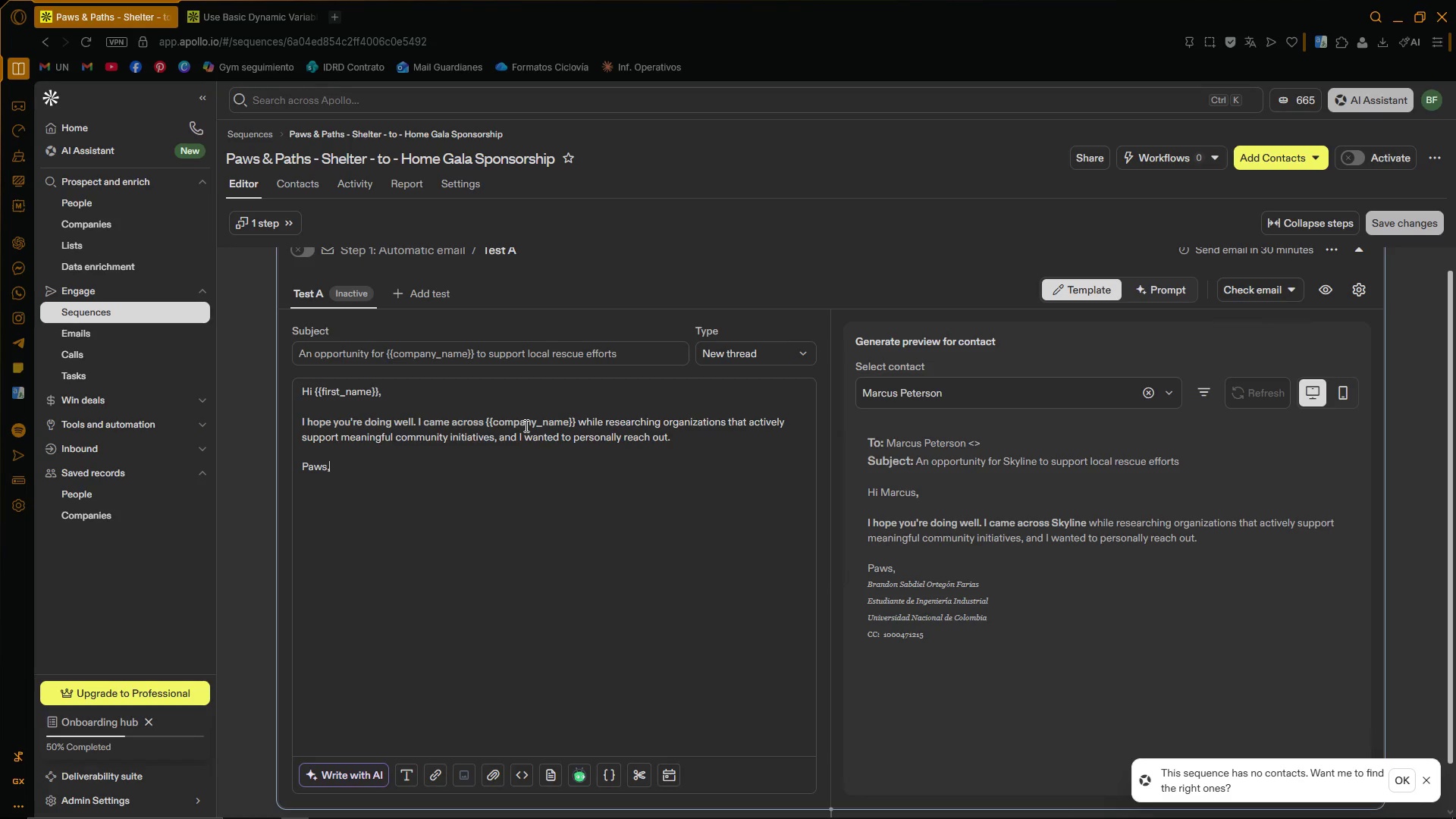 
key(Backspace)
type( ^ Paths s)
key(Backspace)
type(is preparing for our upcoming @s)
key(Backspace)
type(Shelter -t )
key(Backspace)
type(o [ContextMenu] )
key(Backspace)
 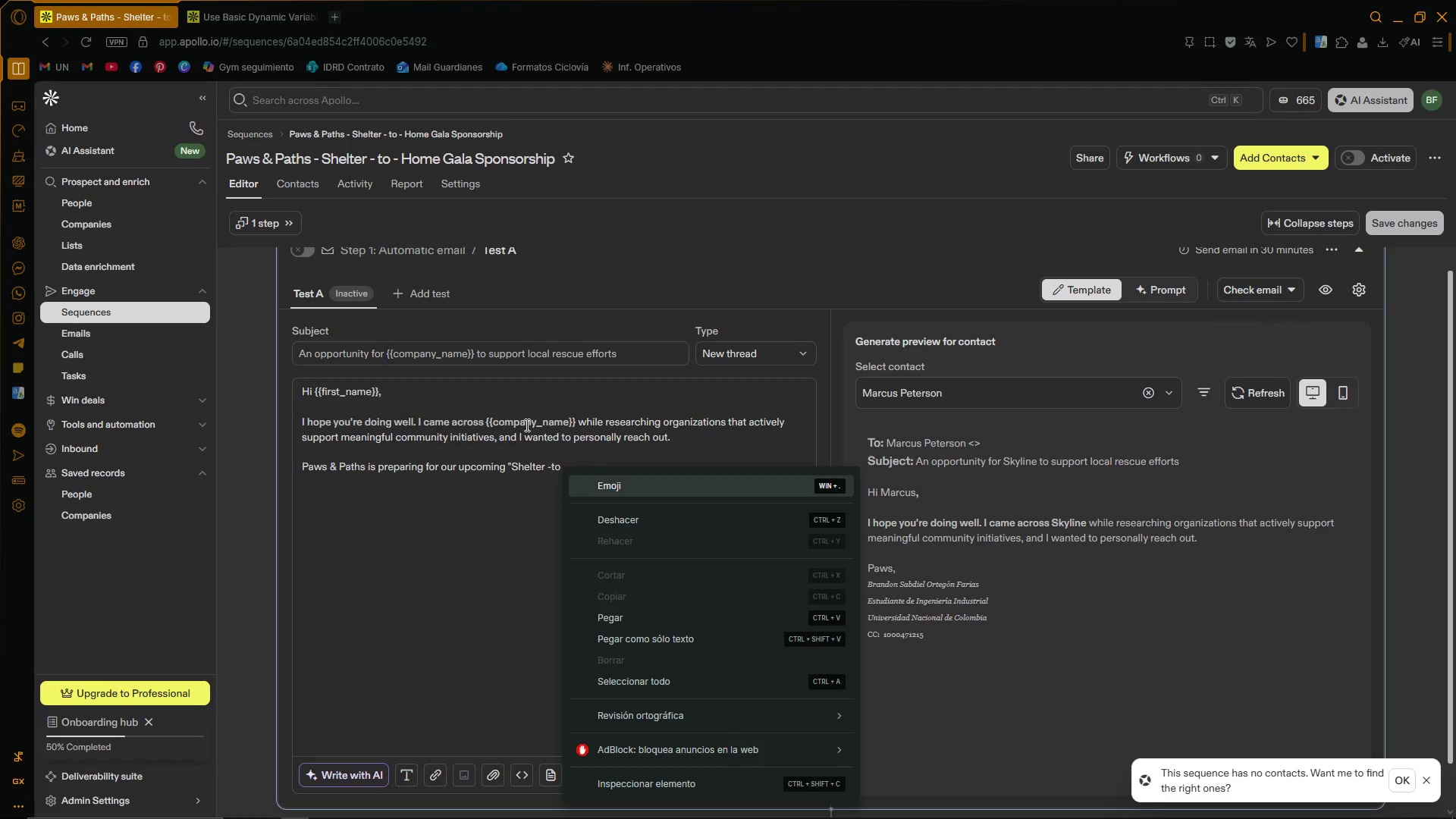 
left_click([595, 475])
 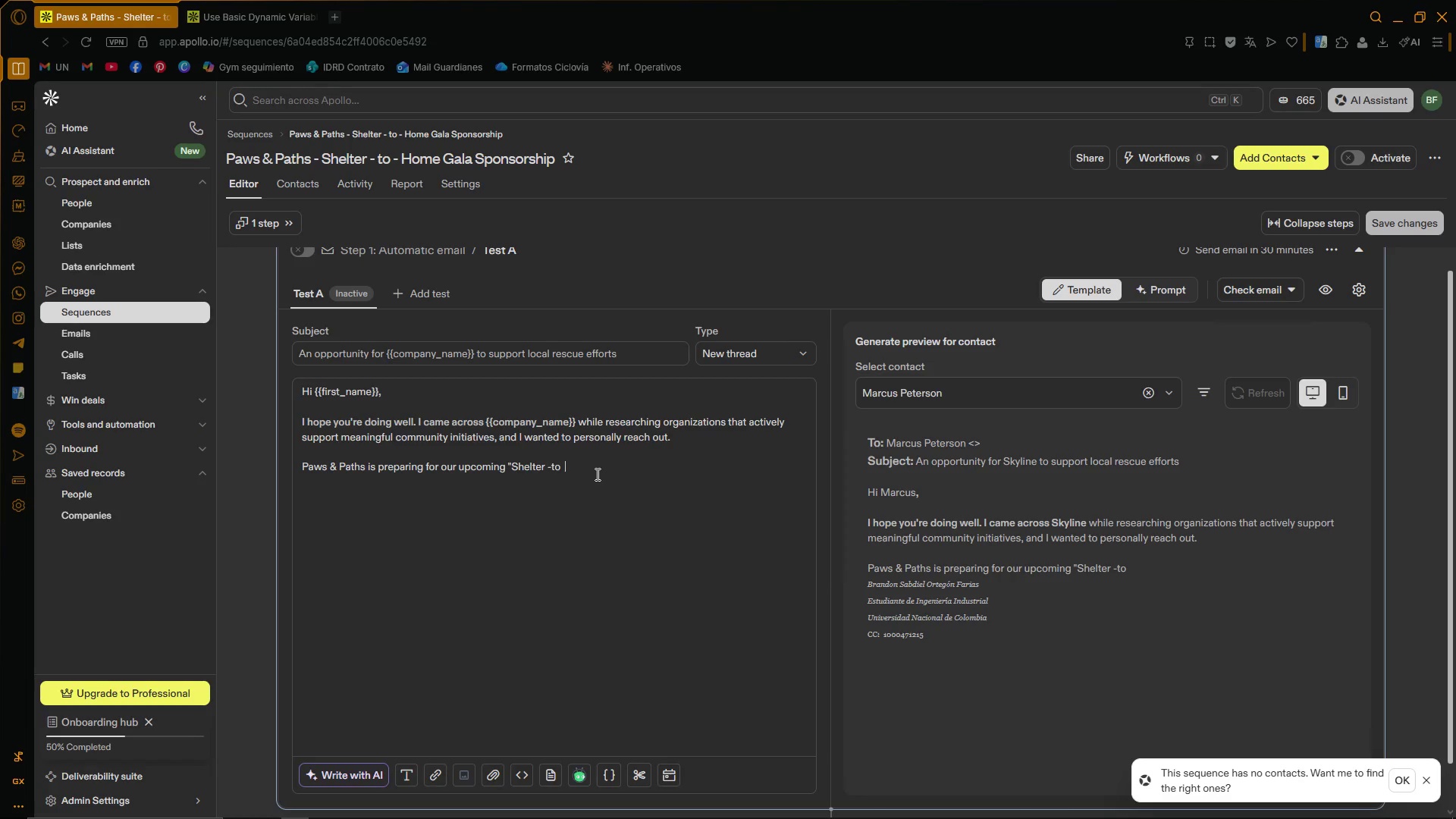 
key(Backspace)
type(- Hoime)
key(Backspace)
key(Backspace)
key(Backspace)
type(me)
 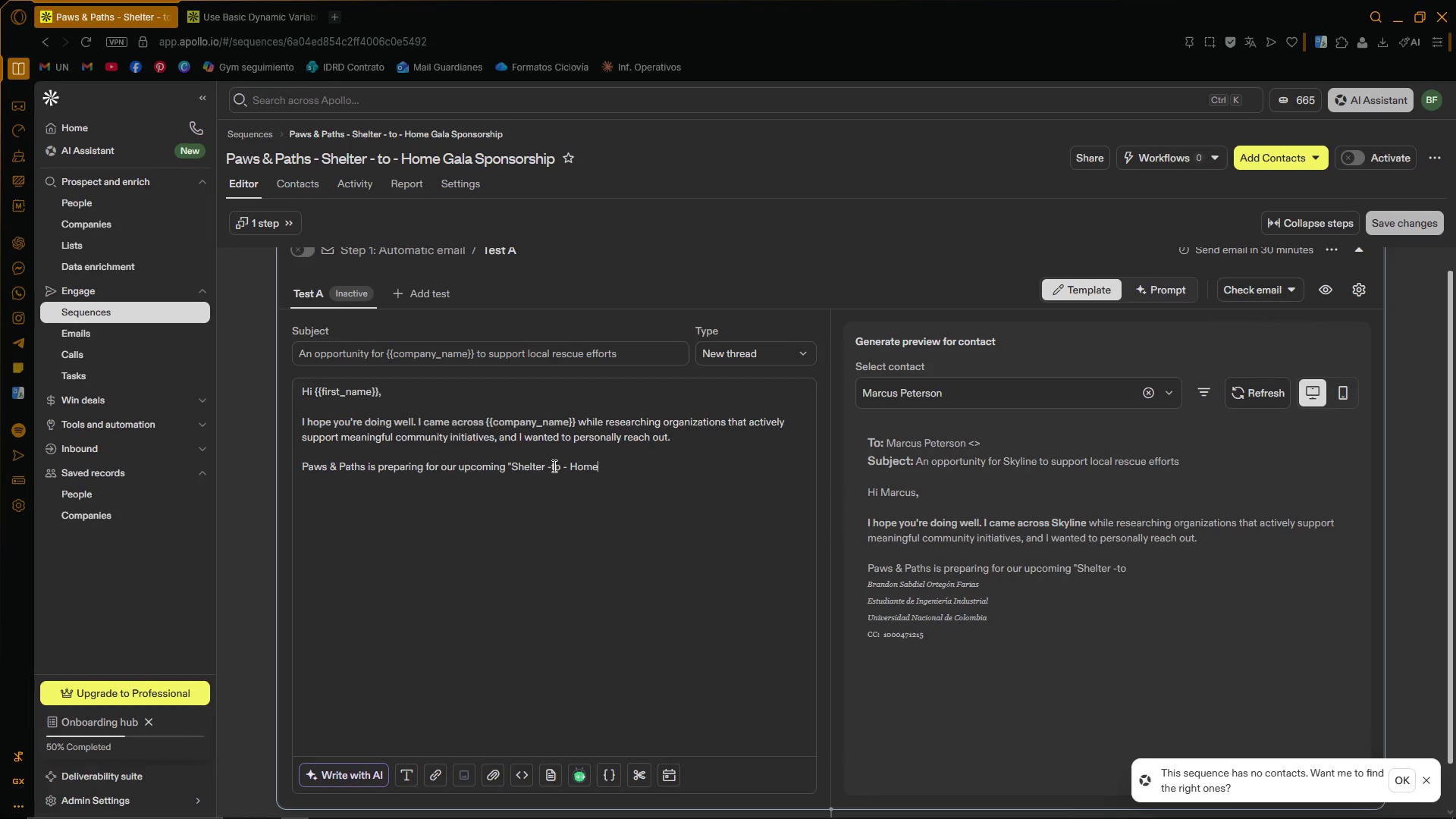 
left_click([551, 466])
 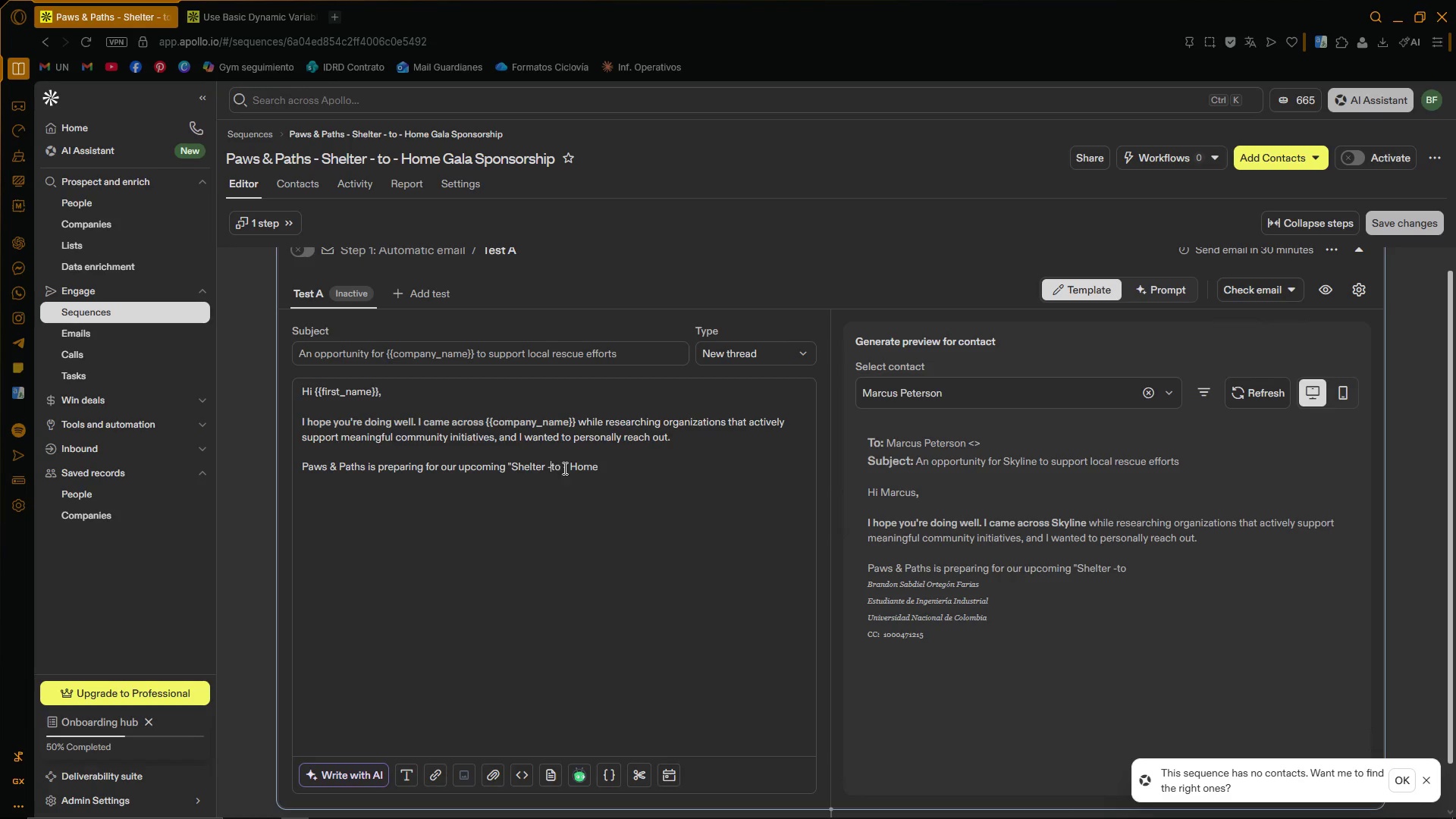 
key(Space)
 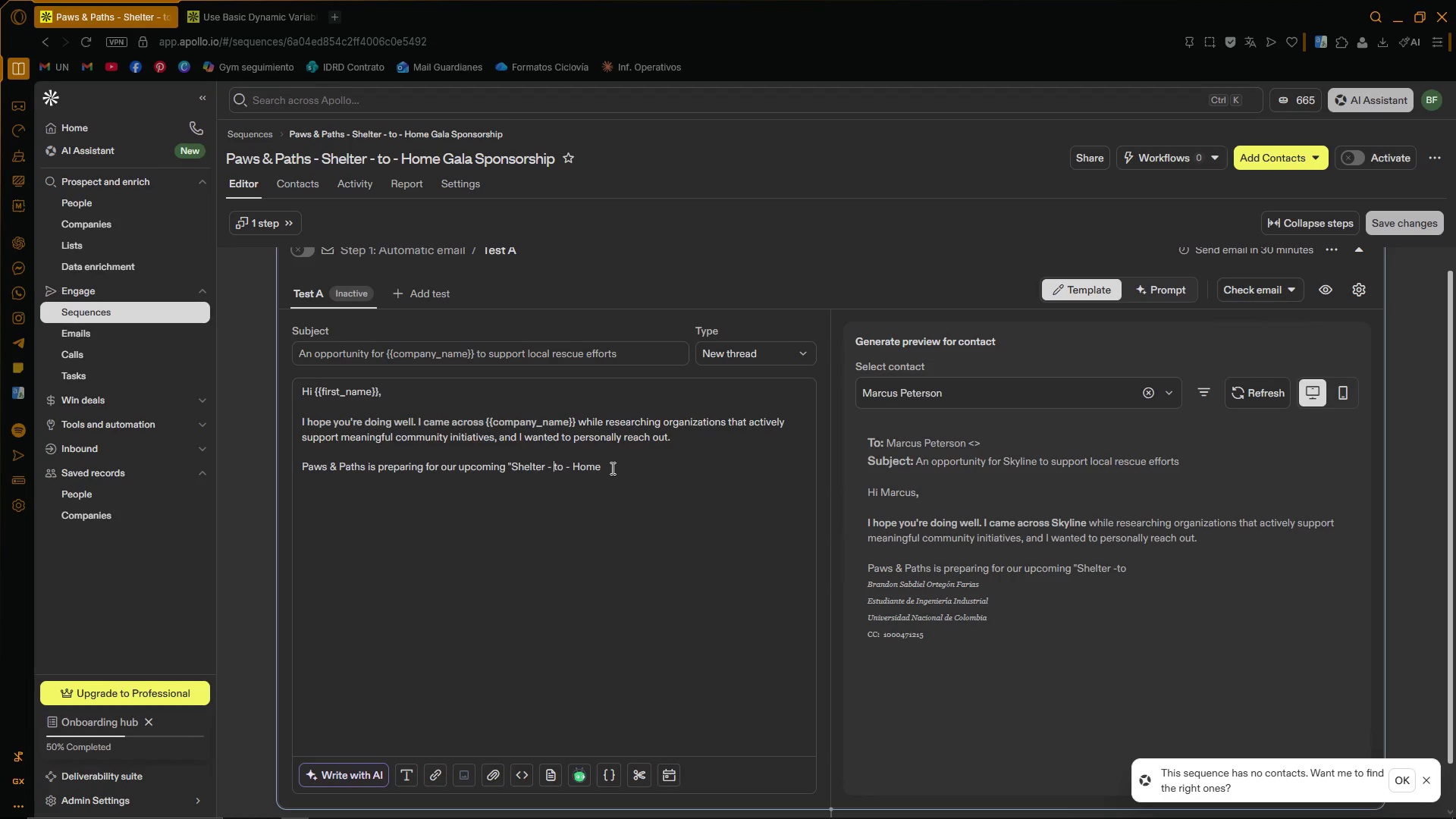 
left_click([611, 468])
 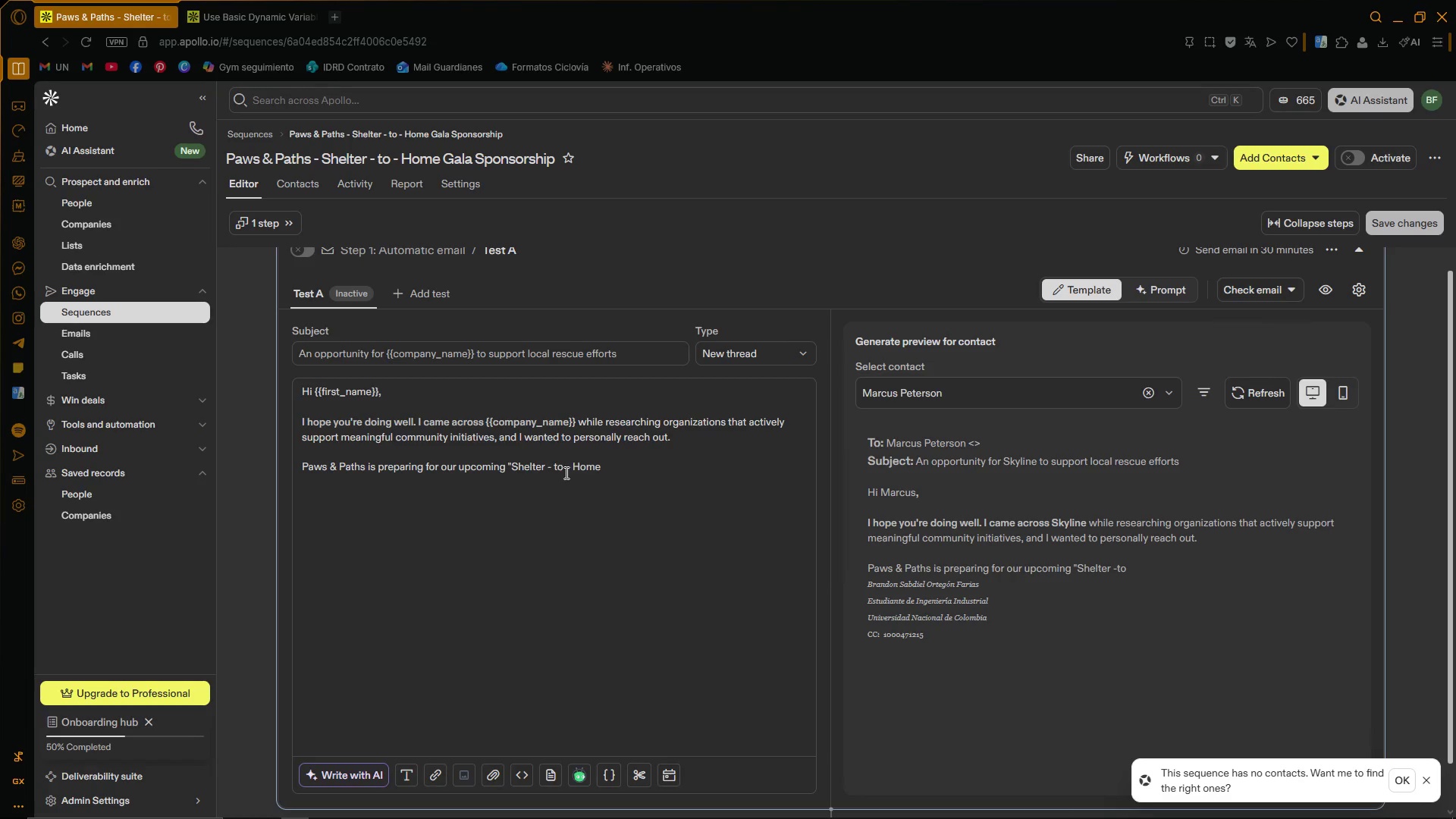 
left_click([553, 470])
 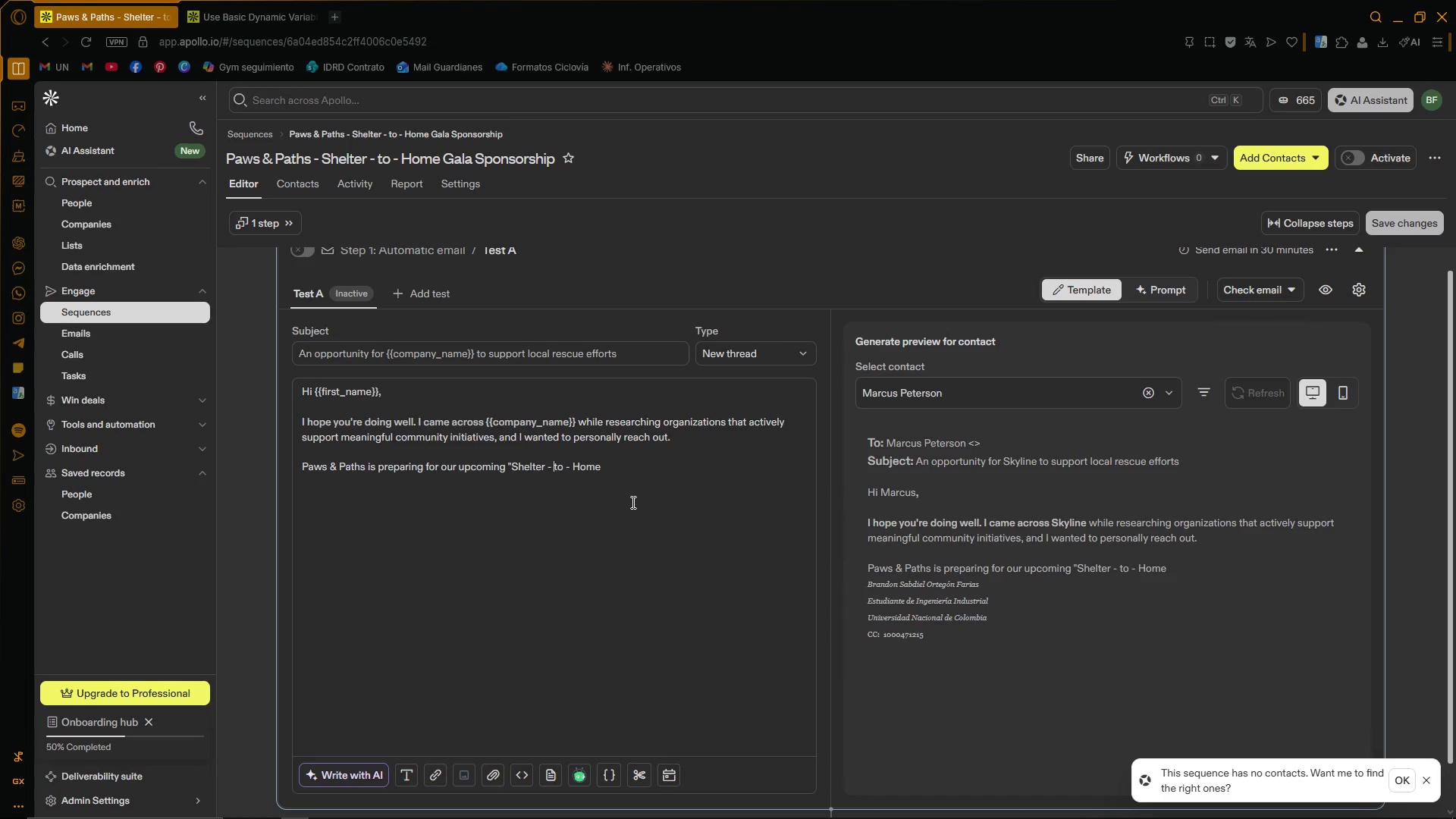 
key(Backspace)
 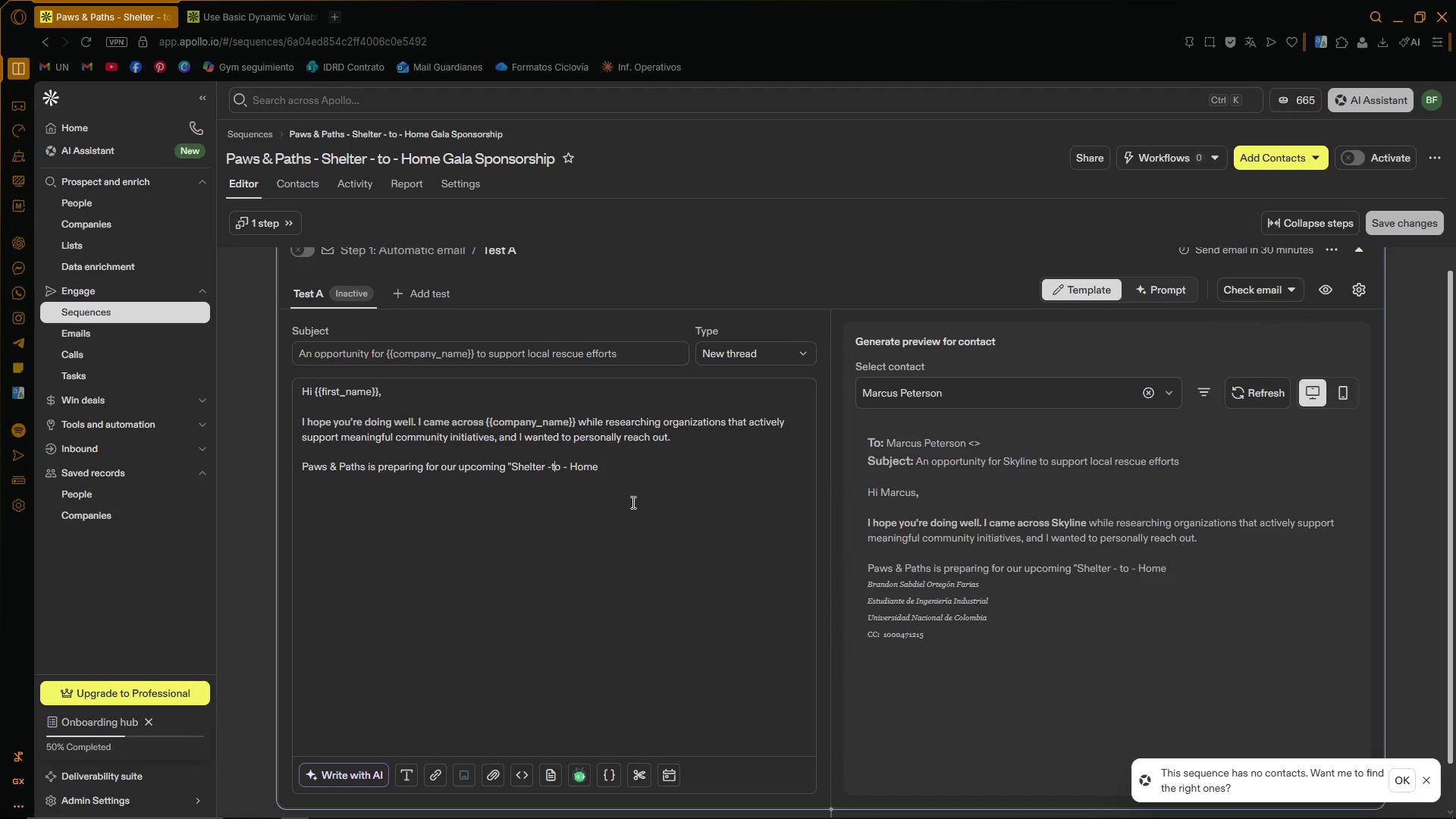 
key(ArrowRight)
 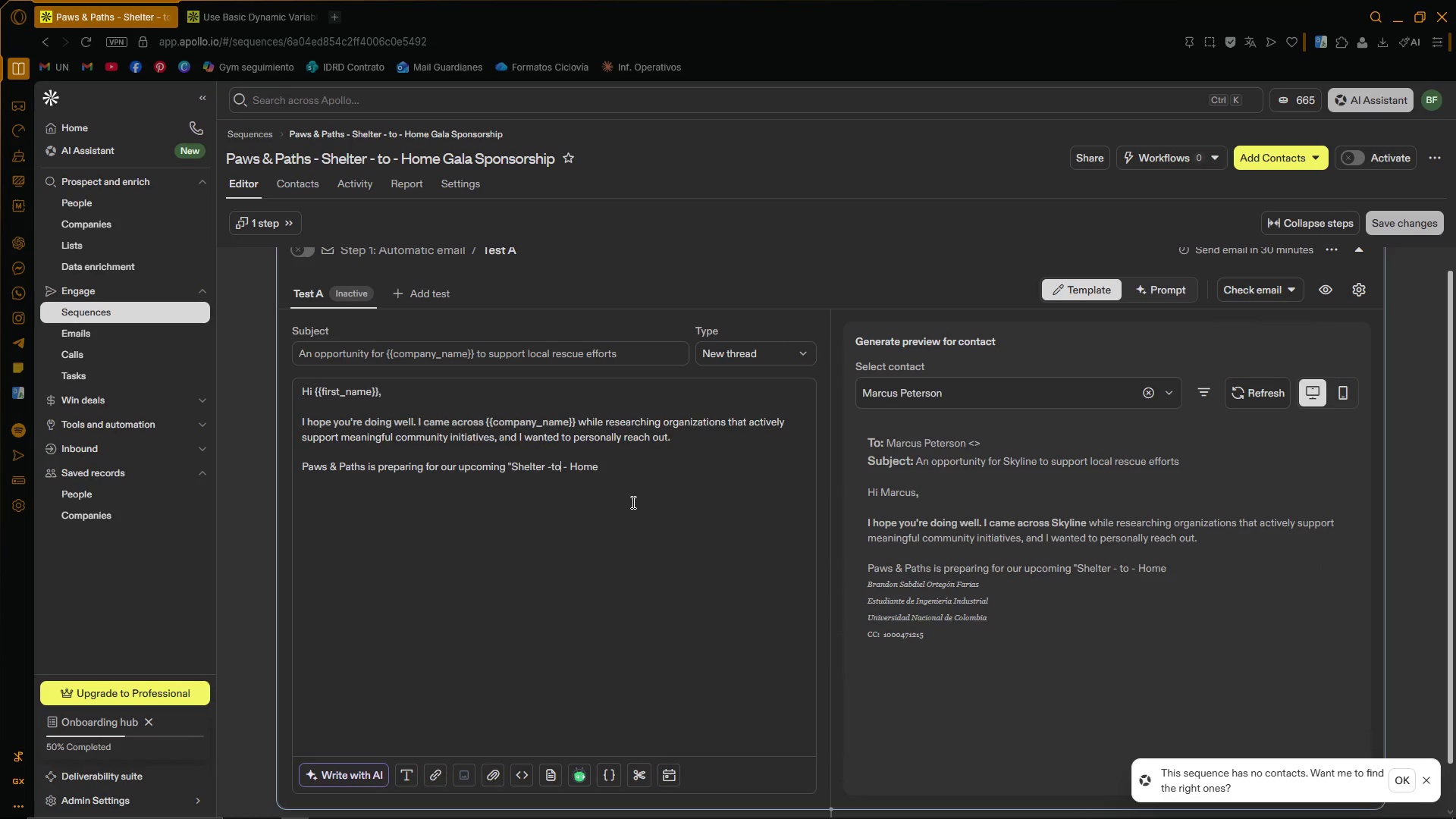 
key(ArrowRight)
 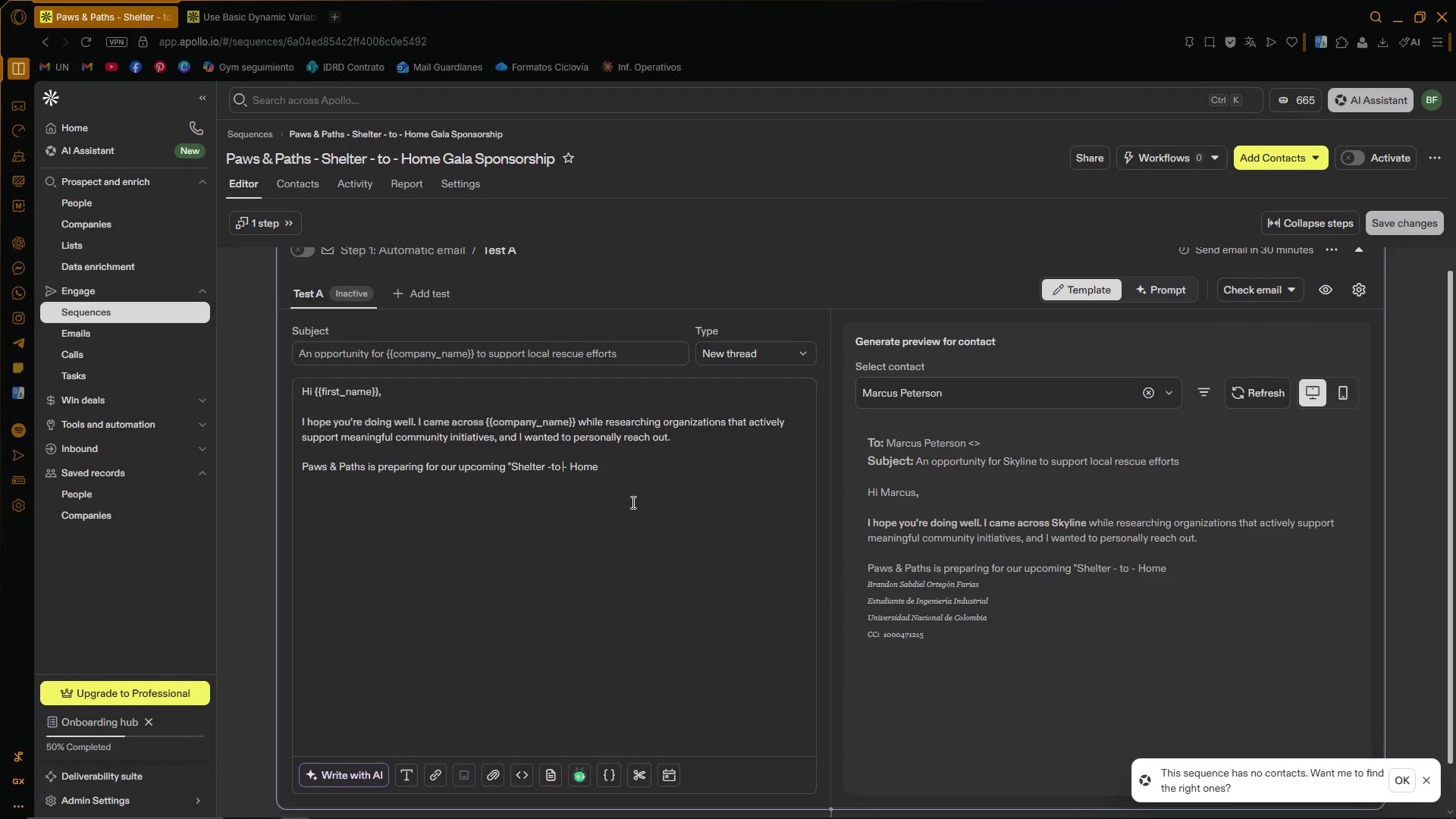 
key(ArrowRight)
 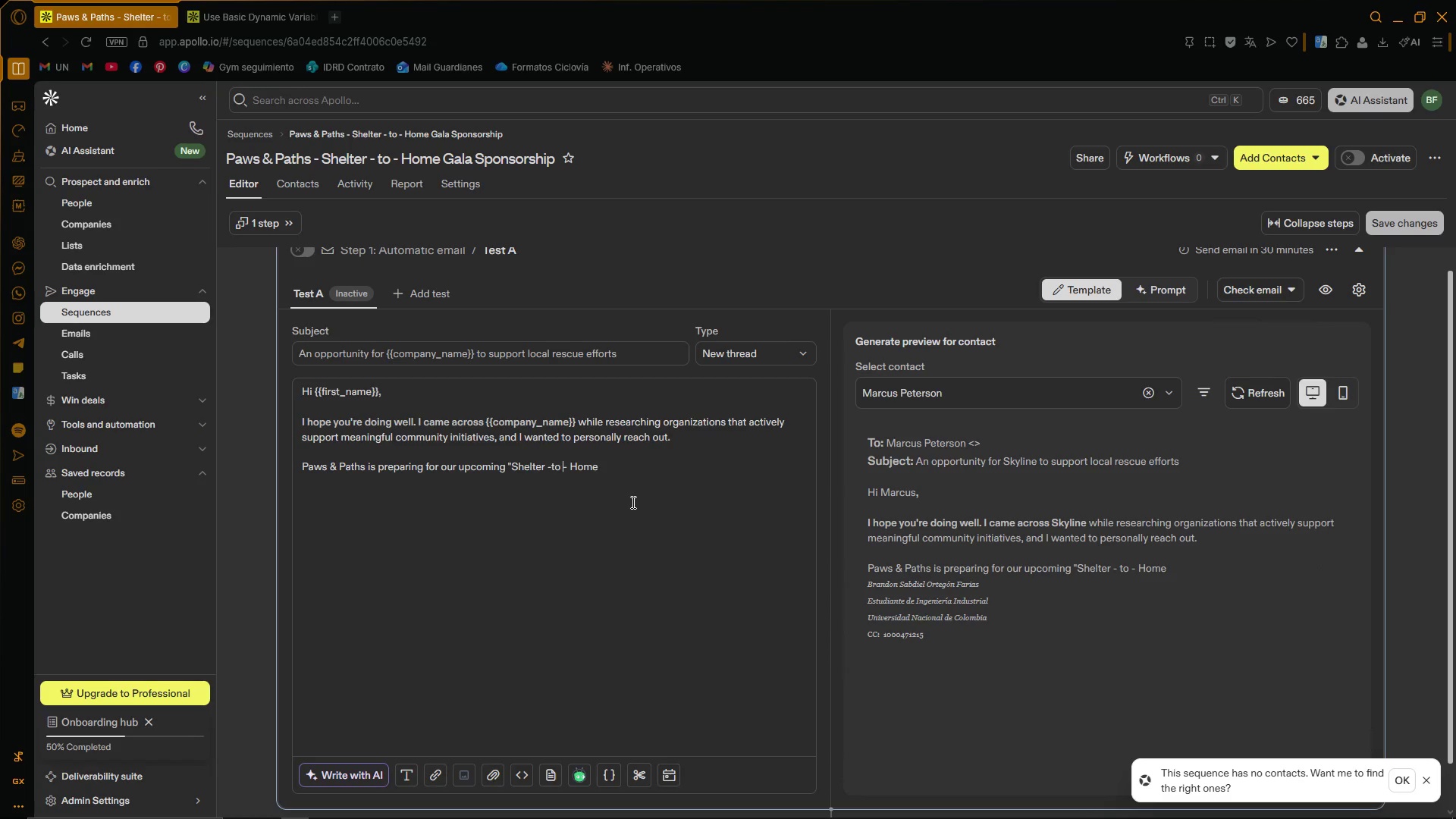 
key(Backspace)
 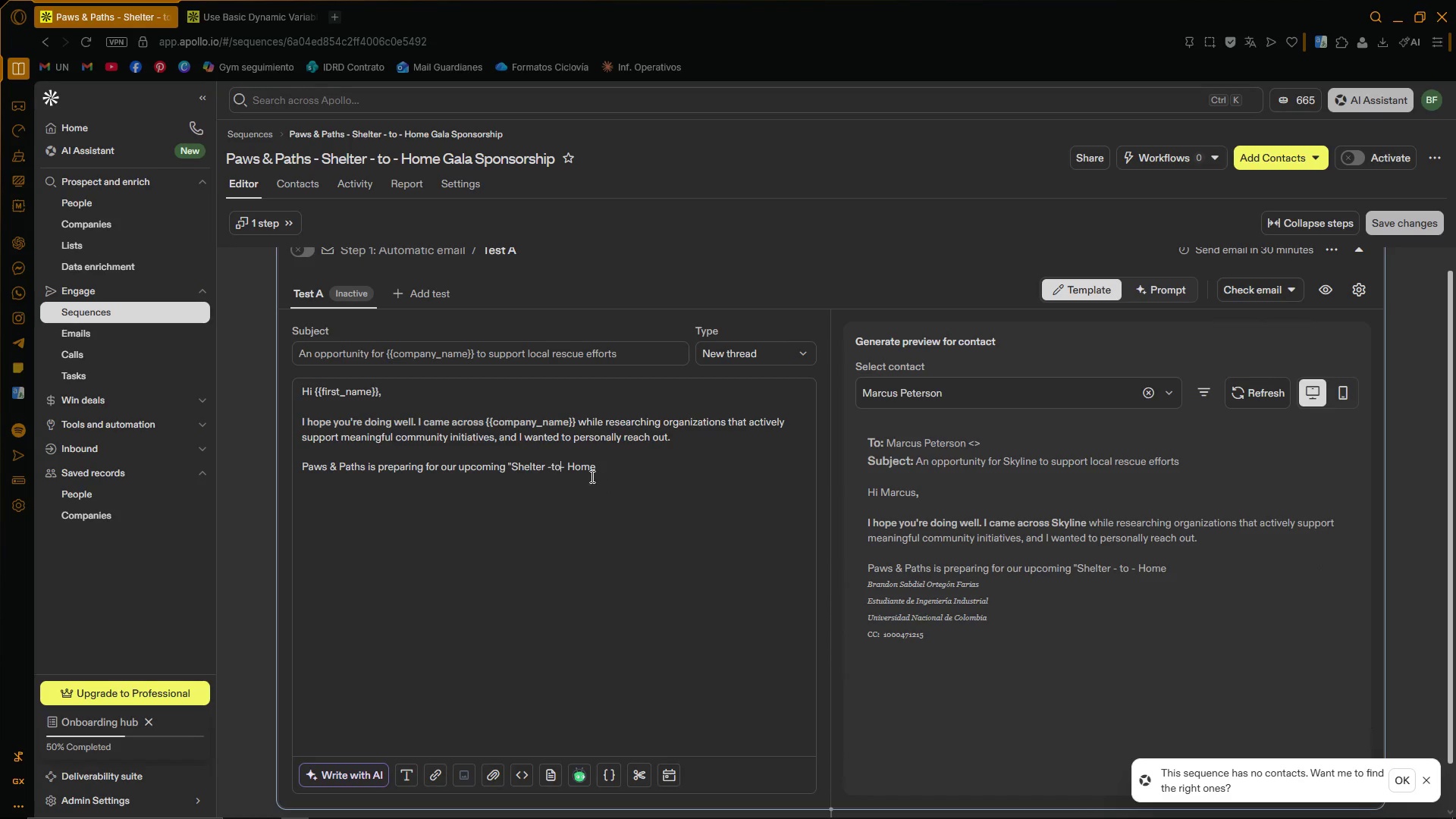 
left_click([570, 466])
 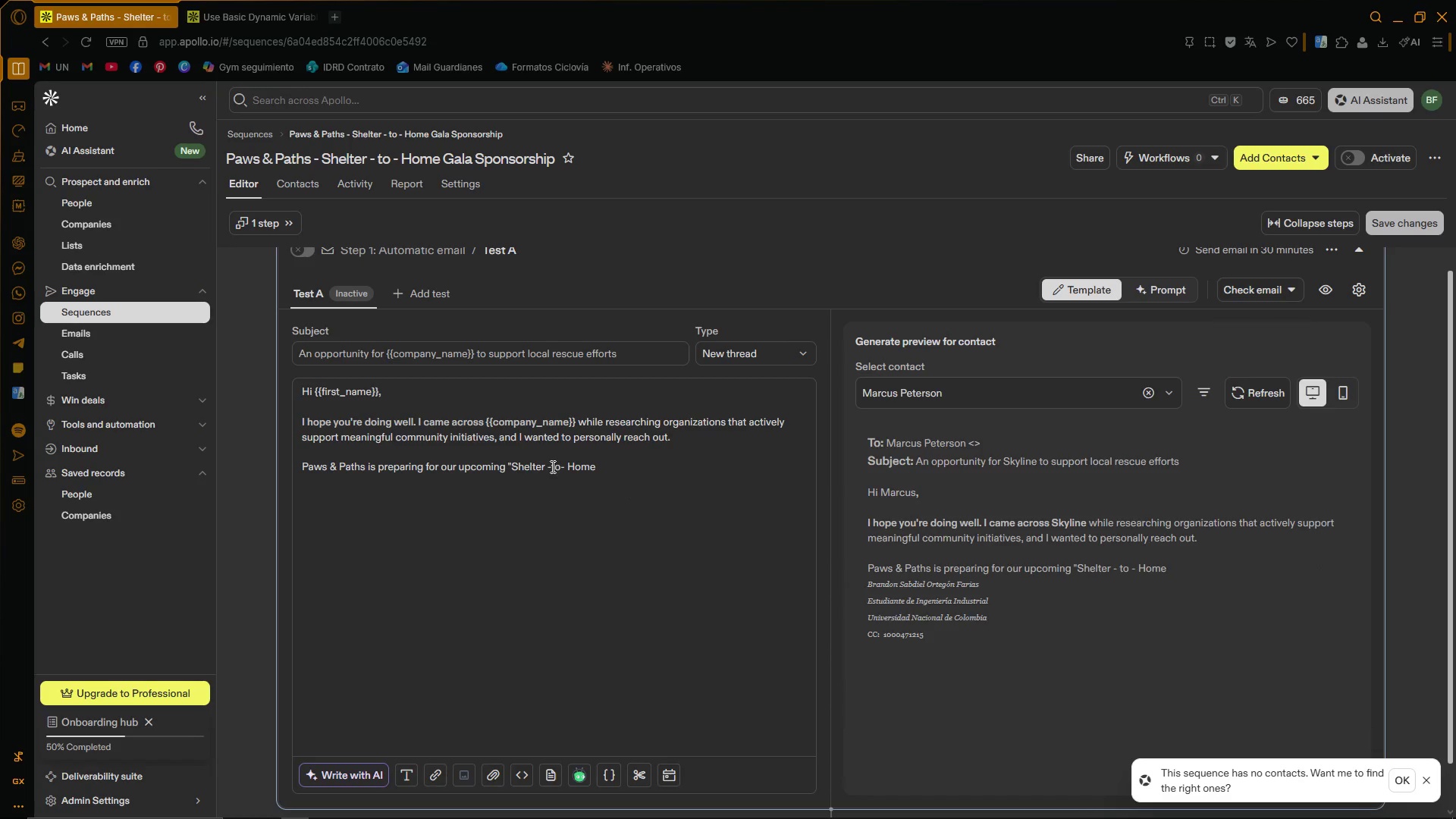 
left_click([545, 465])
 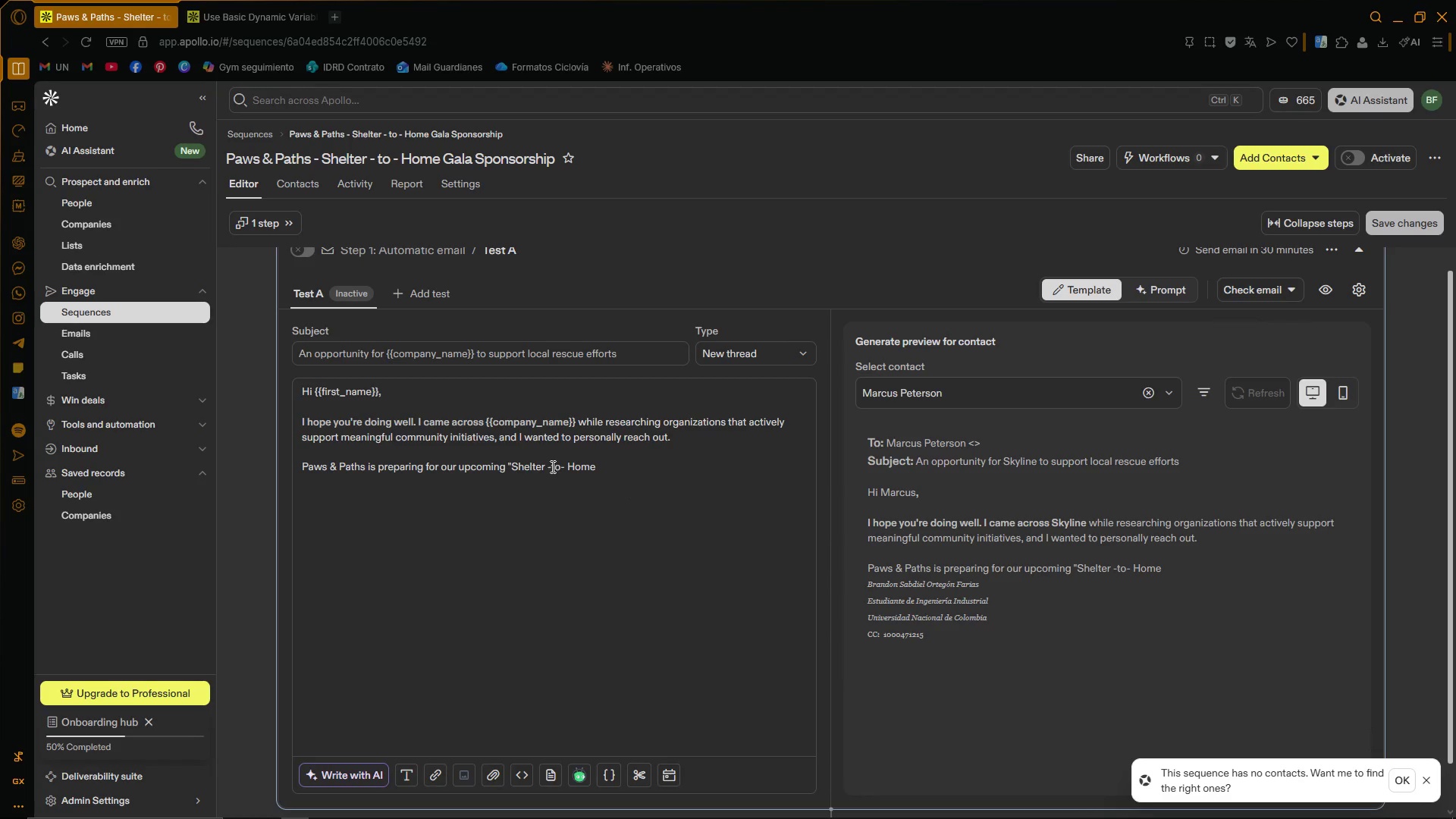 
key(ArrowRight)
 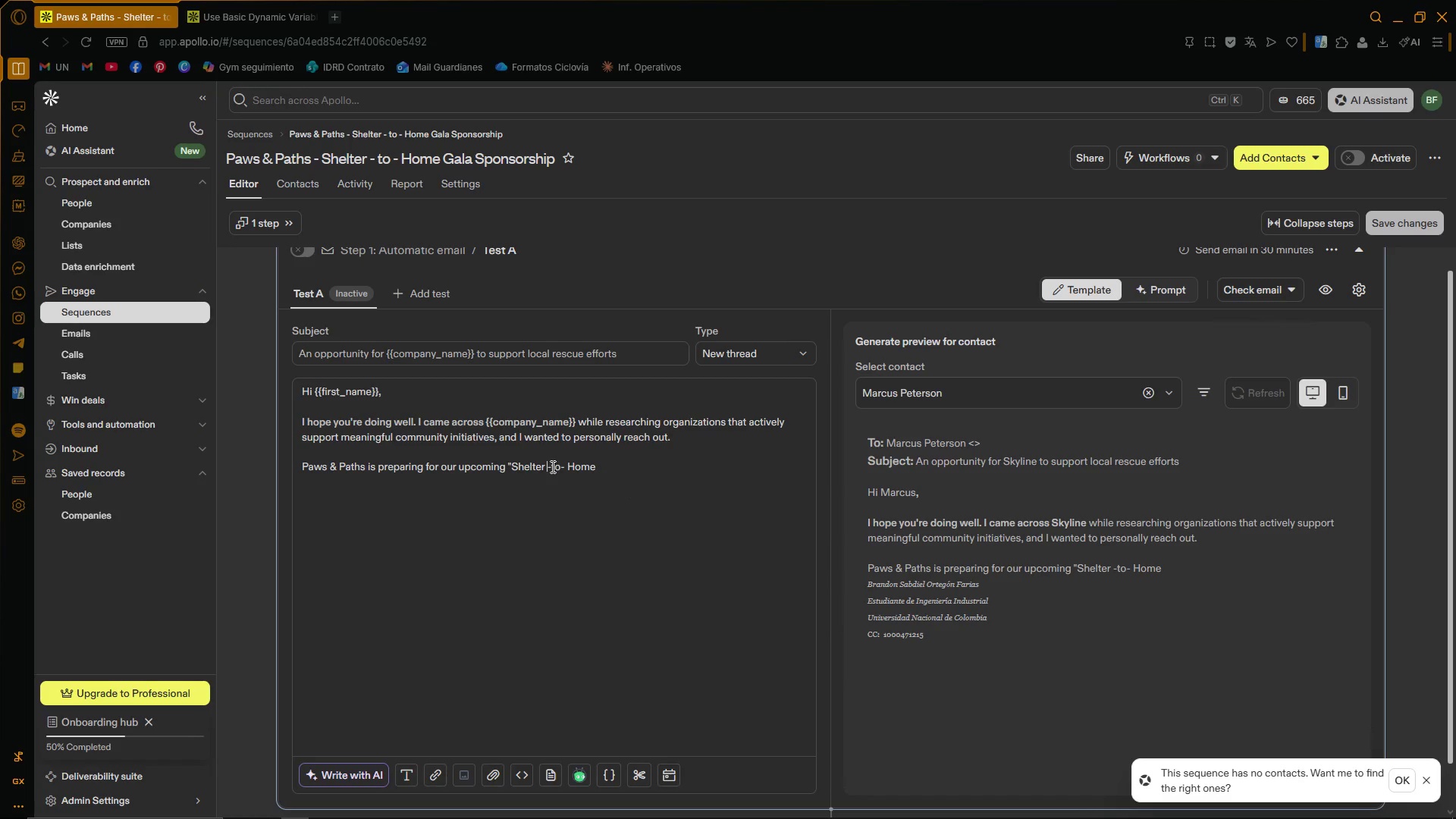 
key(Backspace)
 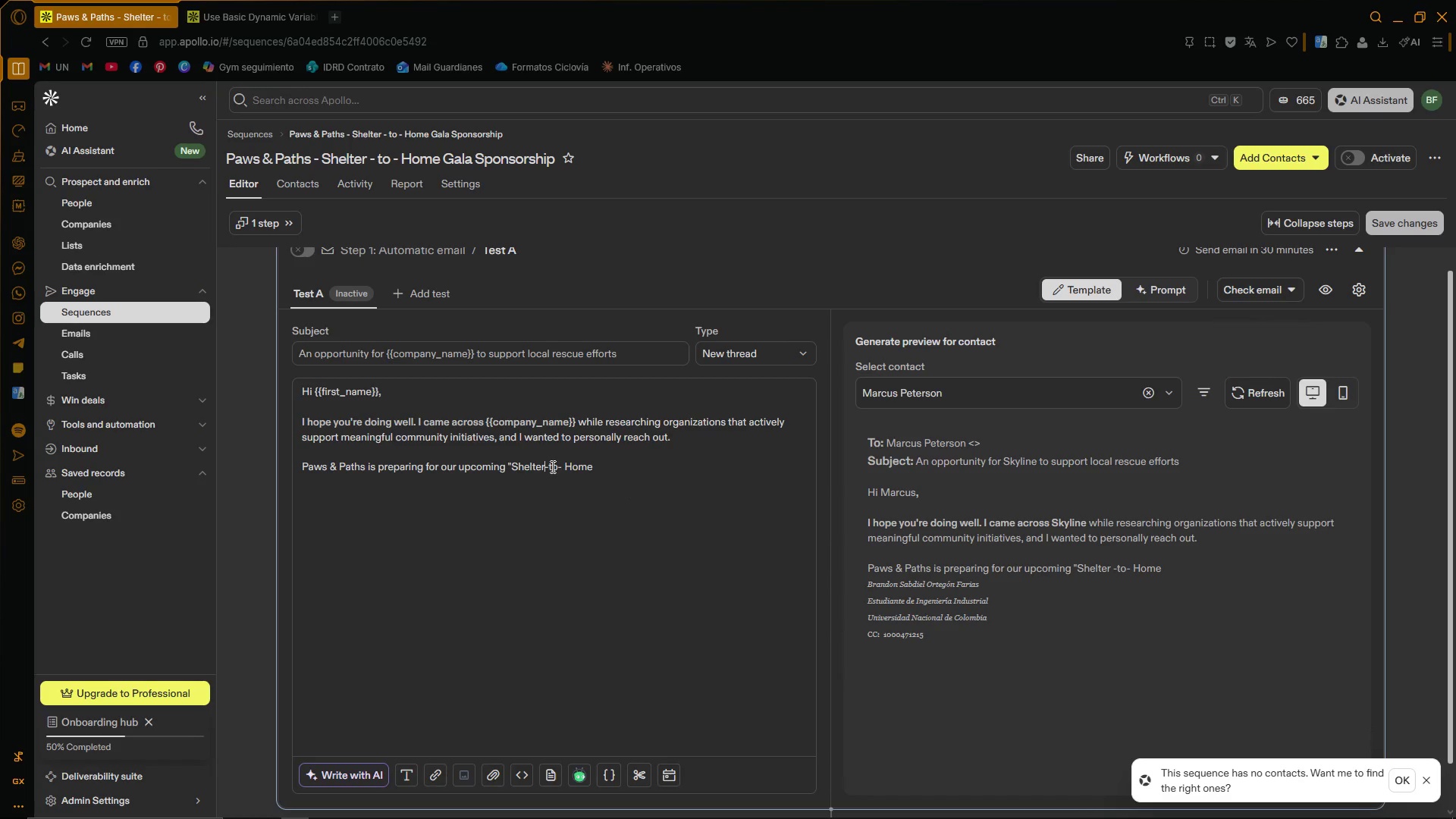 
key(ArrowRight)
 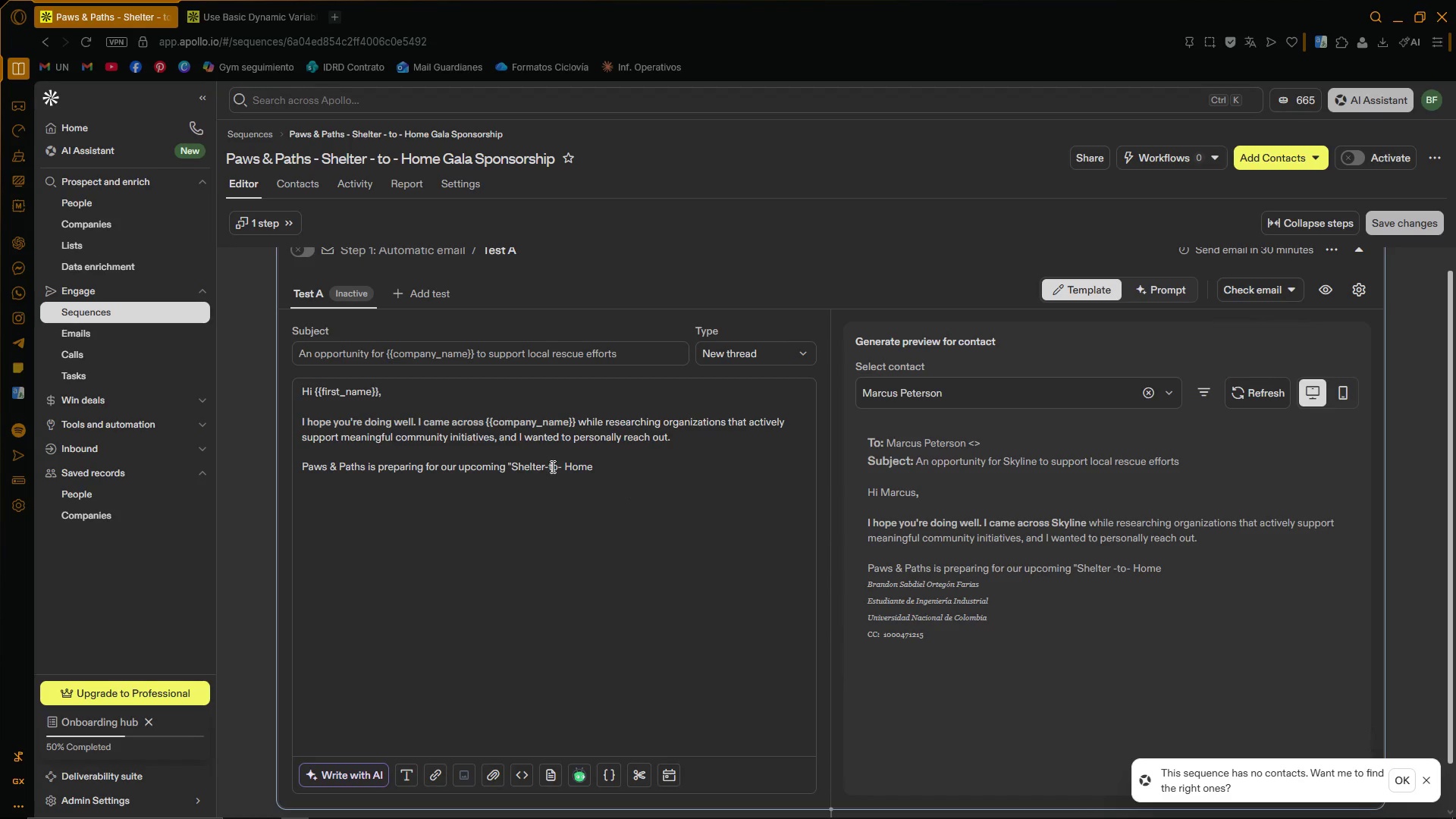 
key(ArrowRight)
 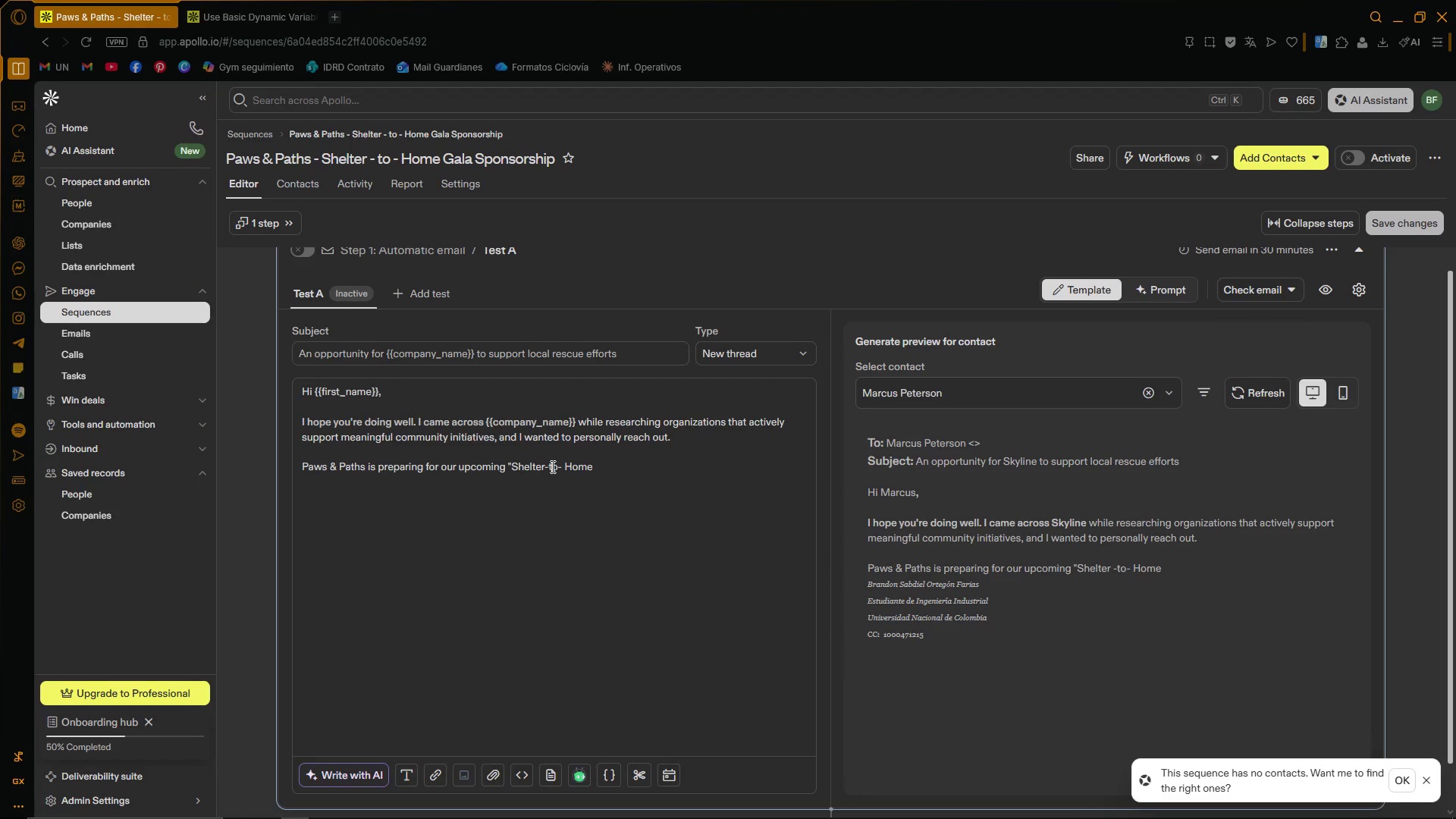 
key(ArrowRight)
 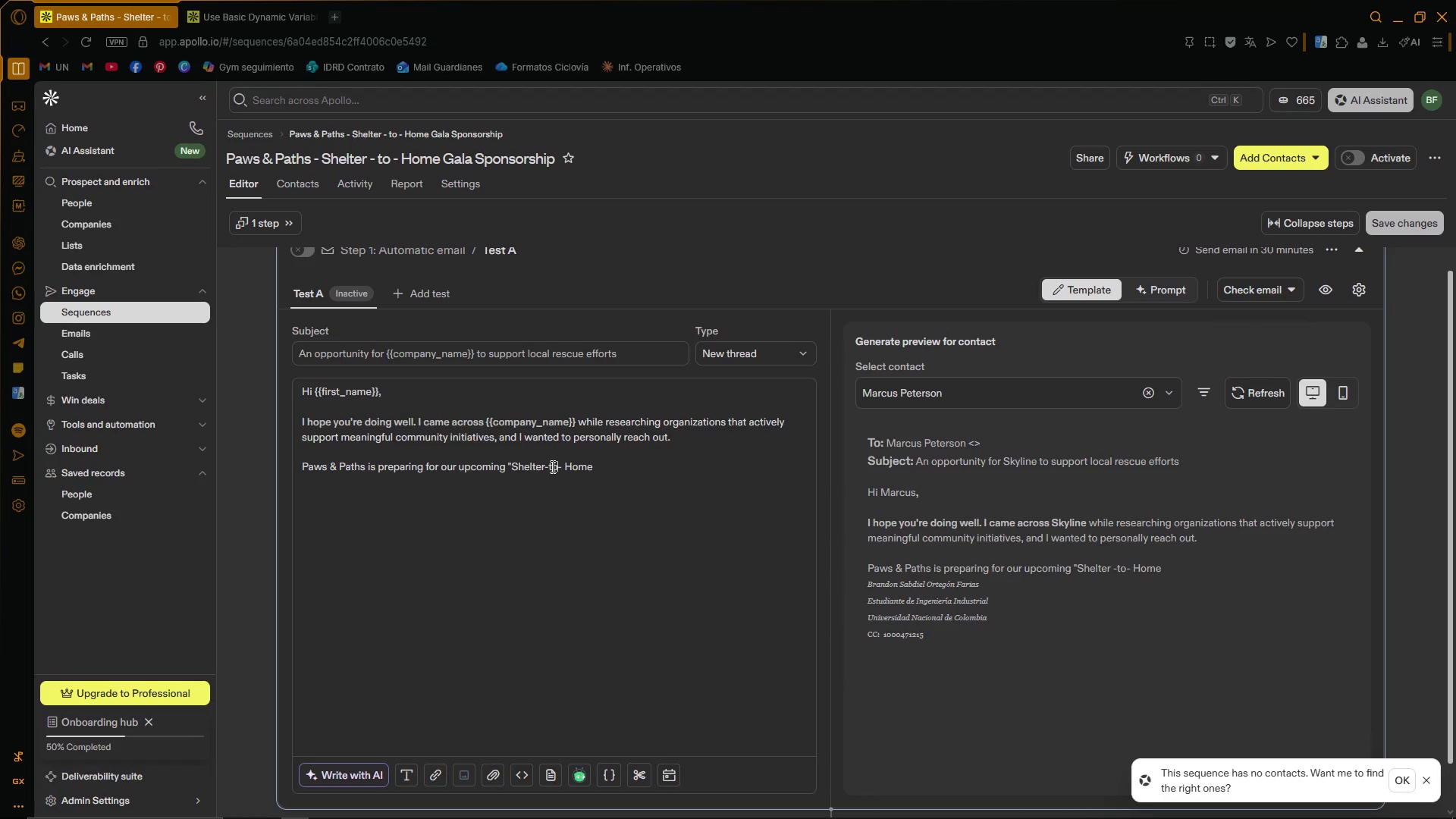 
key(ArrowRight)
 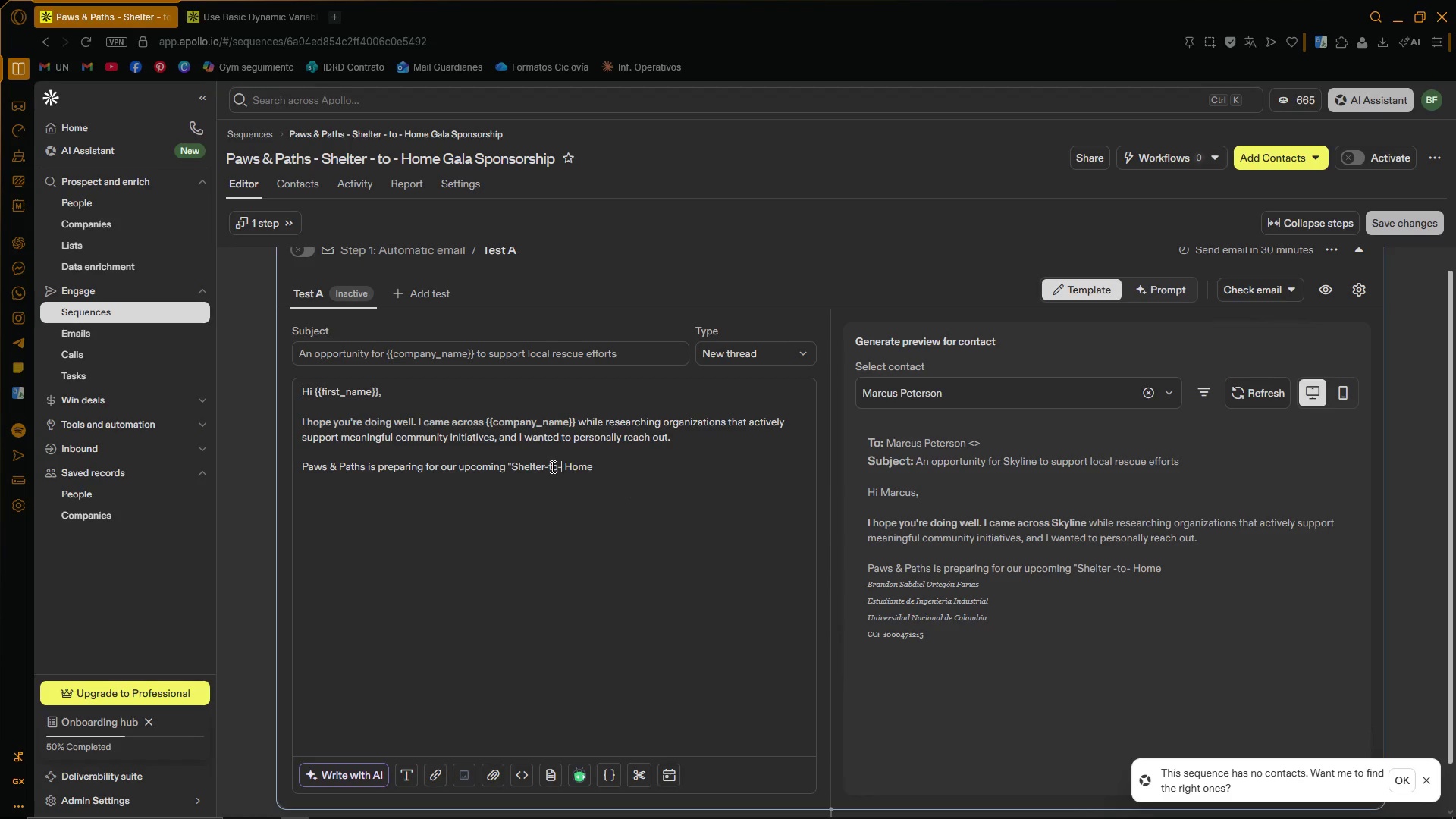 
key(ArrowRight)
 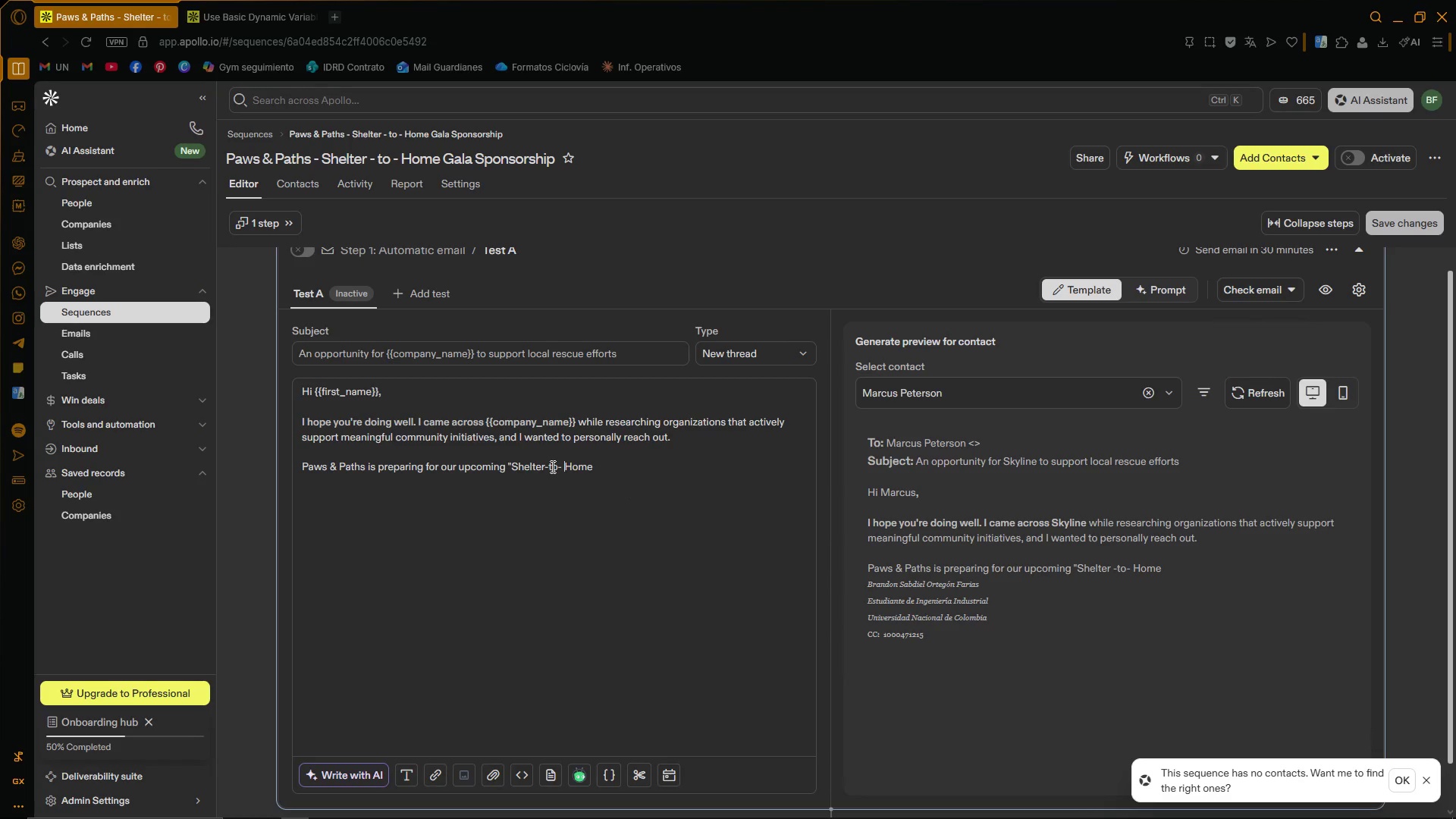 
key(Backspace)
 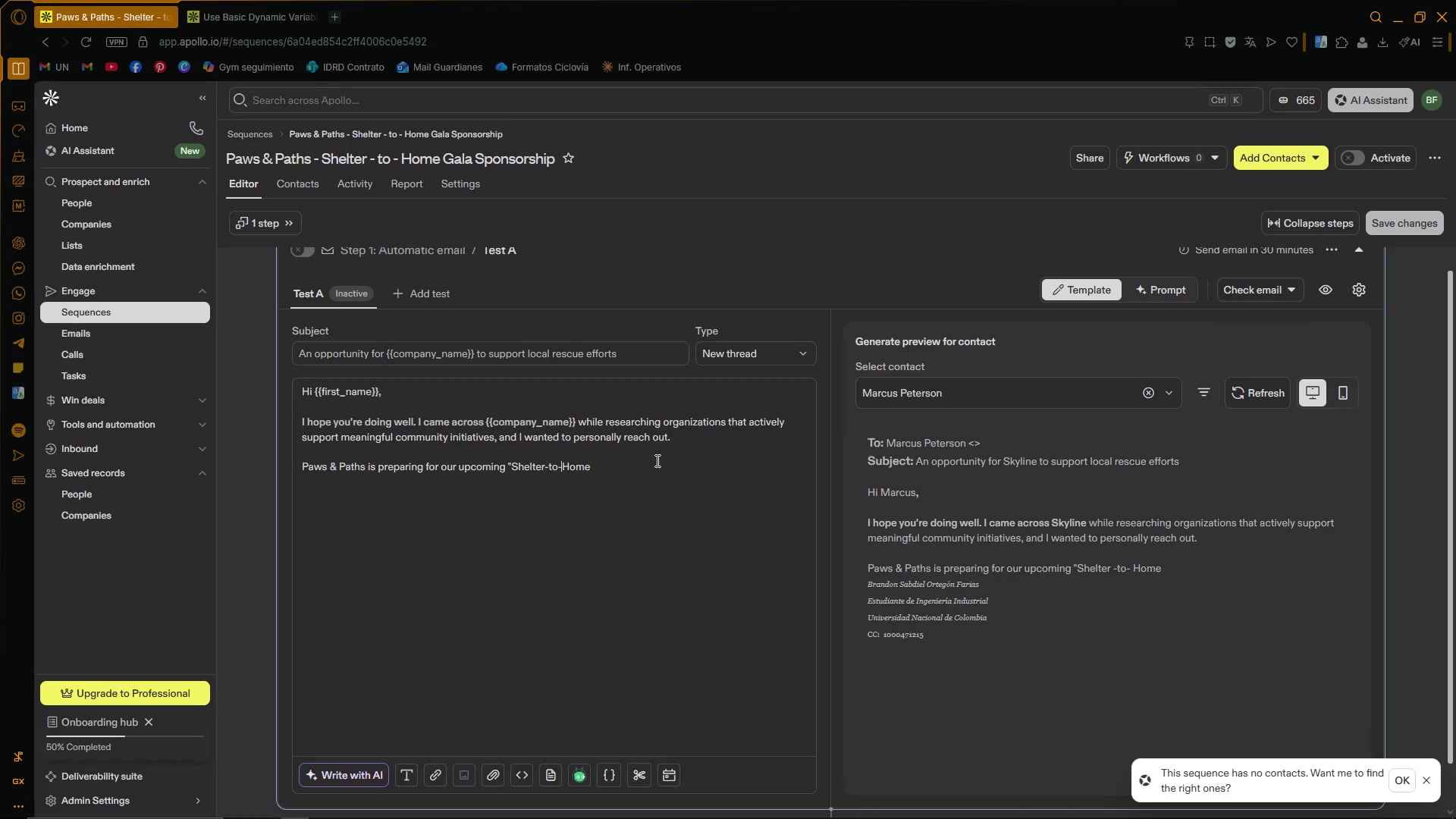 
left_click([648, 474])
 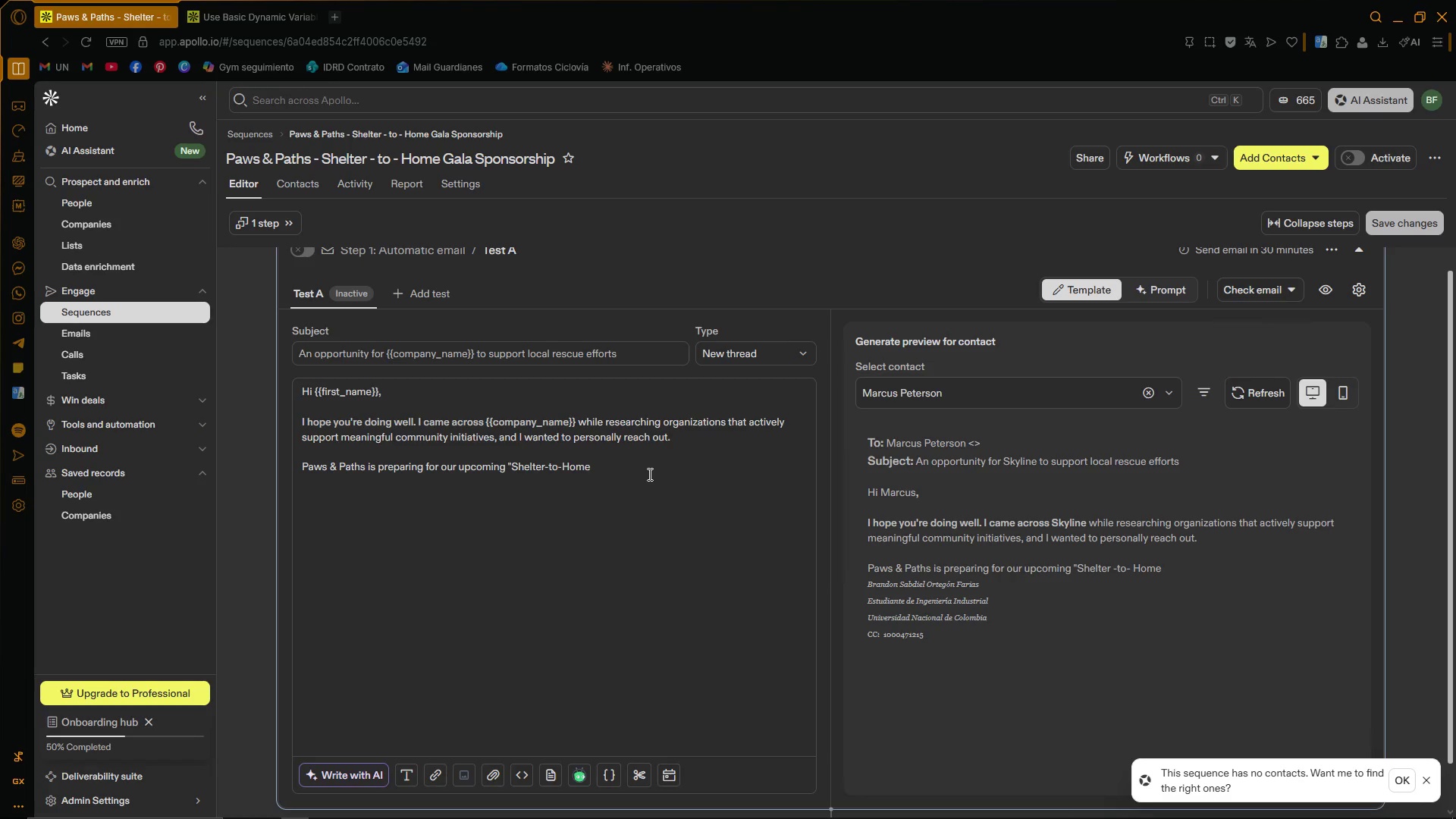 
type(@ annual gala, an event dedicated to supporting rescue operations)
 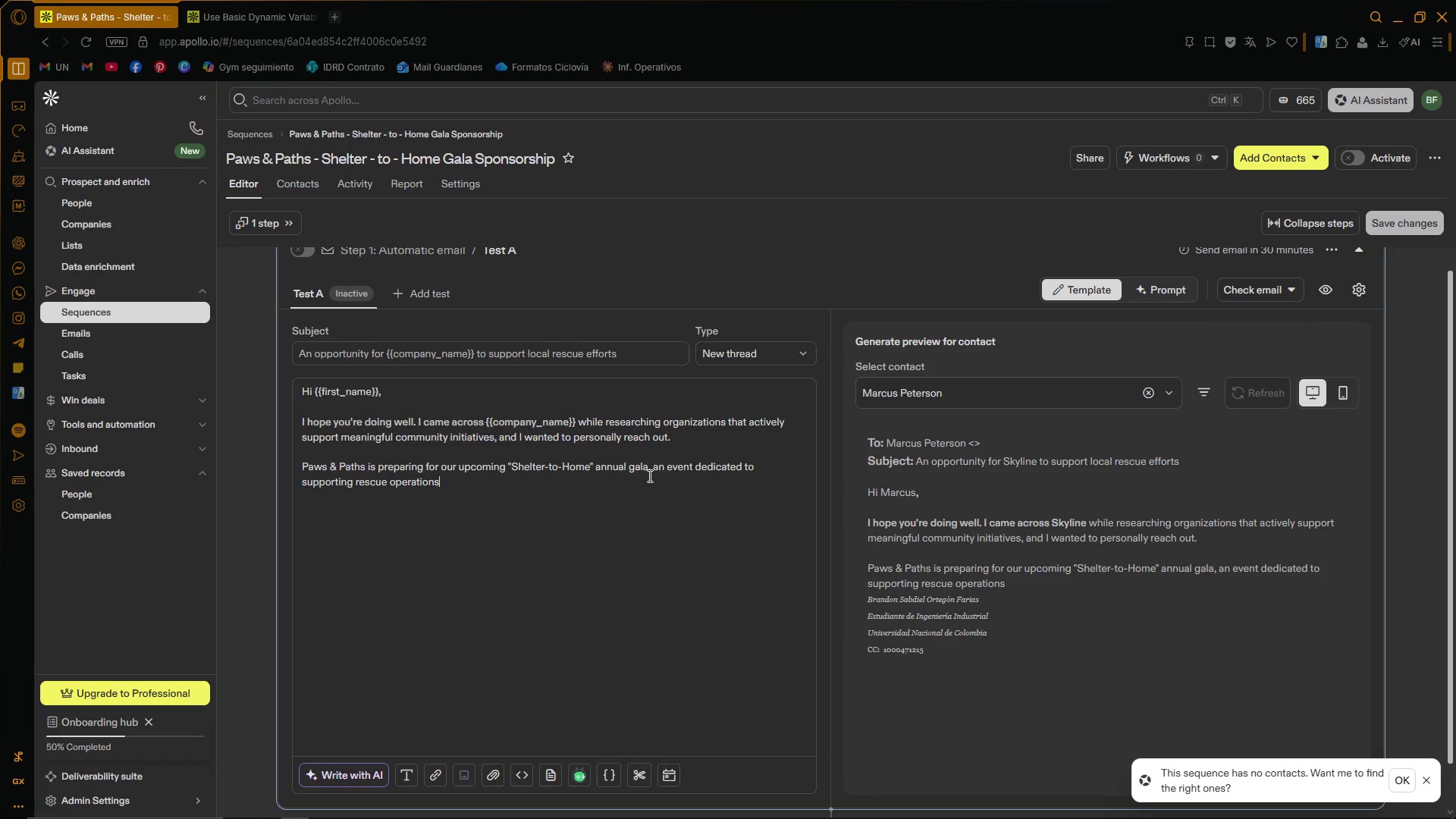 
wait(40.31)
 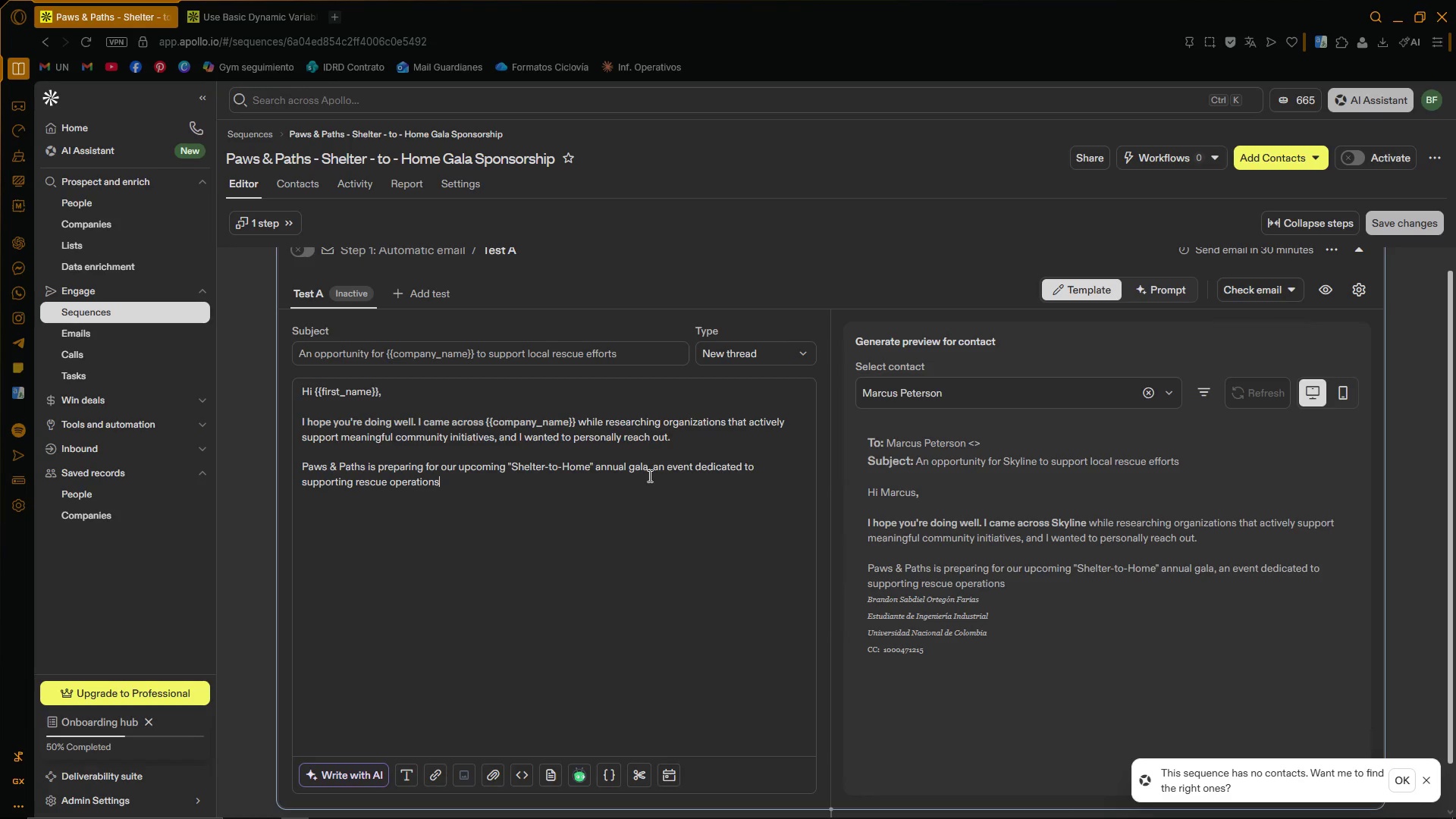 
type(, adptin initiatives, and log)
key(Backspace)
type(ng-term animal care por)
key(Backspace)
key(Backspace)
type(rograms across the region.)
 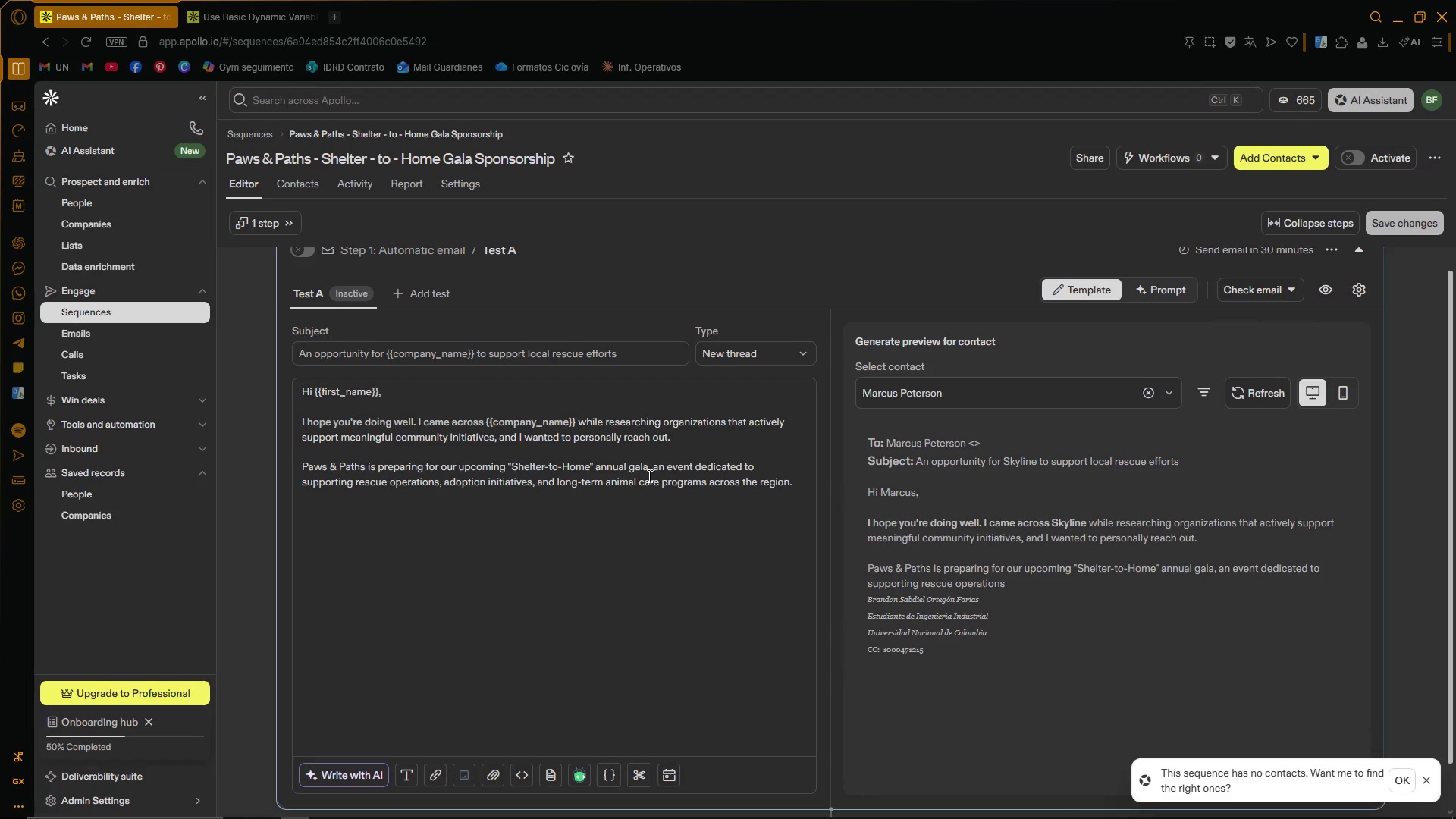 
left_click([1429, 779])
 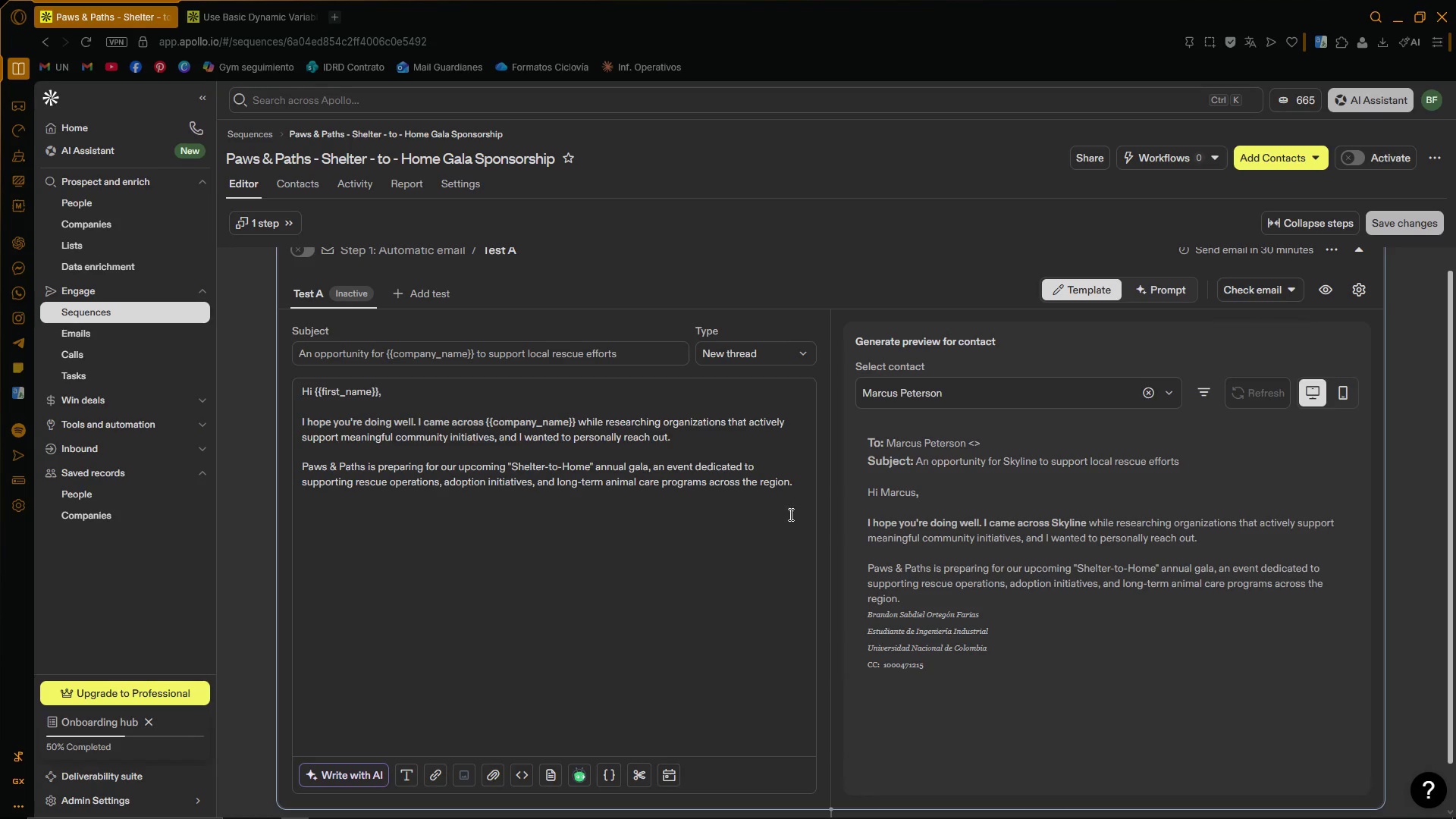 
left_click([807, 491])
 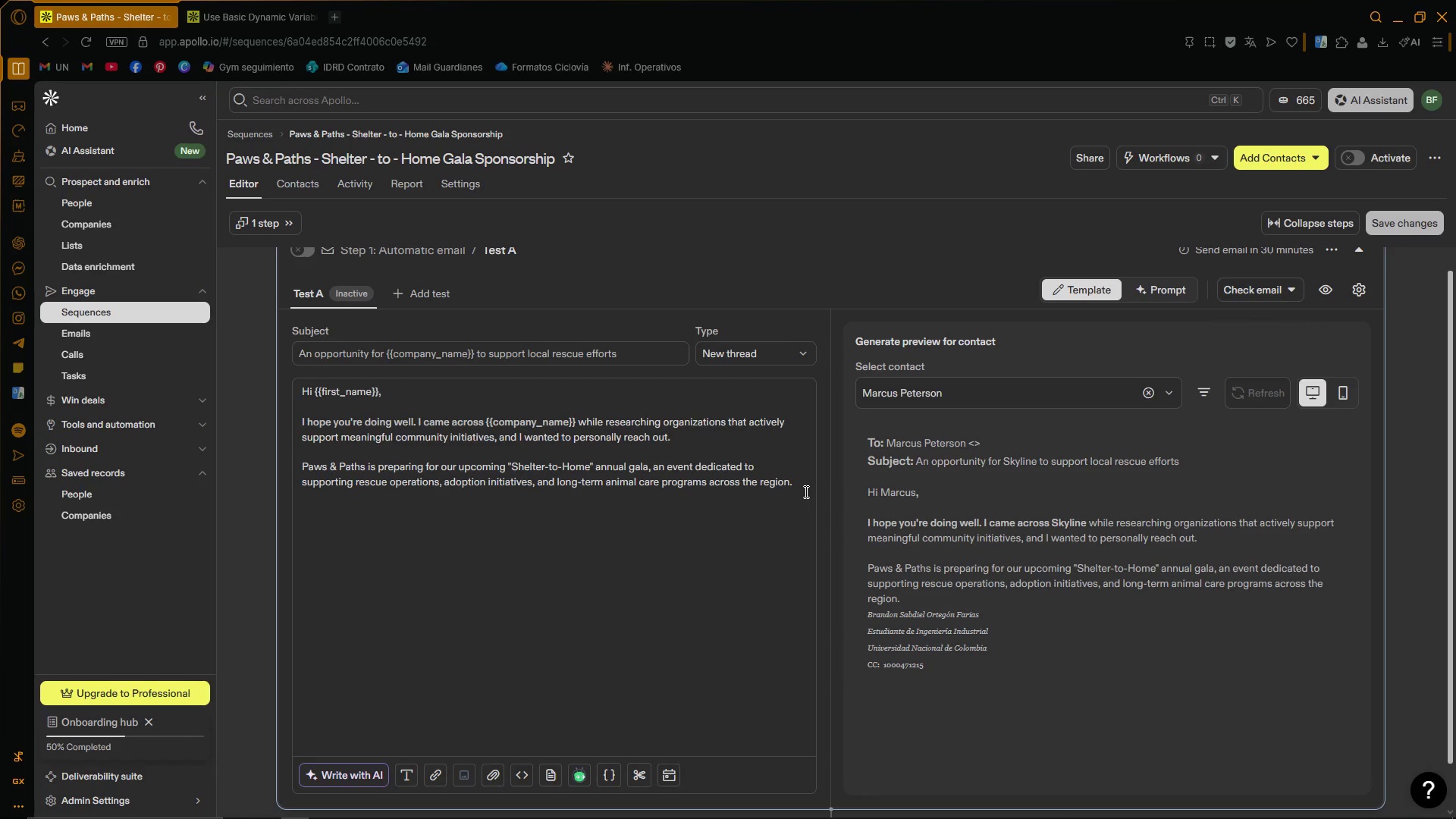 
key(Enter)
 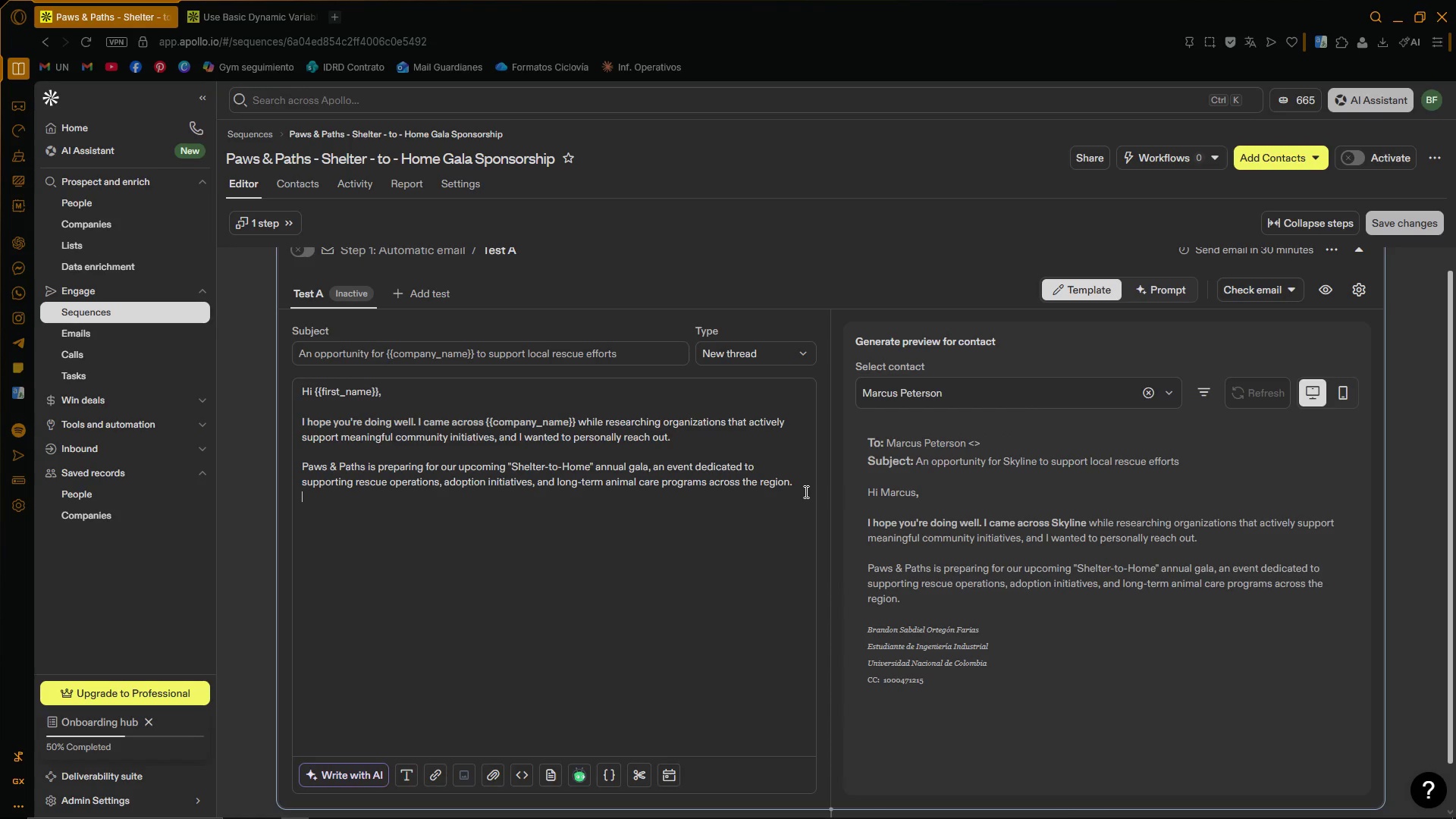 
key(Enter)
 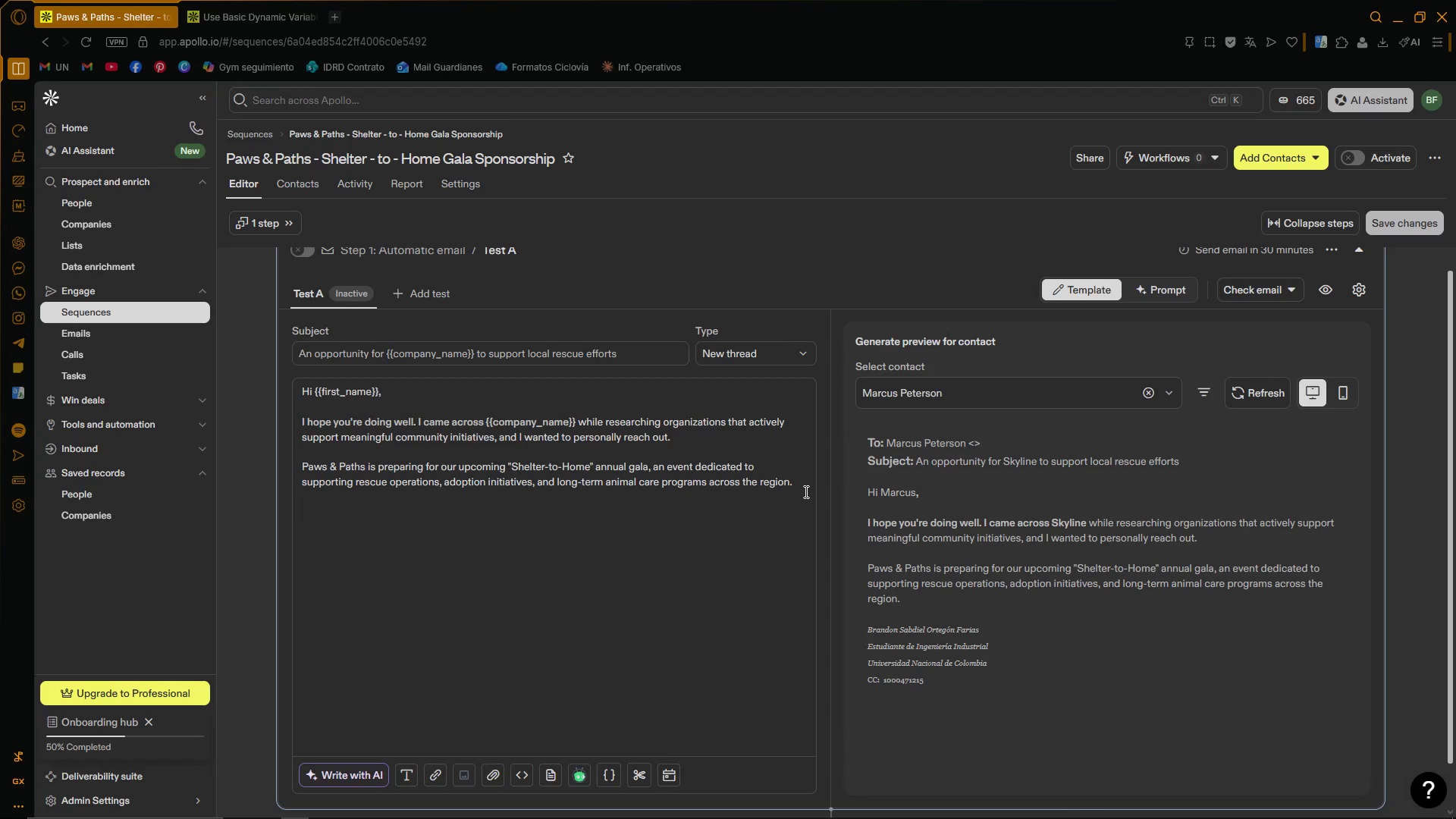 
key(Backspace)
 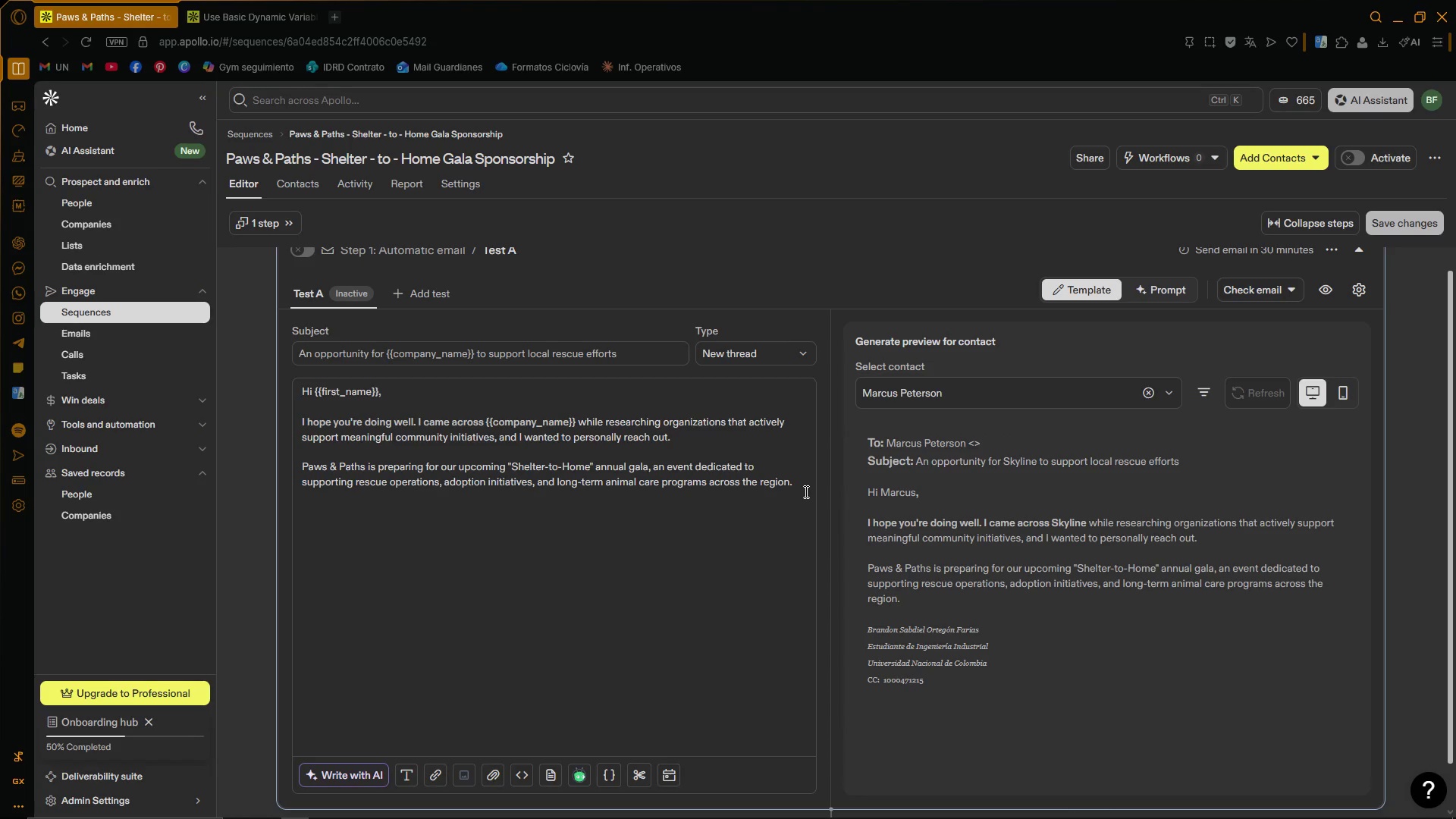 
key(Backspace)
 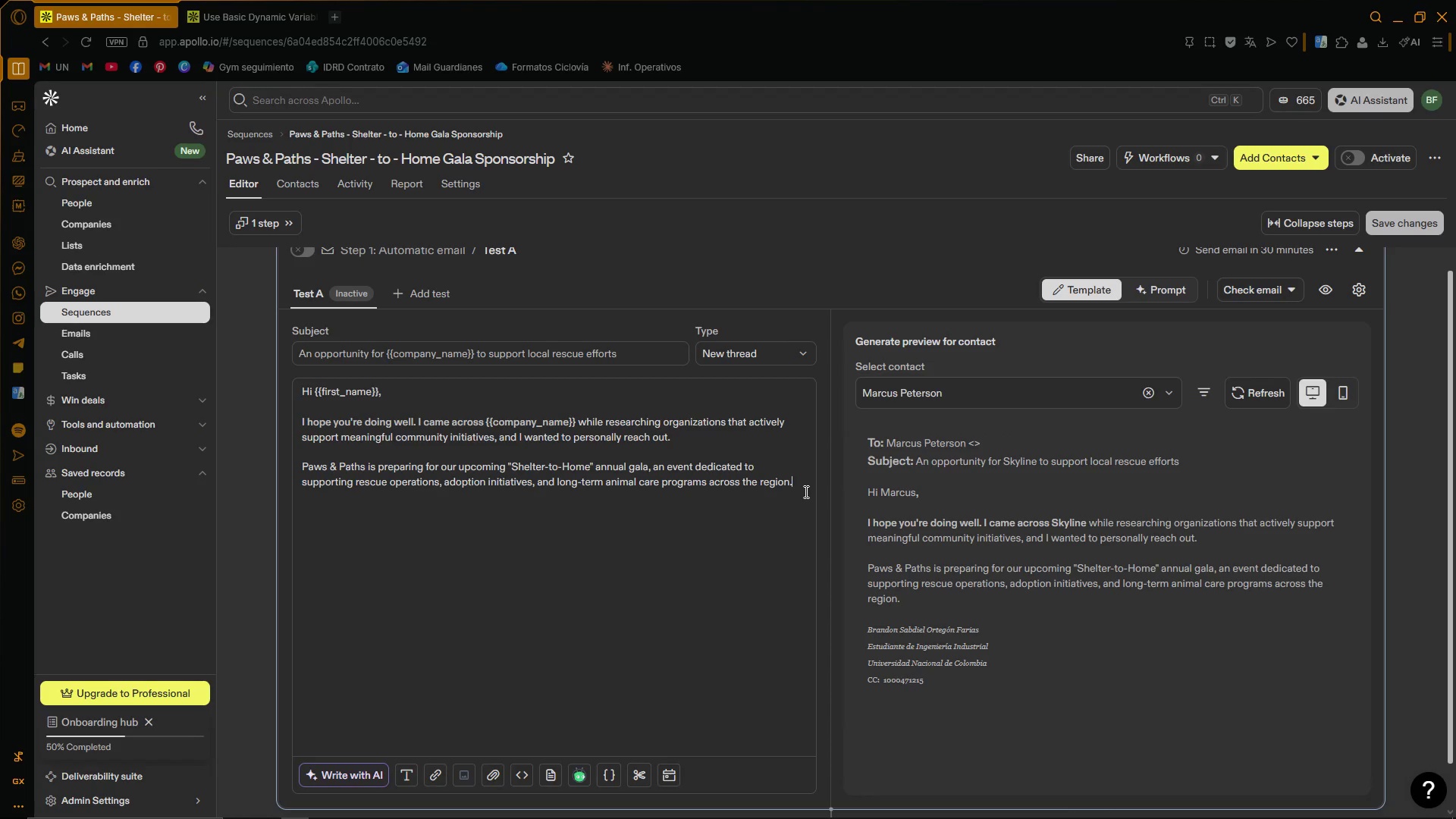 
key(Enter)
 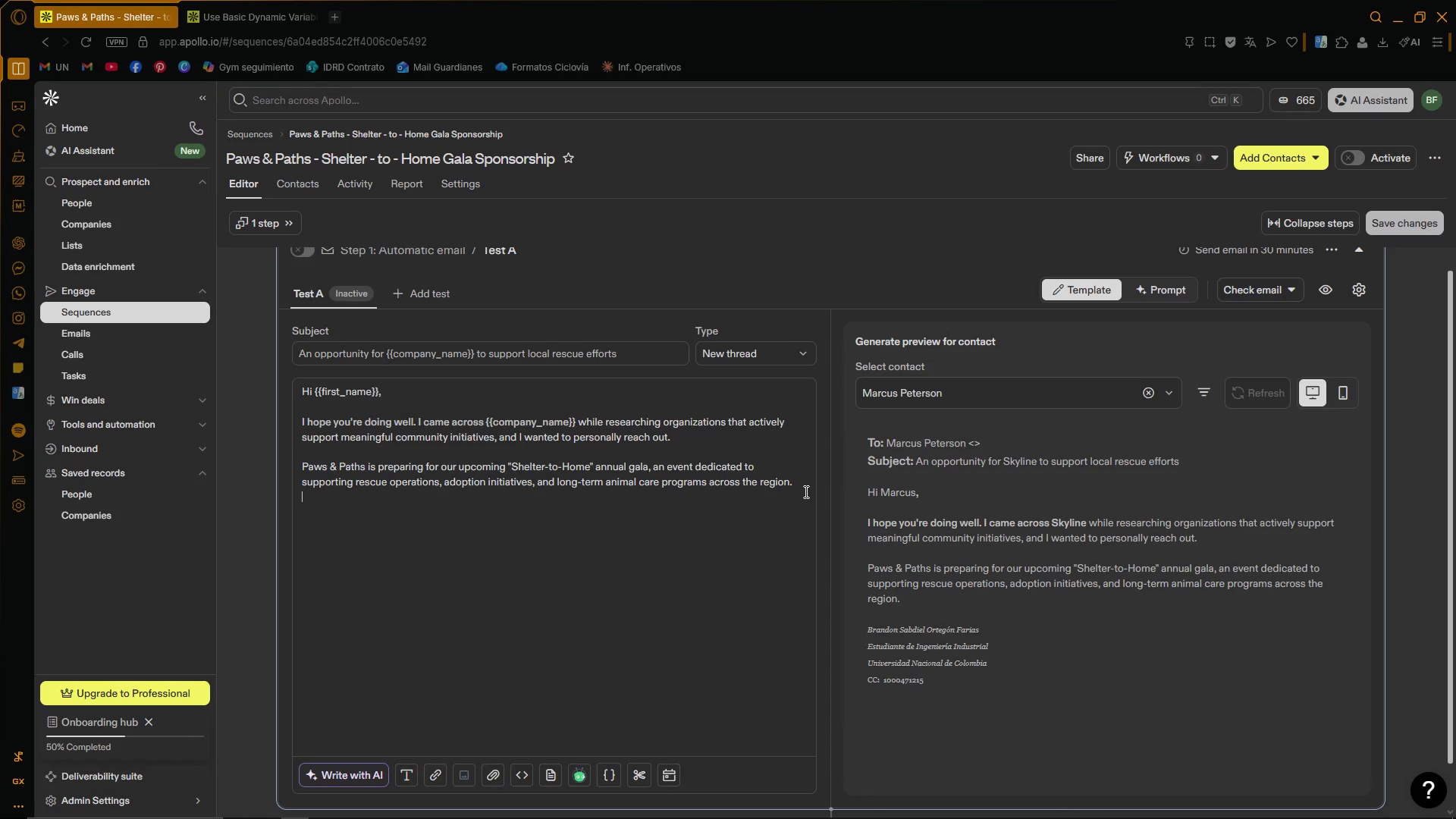 
key(Enter)
 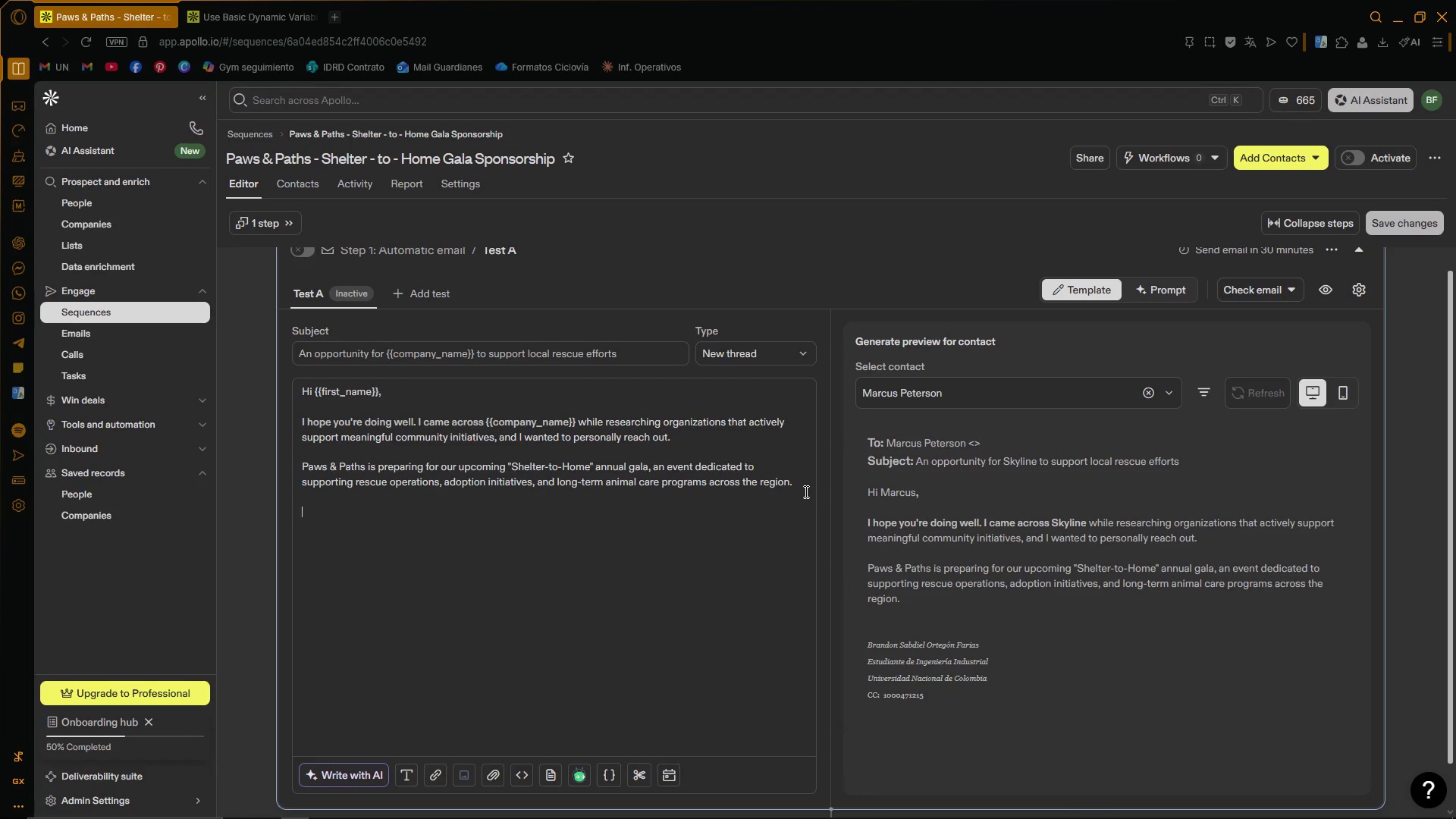 
wait(9.17)
 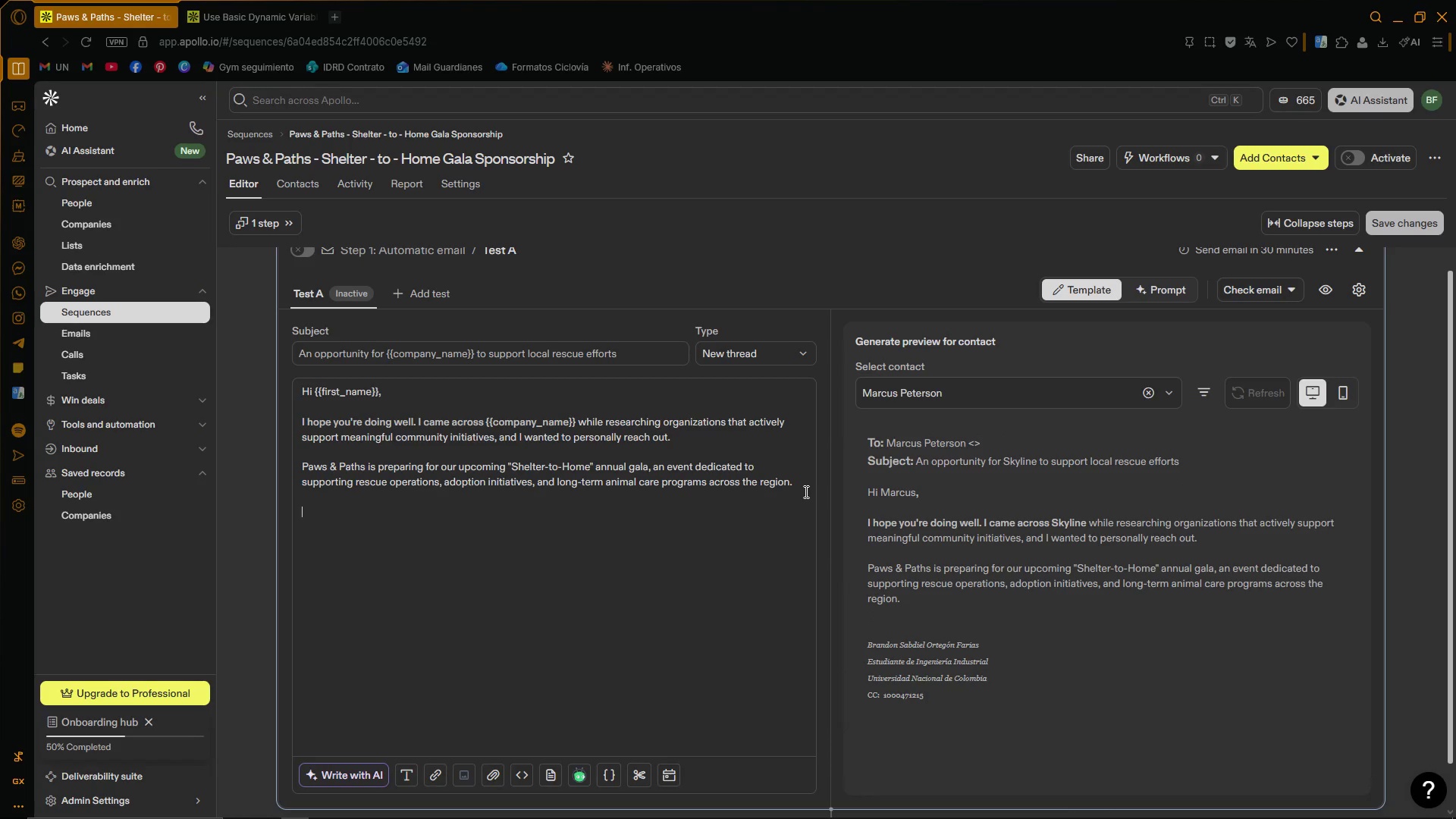 
type(As titlle)
key(Backspace)
key(Backspace)
key(Backspace)
key(Backspace)
key(Backspace)
key(Backspace)
type('')
 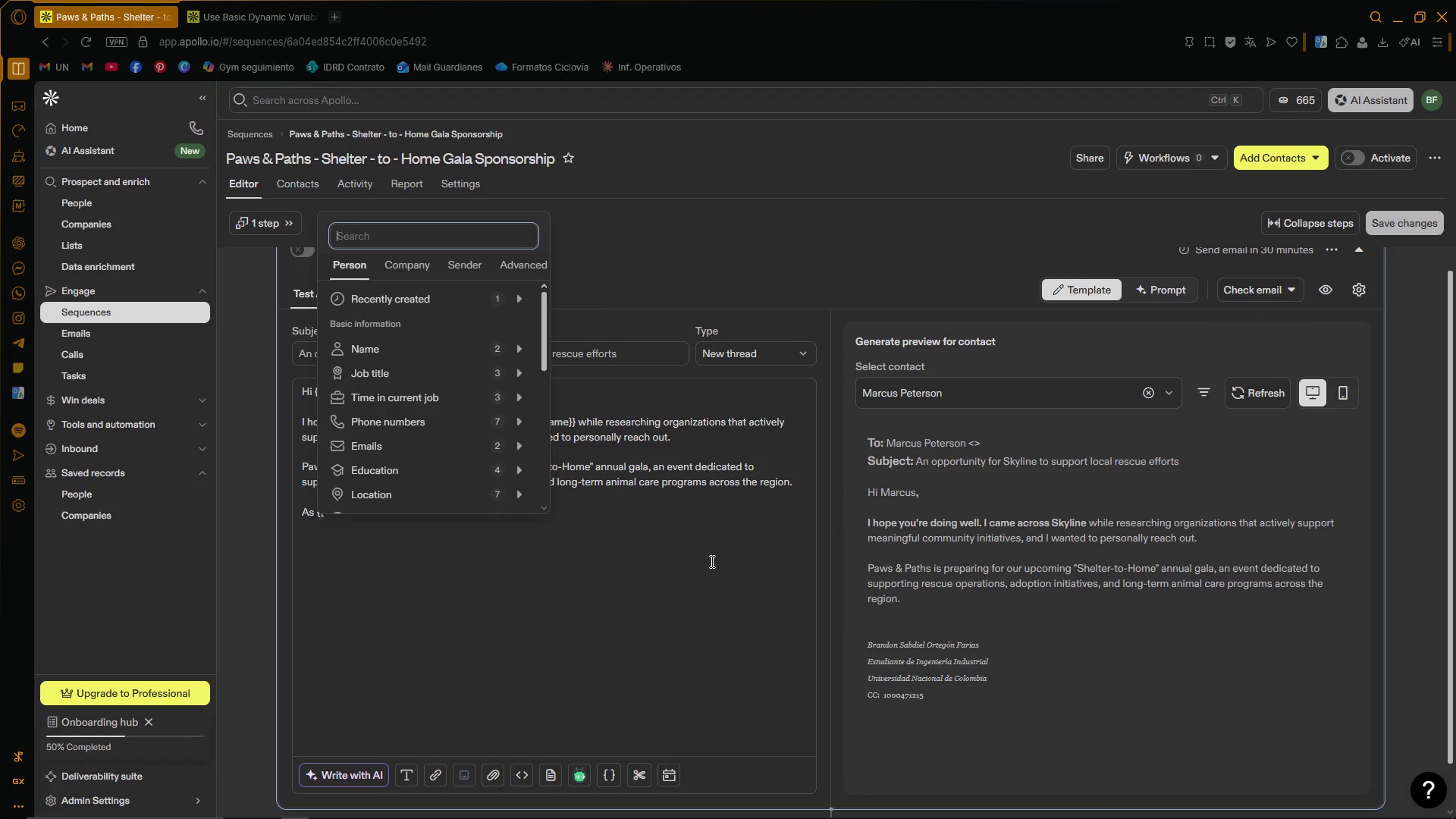 
left_click([717, 532])
 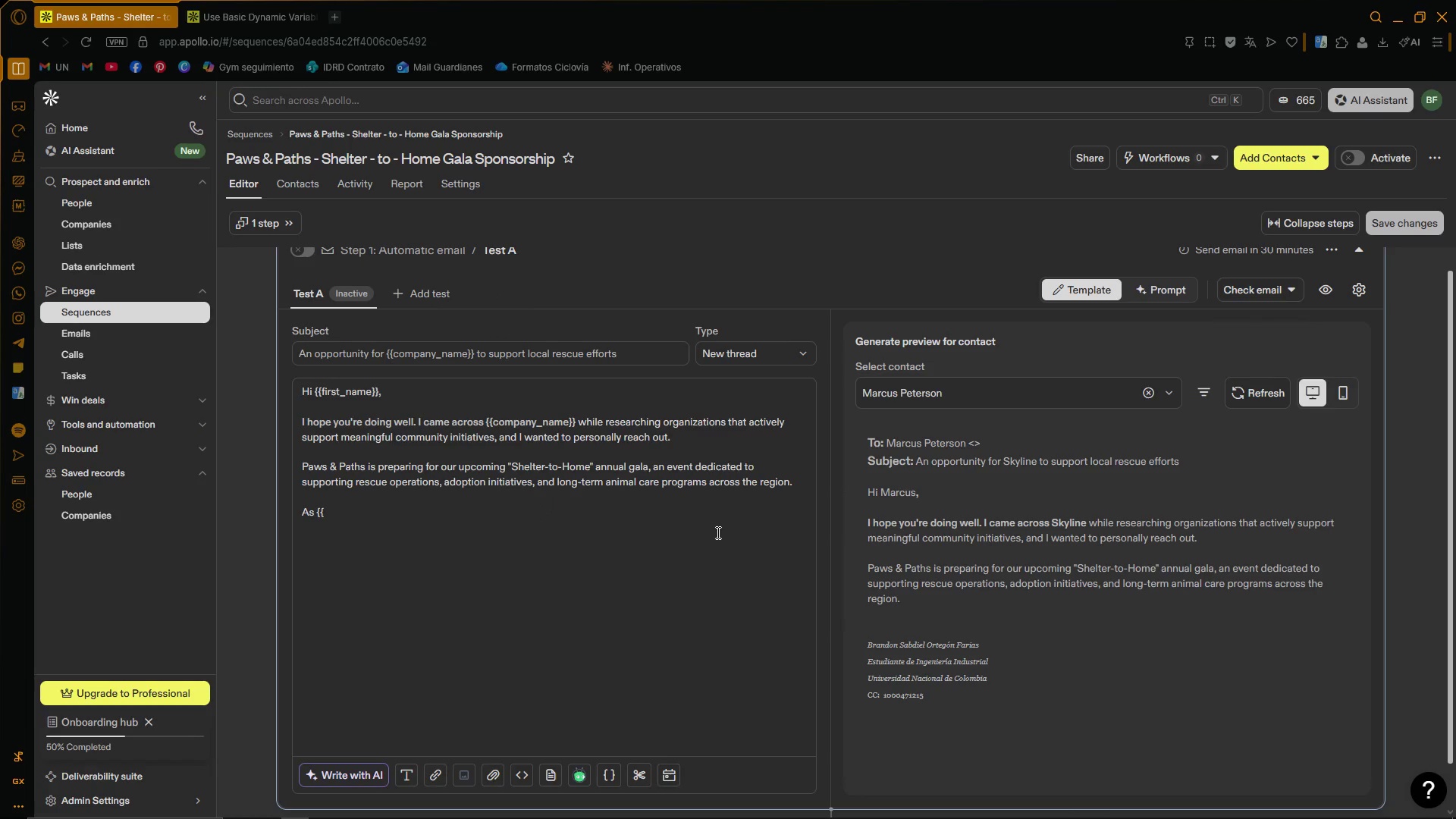 
type(titl)
key(Backspace)
 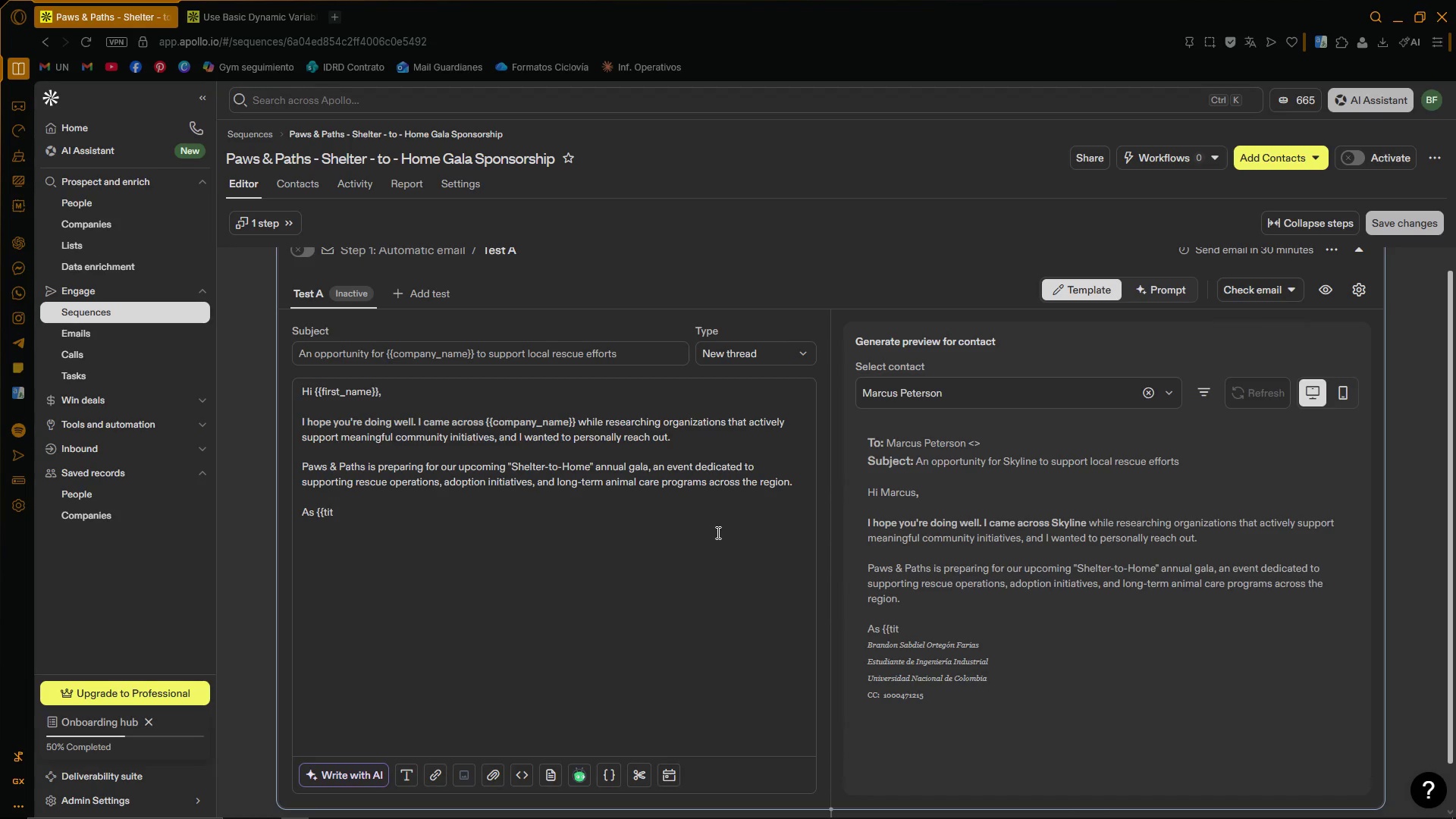 
type(le)
 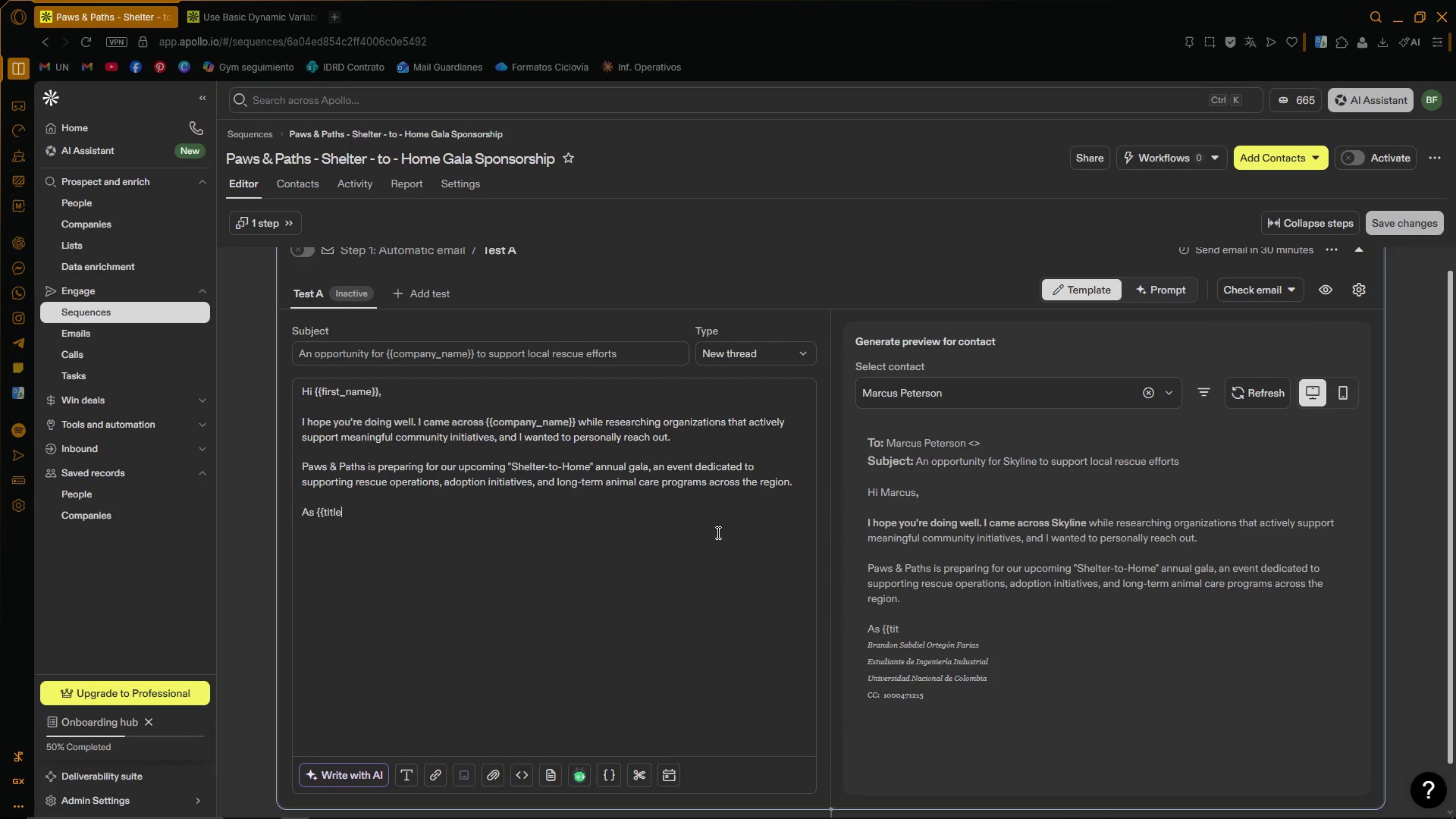 
key(Control+V)
 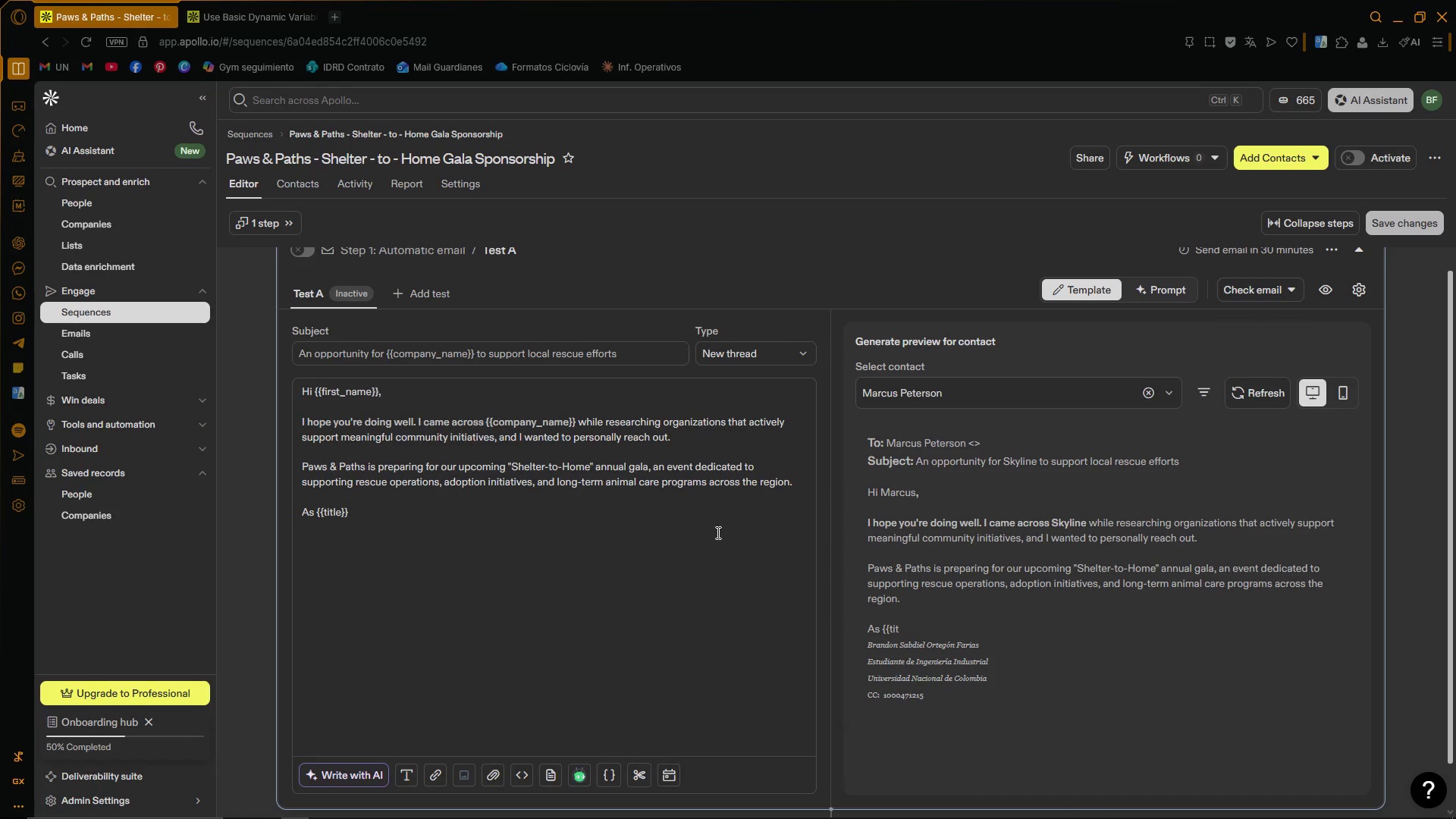 
type(,)
key(Backspace)
type( at)
 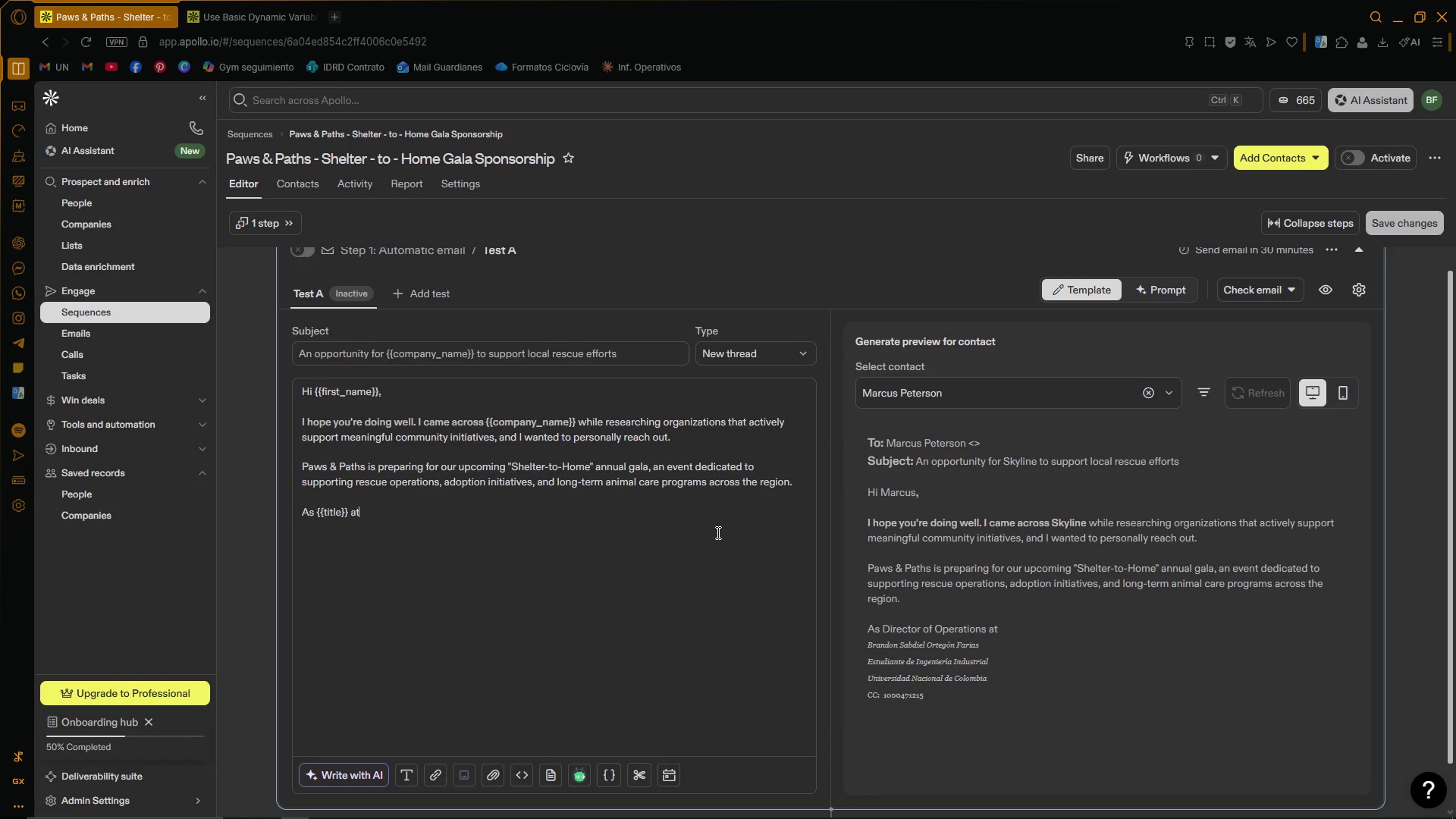 
wait(5.92)
 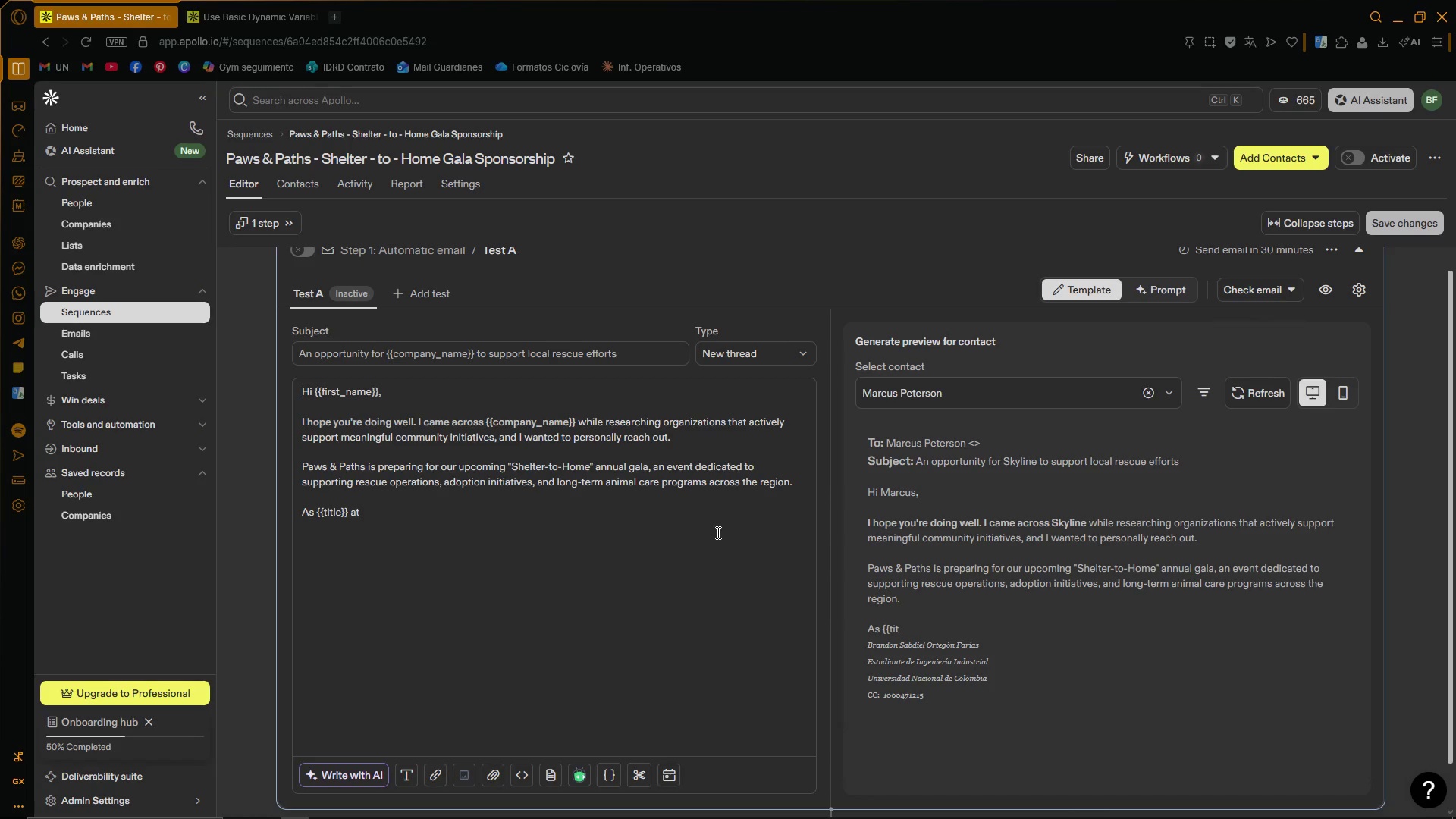 
key(Space)
 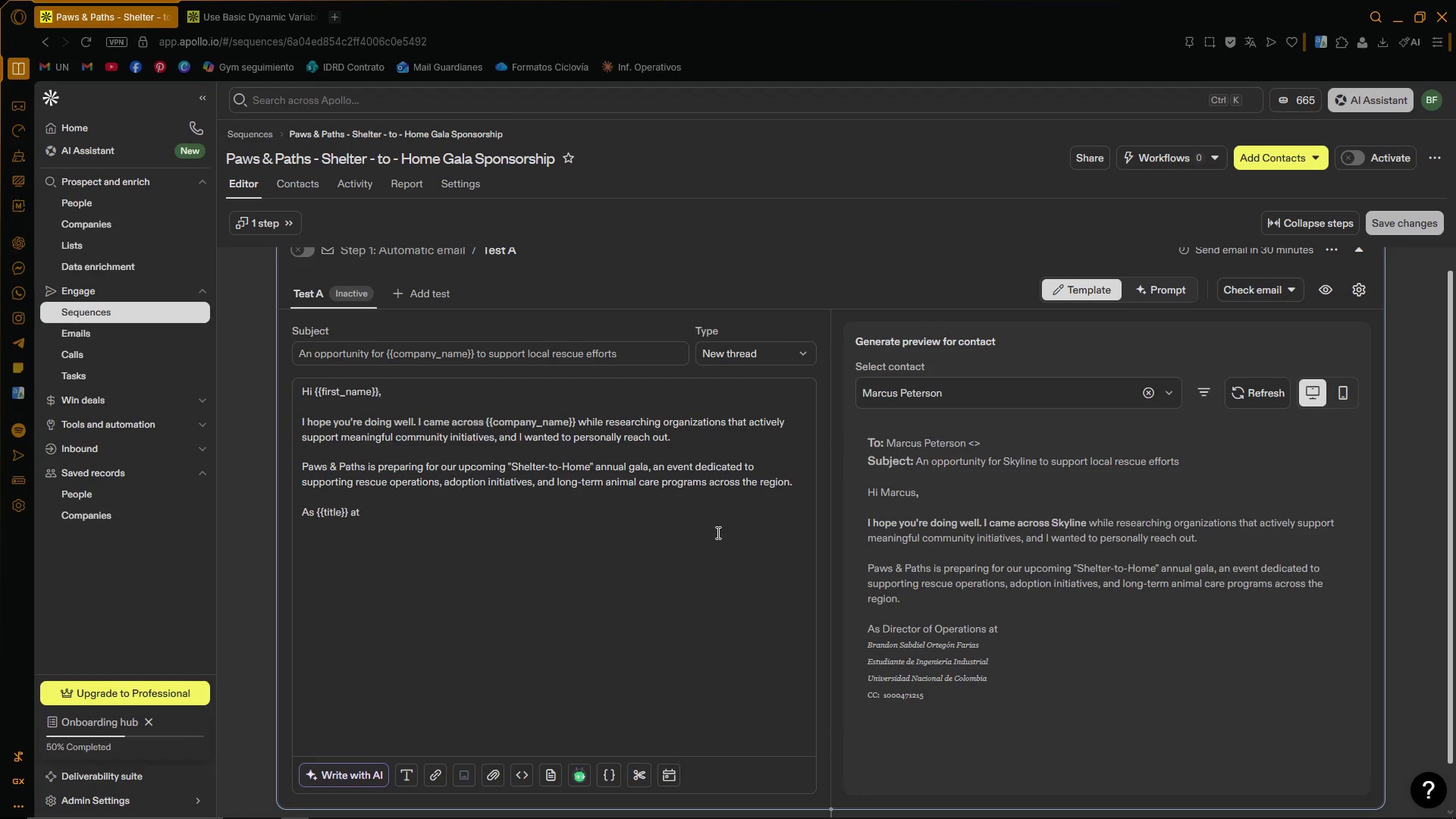 
key(Quote)
 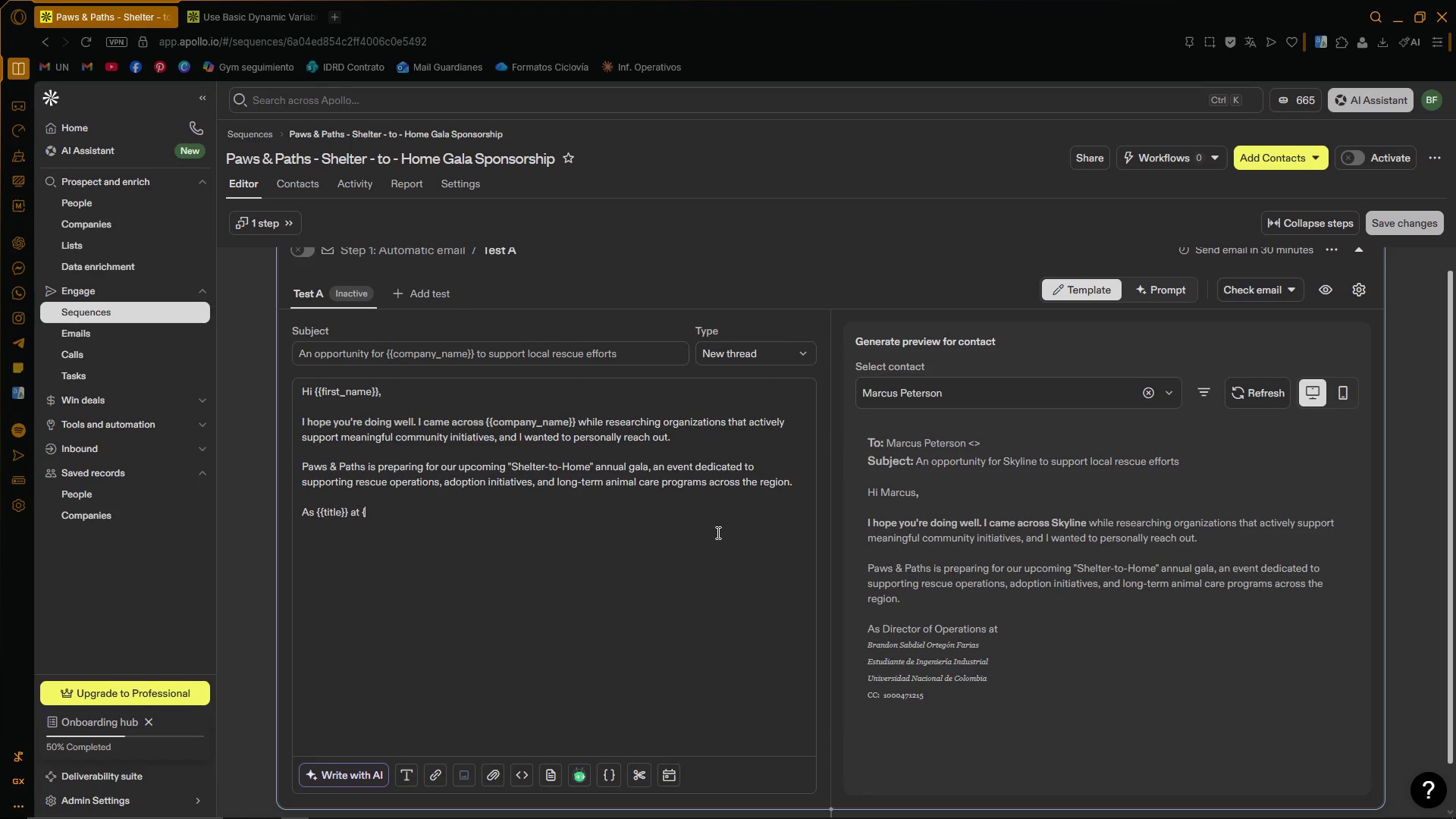 
key(Quote)
 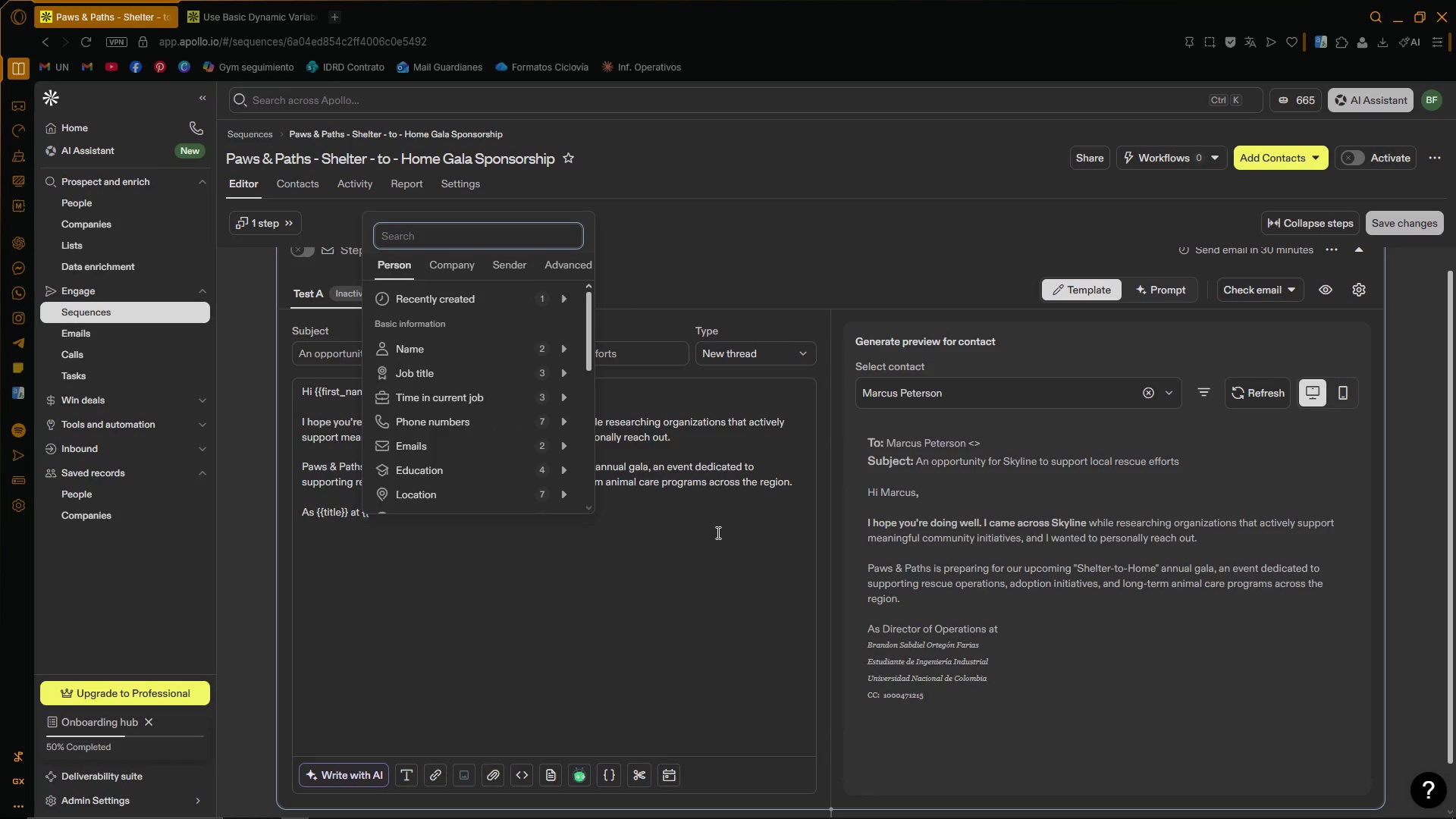 
left_click([717, 532])
 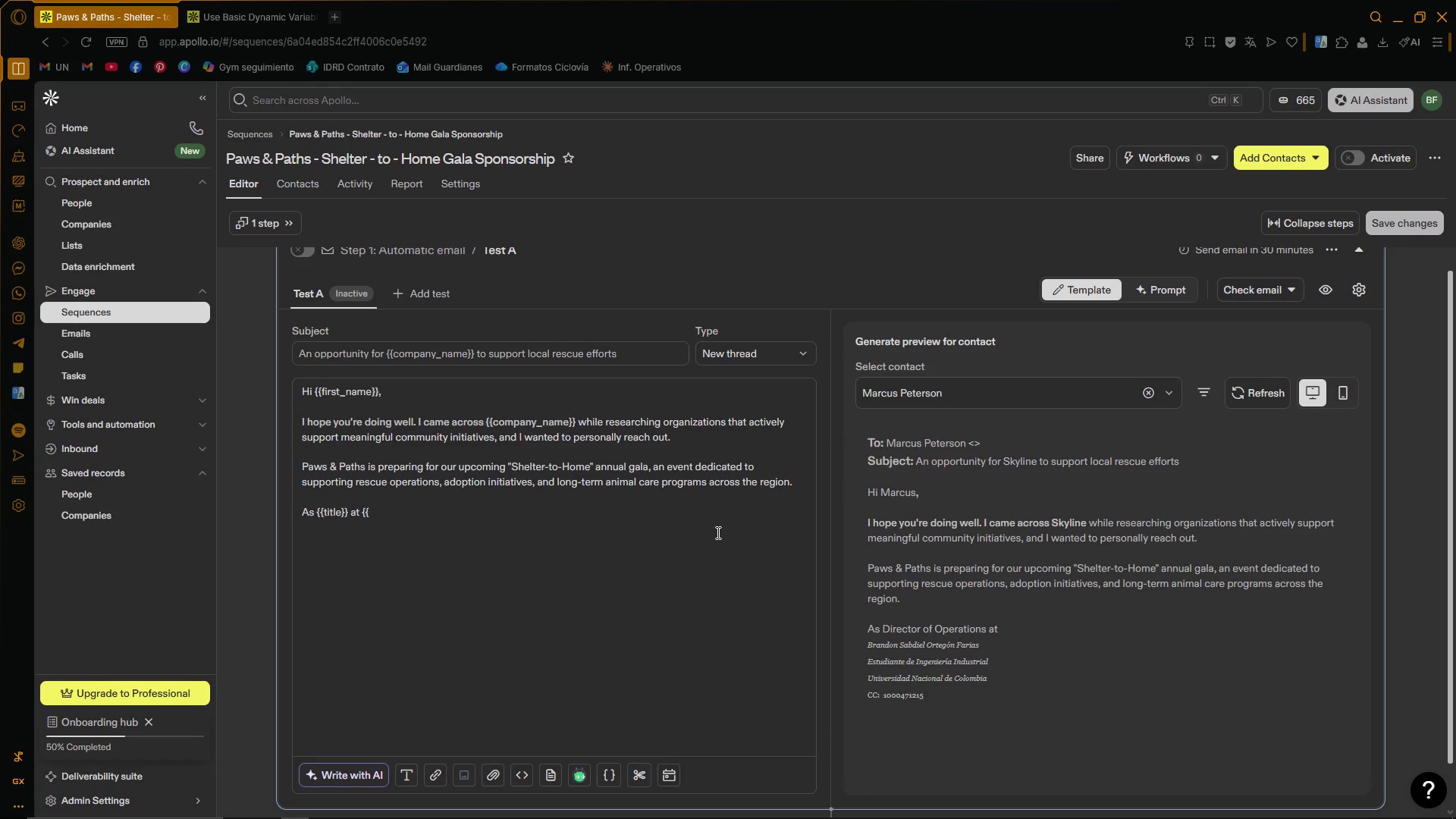 
type(company ma)
key(Backspace)
key(Backspace)
key(Backspace)
type(_>)
key(Backspace)
type(namwe)
key(Backspace)
 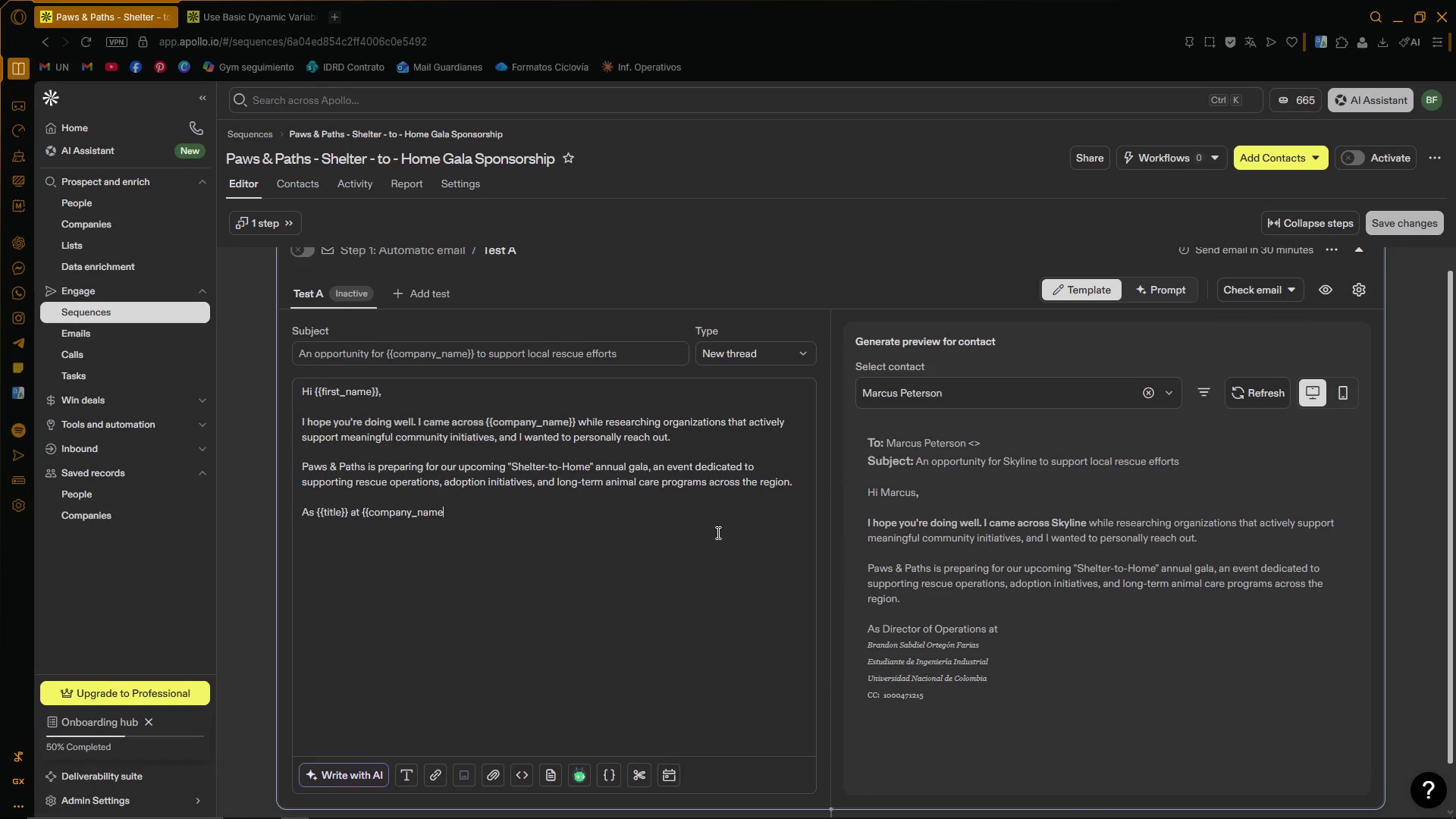 
key(Control+V)
 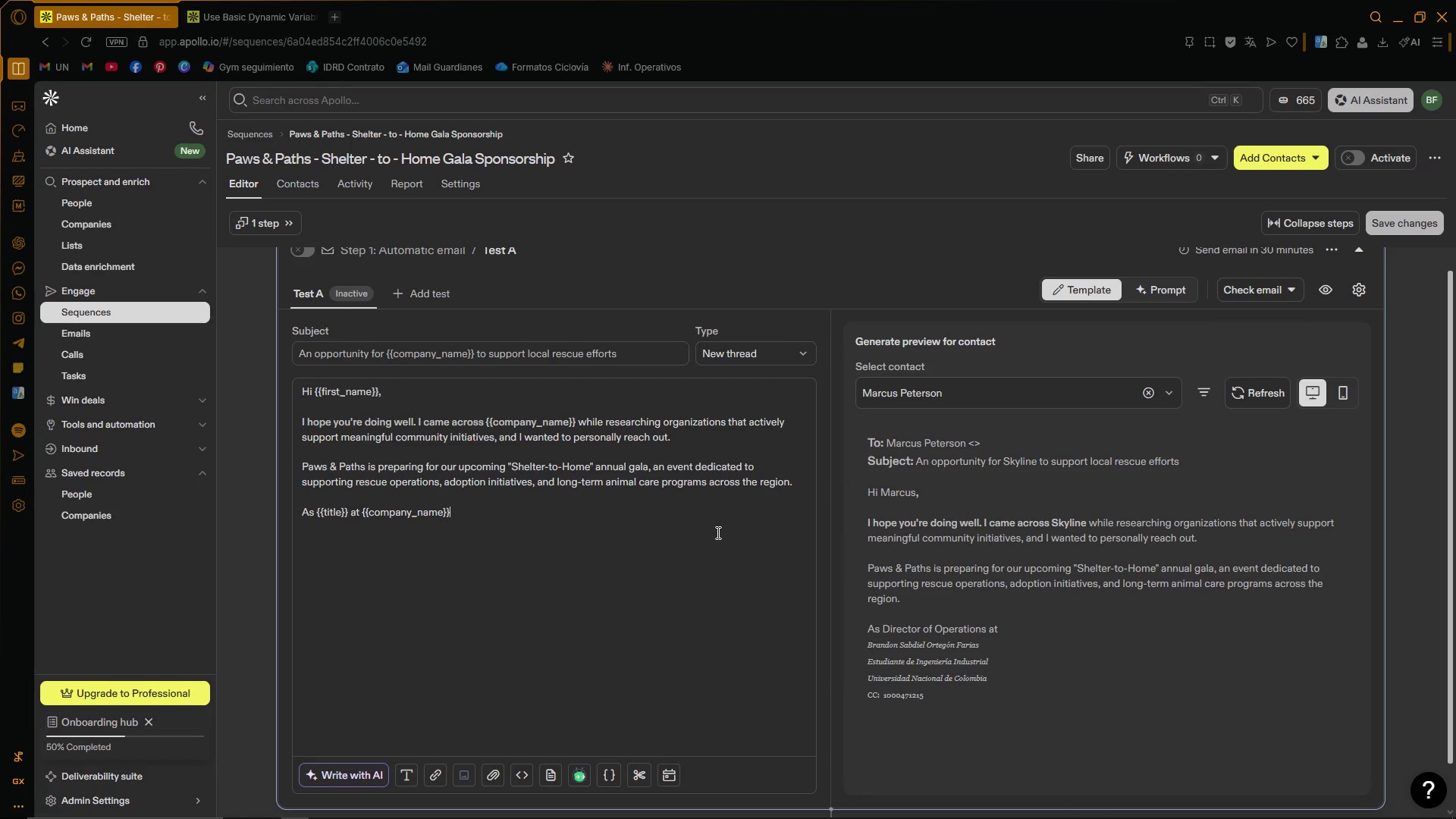 
key(Comma)
 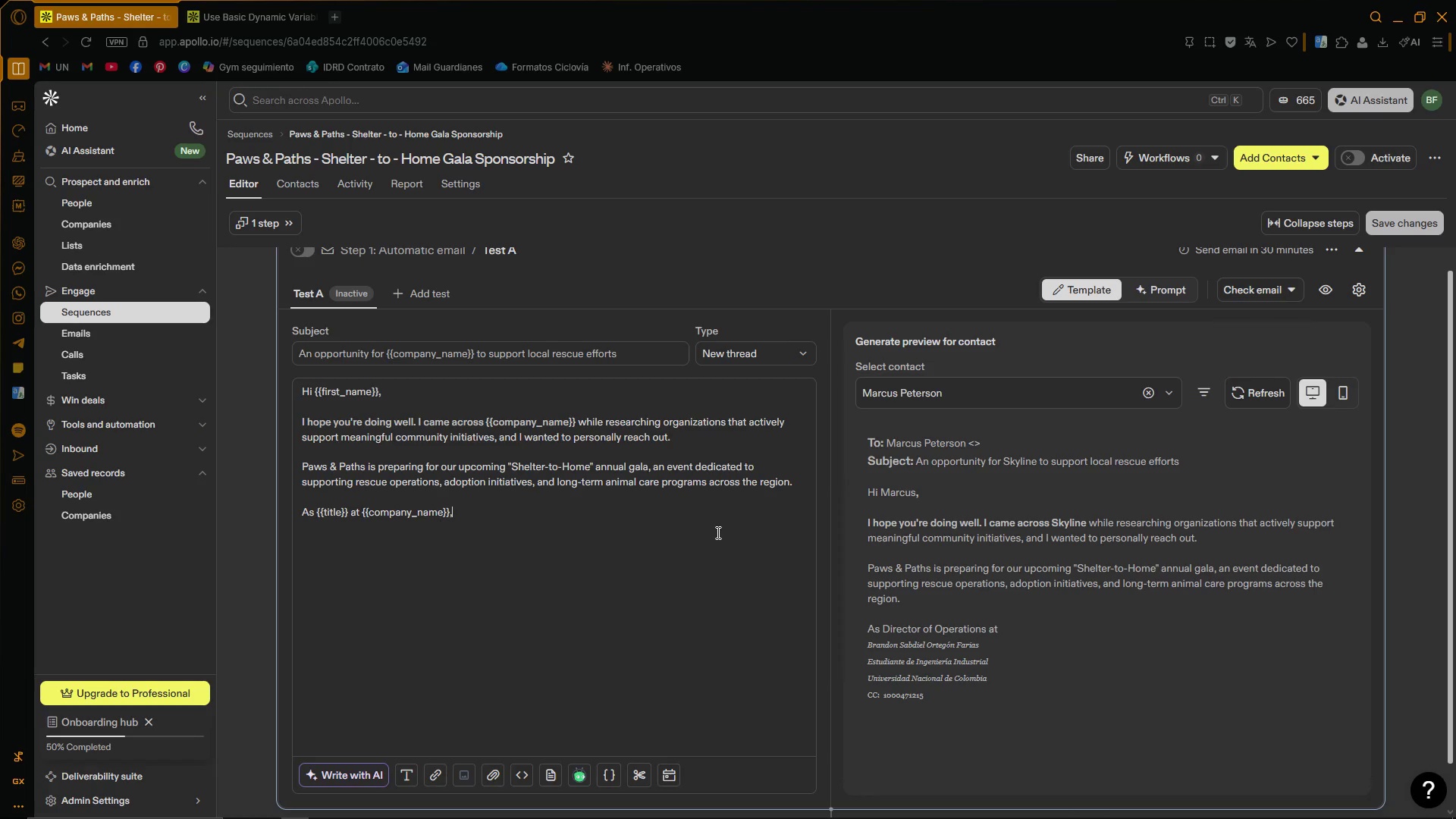 
key(Space)
 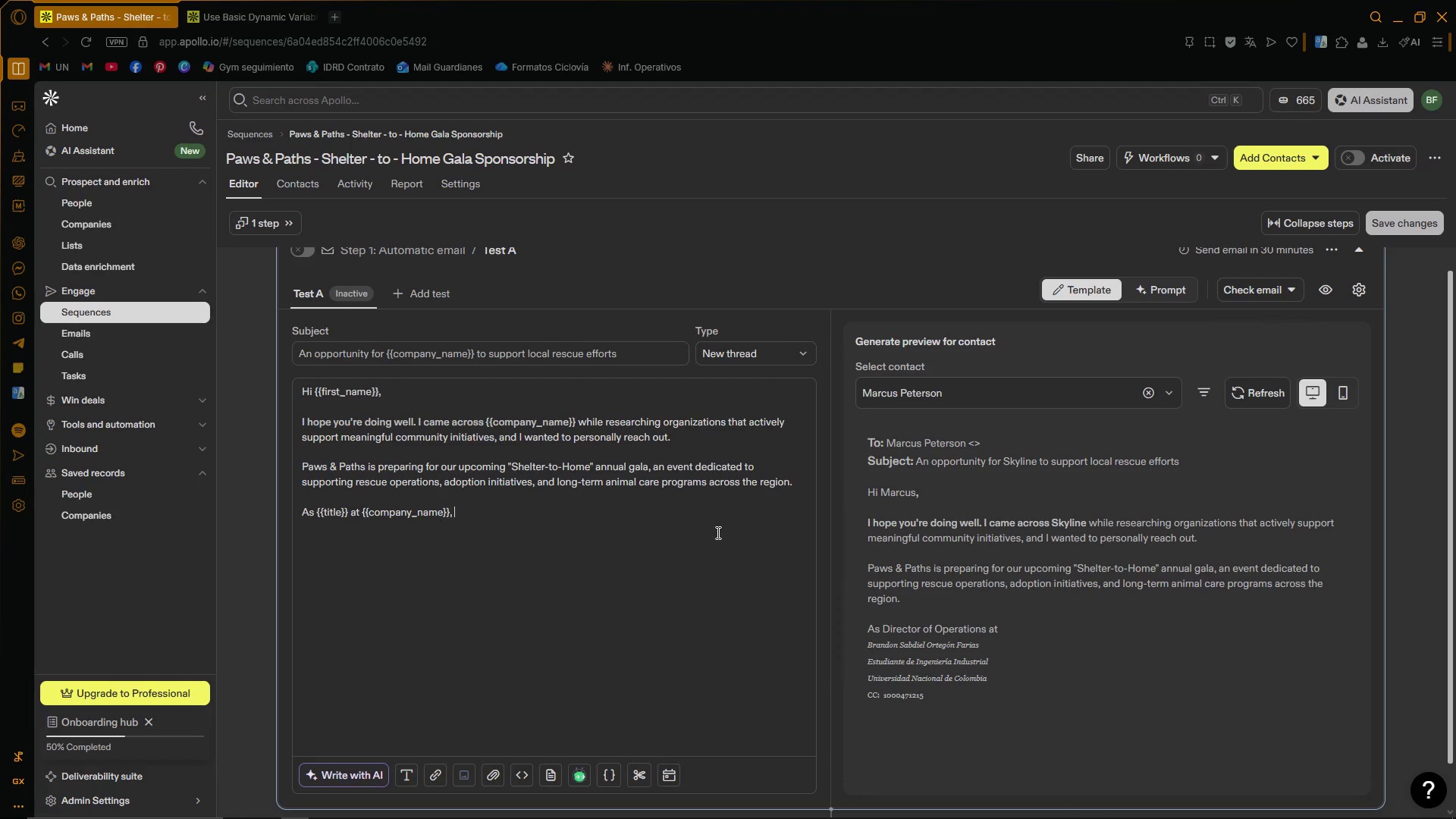 
key(Quote)
 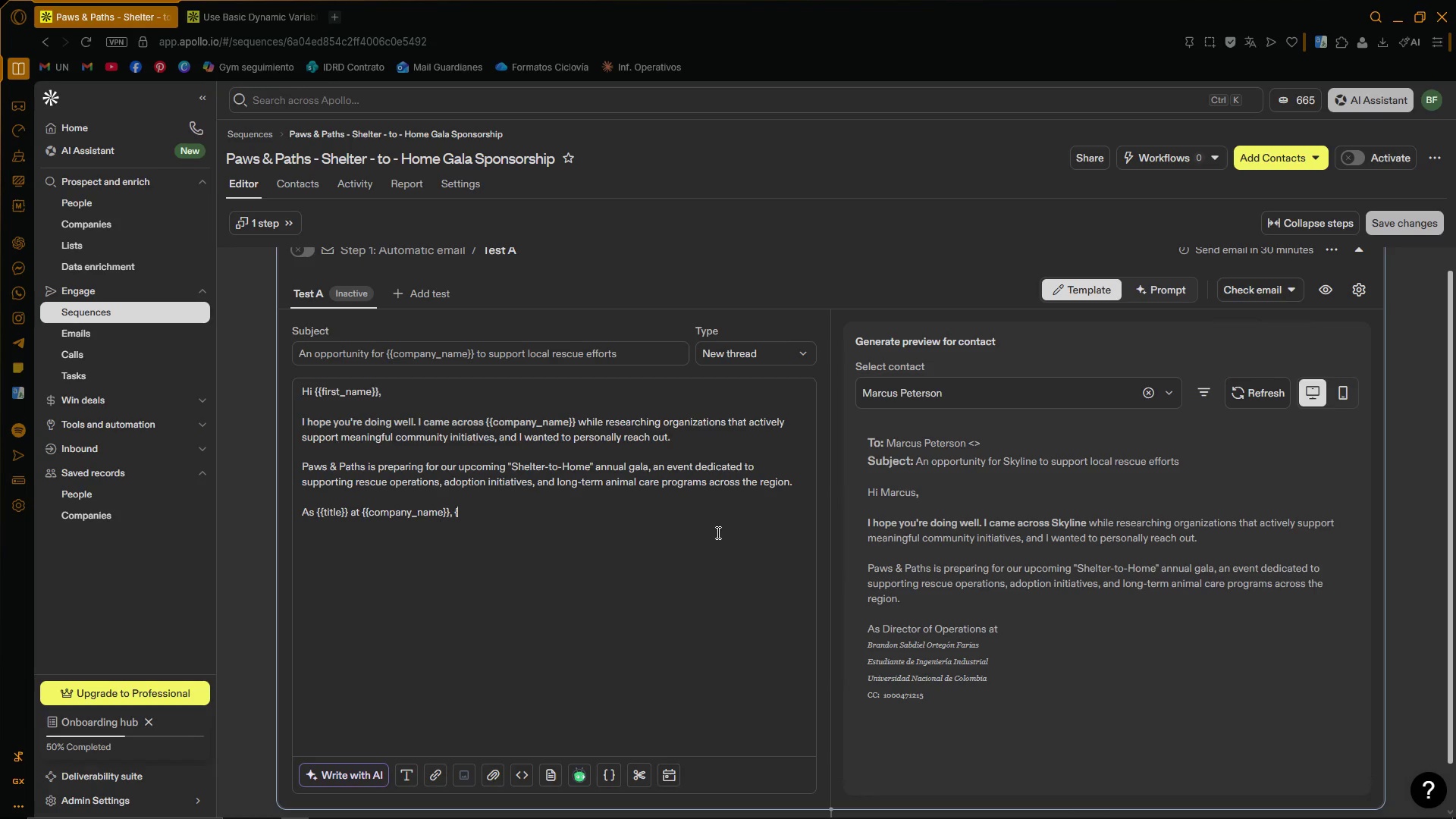 
key(Quote)
 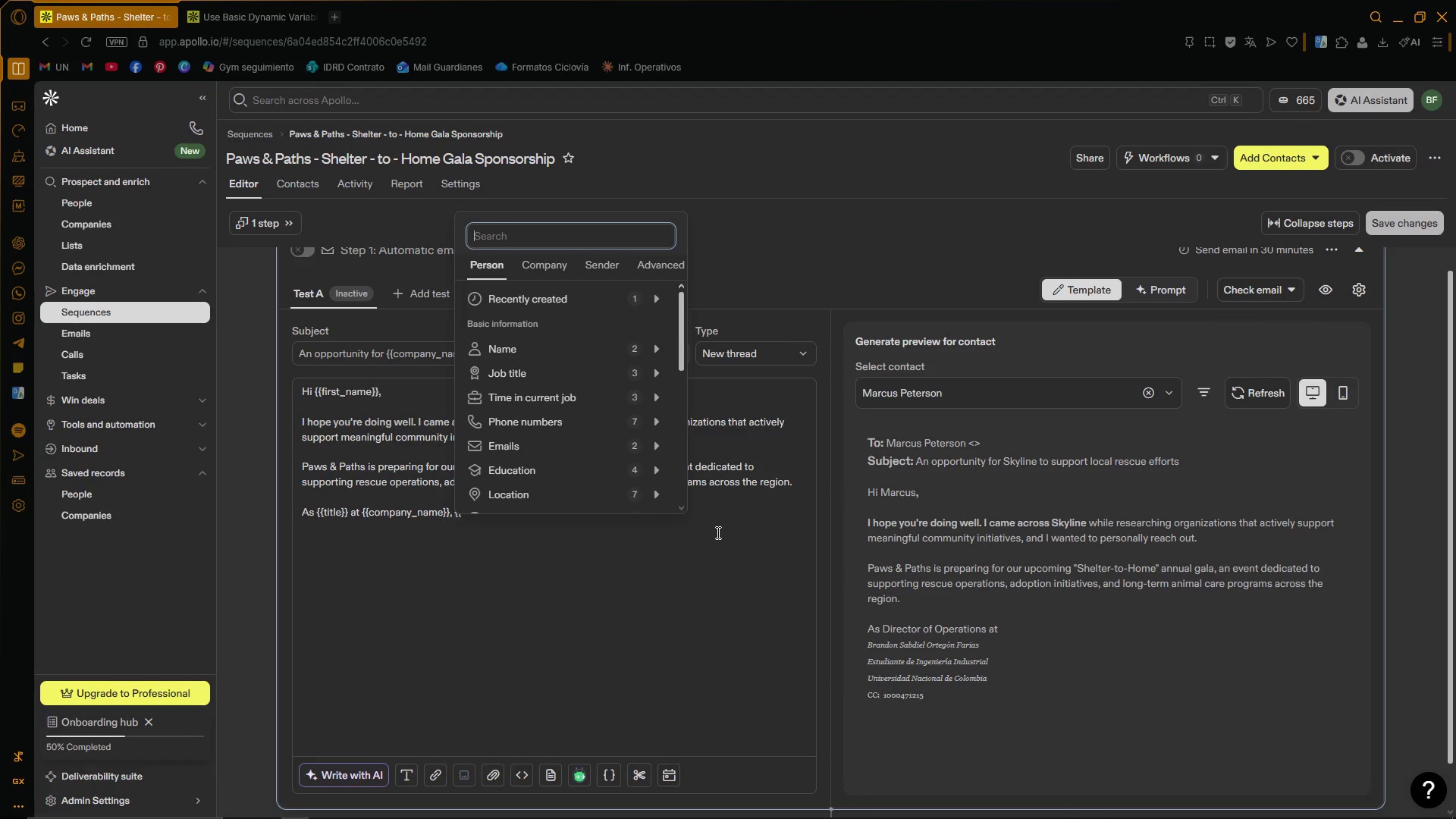 
left_click([717, 532])
 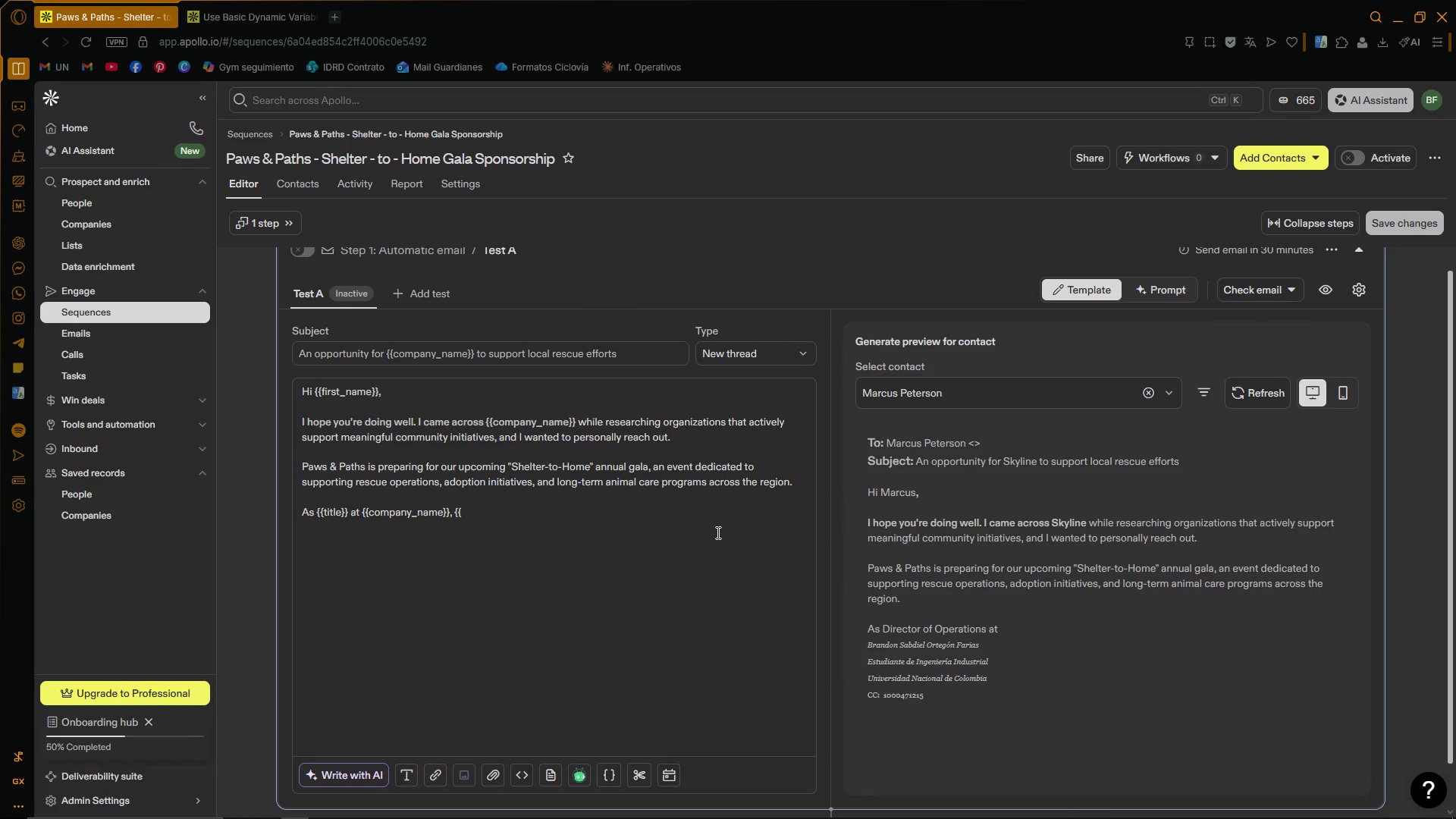 
type(city)
 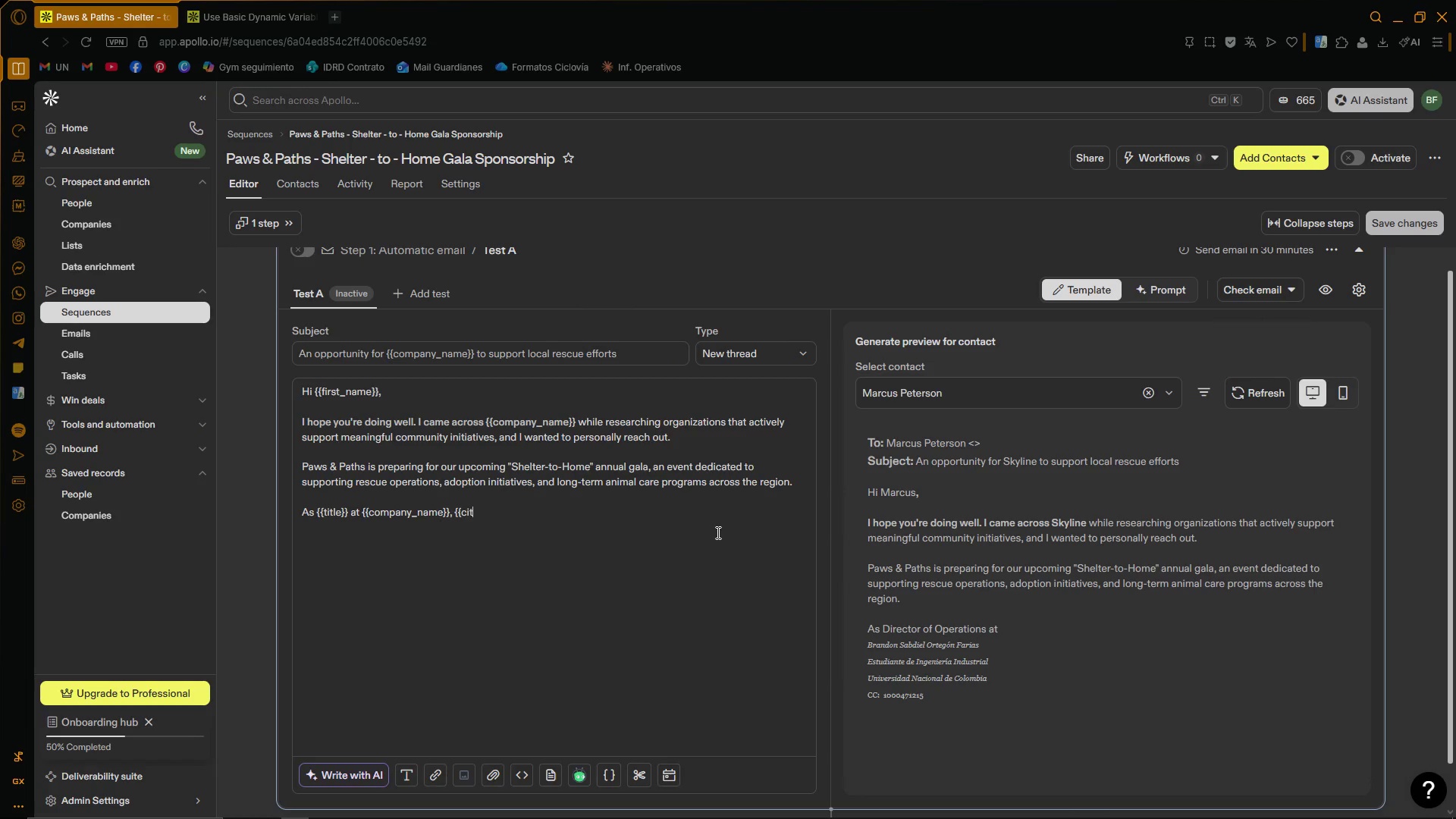 
key(Control+V)
 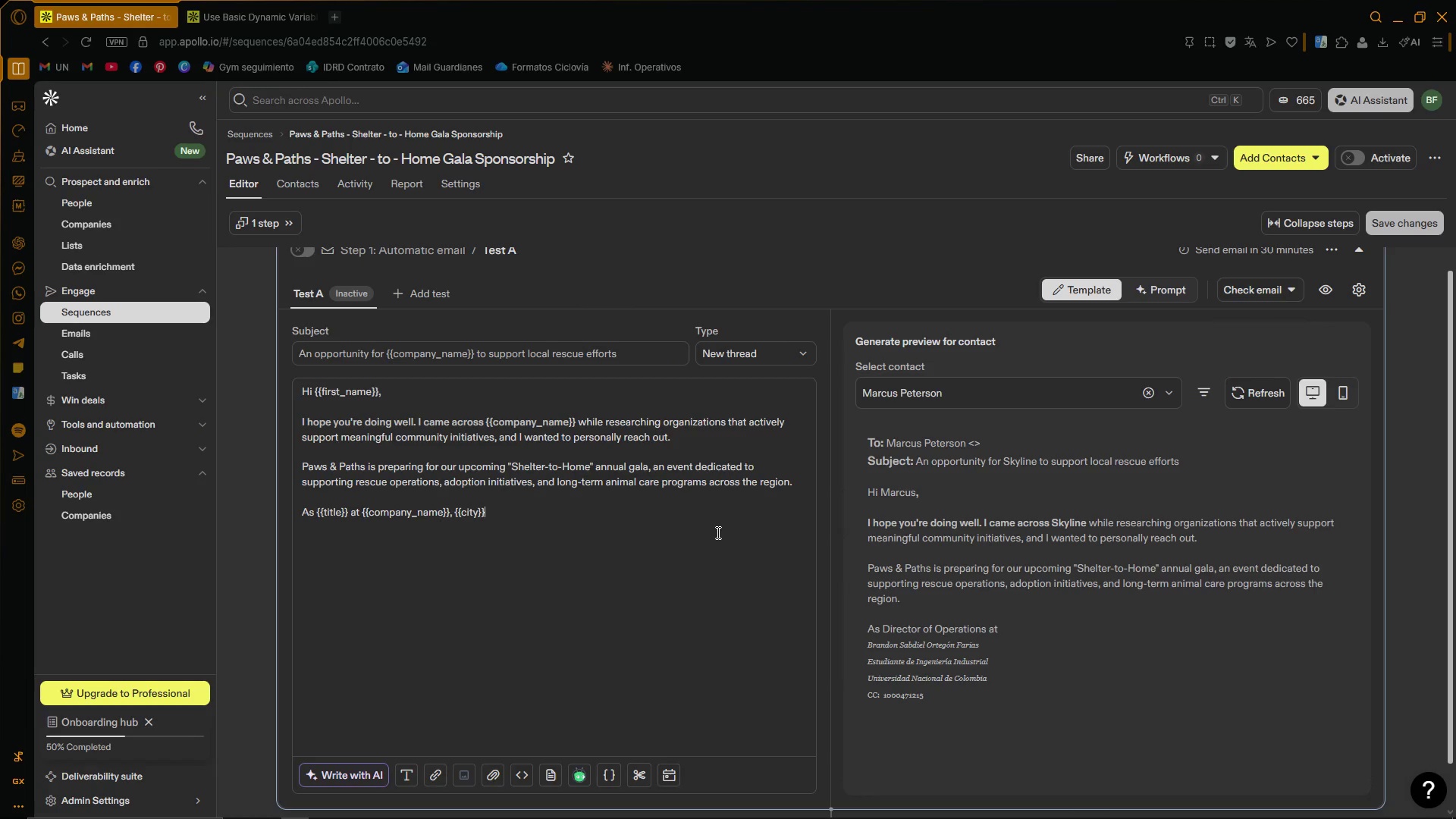 
key(Space)
 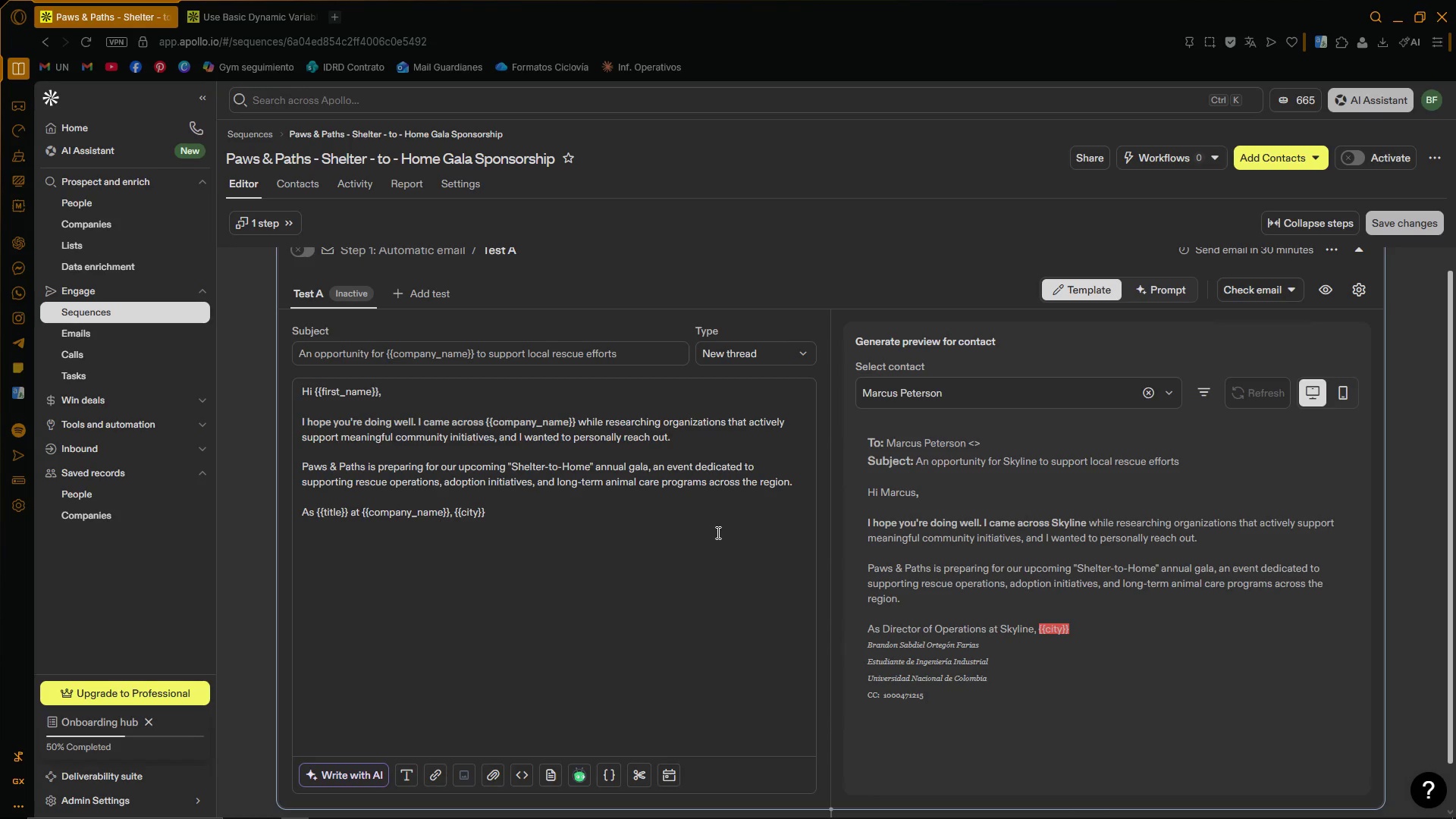 
key(Backspace)
 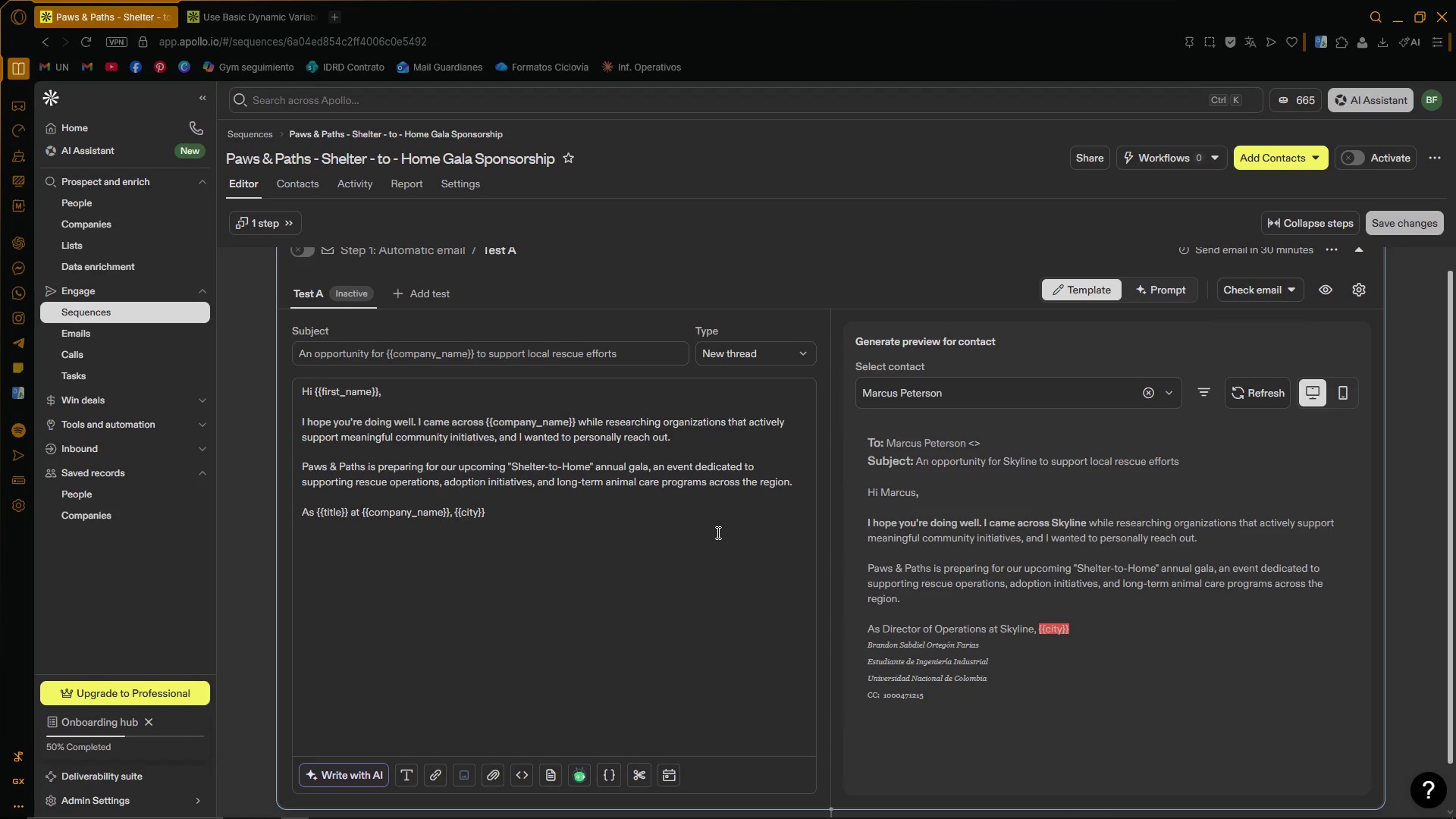 
key(Backspace)
 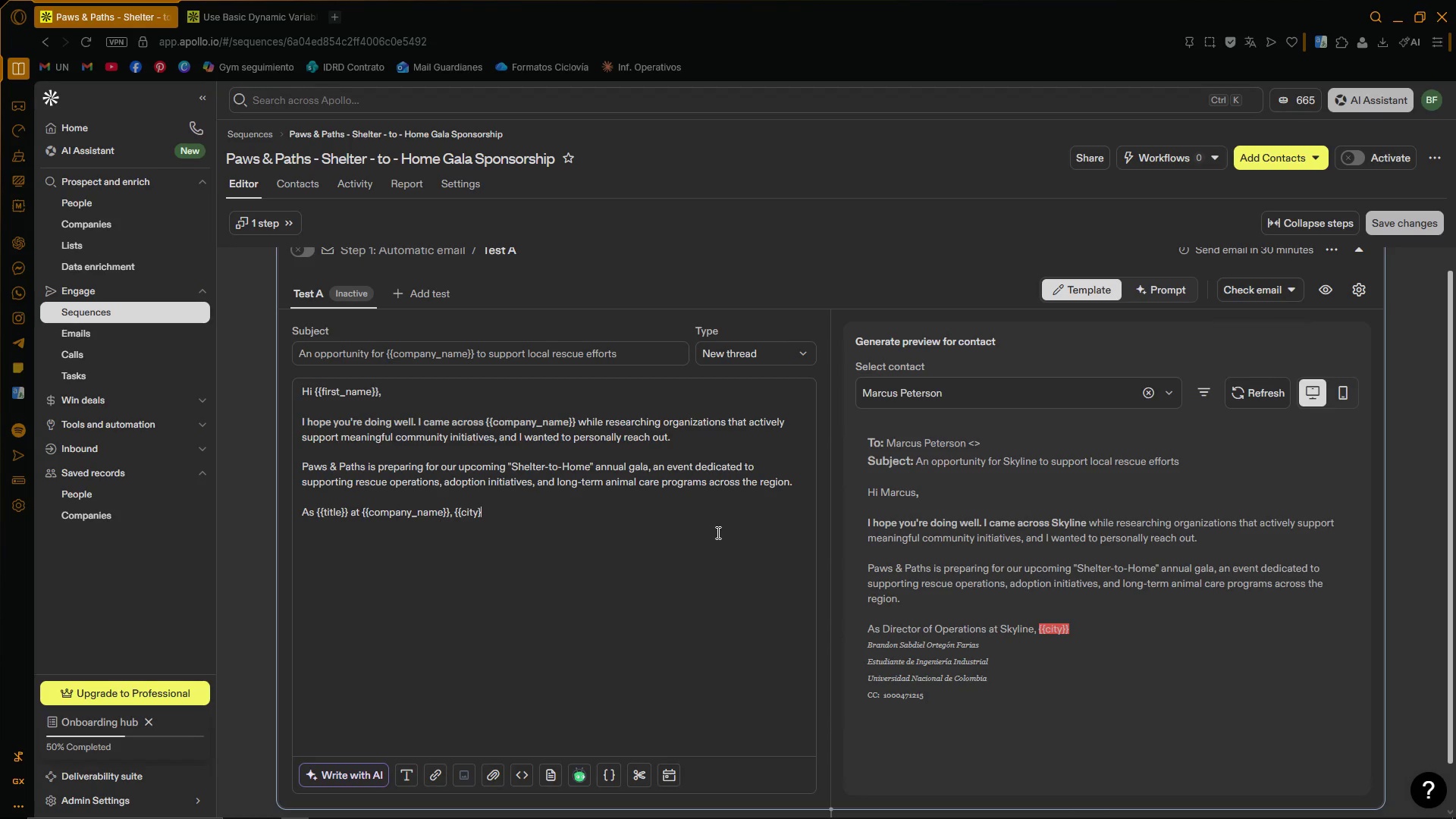 
key(Backspace)
 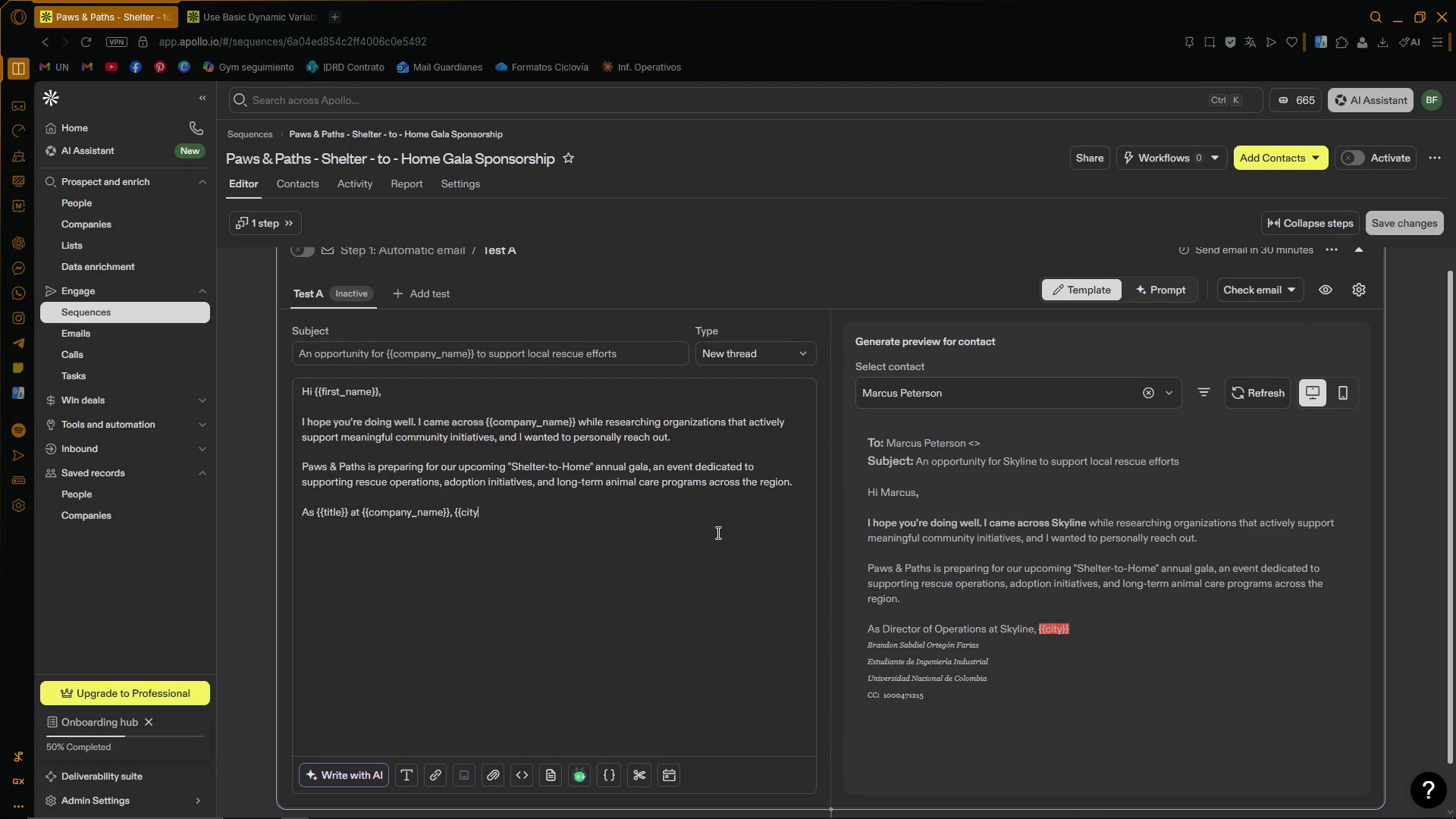 
key(Backspace)
 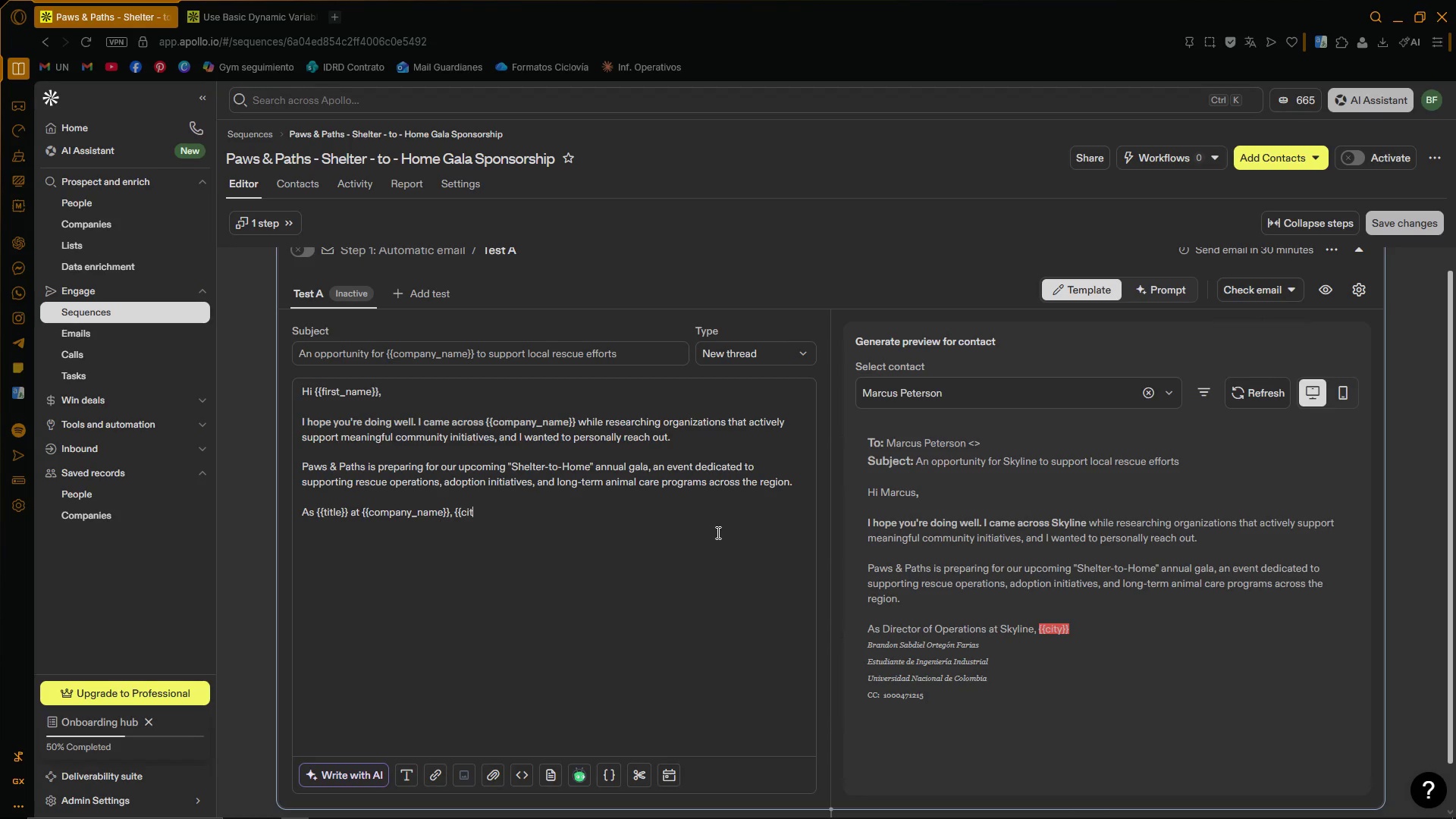 
key(Backspace)
 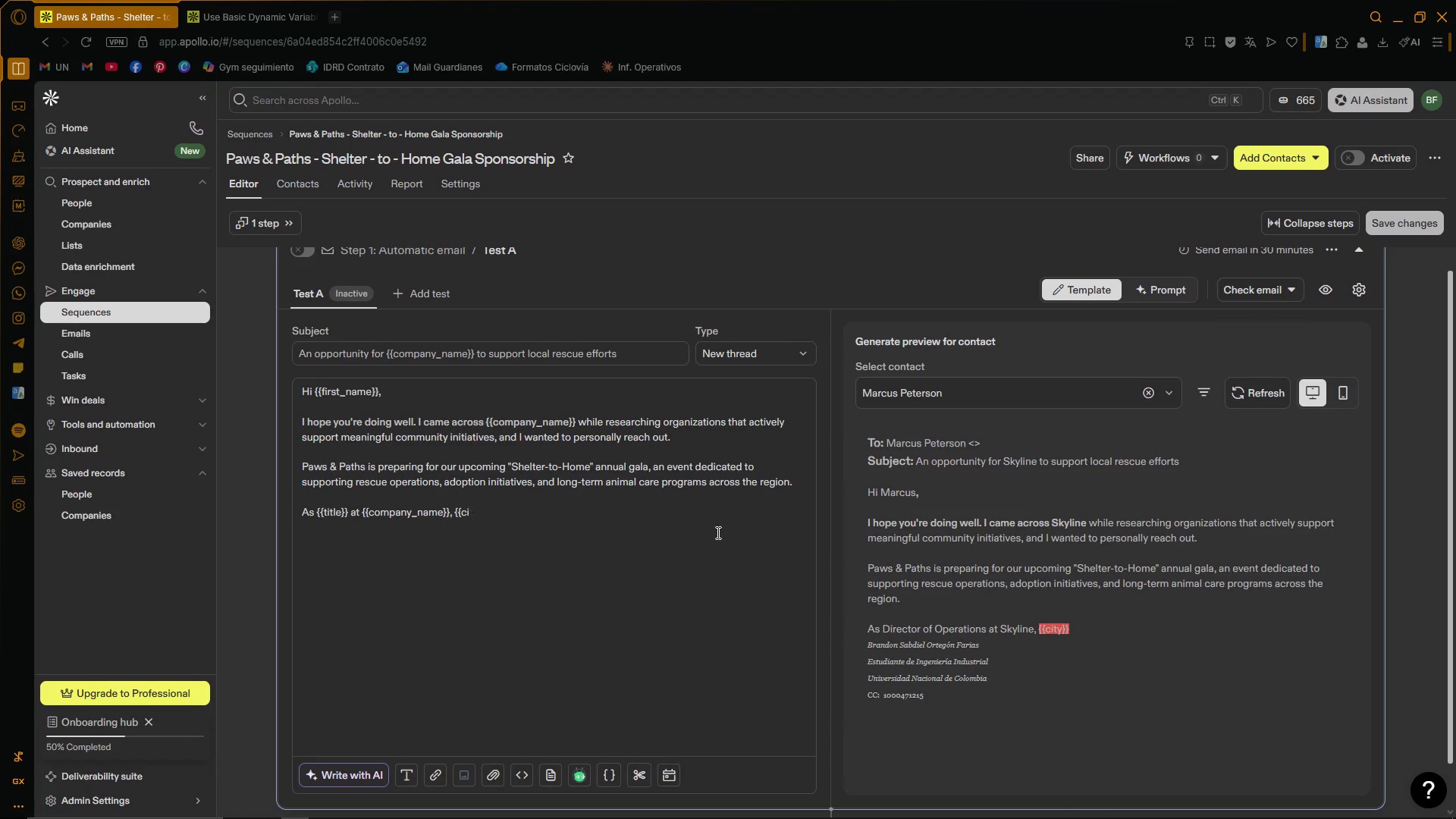 
key(Backspace)
 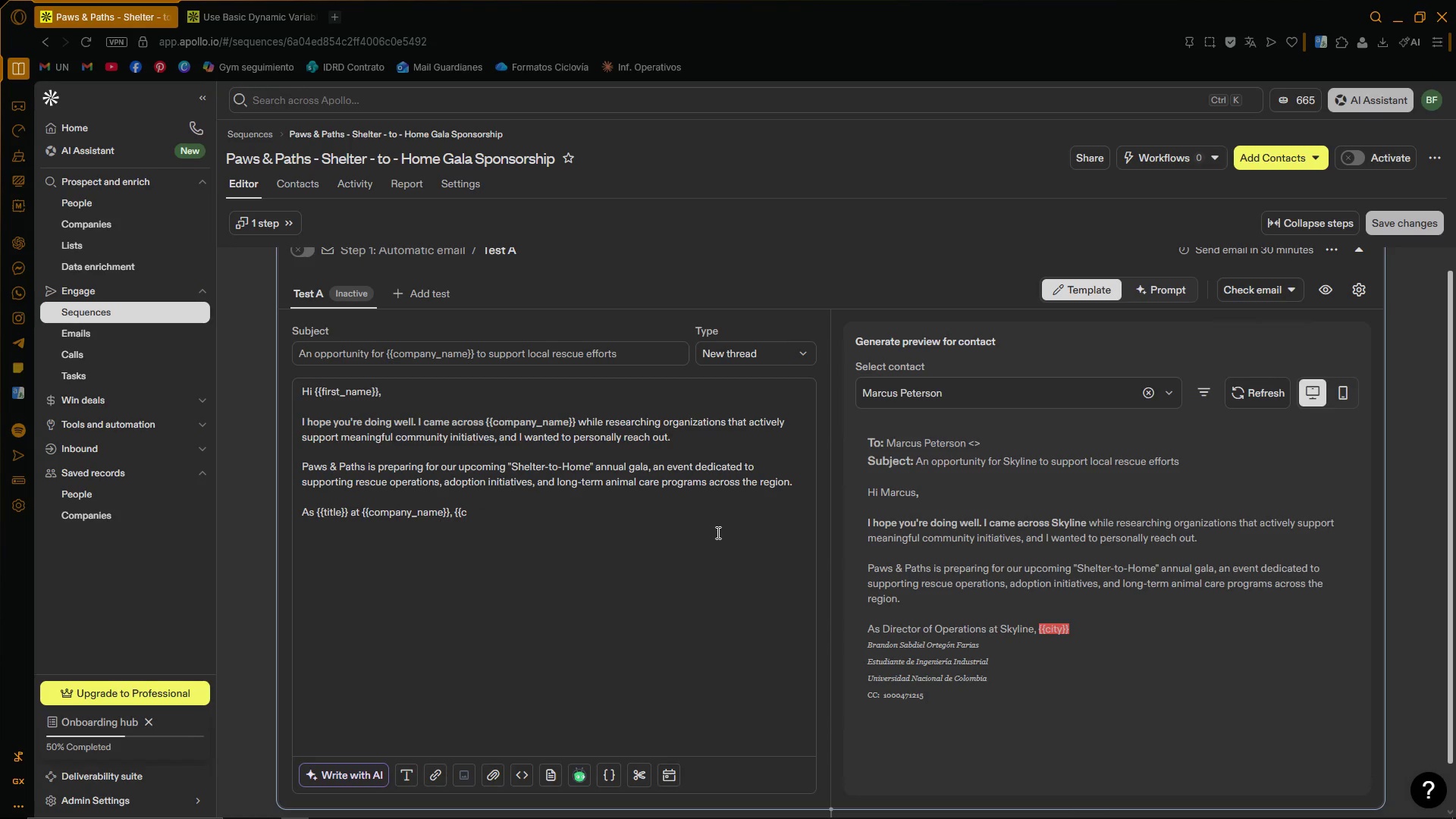 
key(Backspace)
 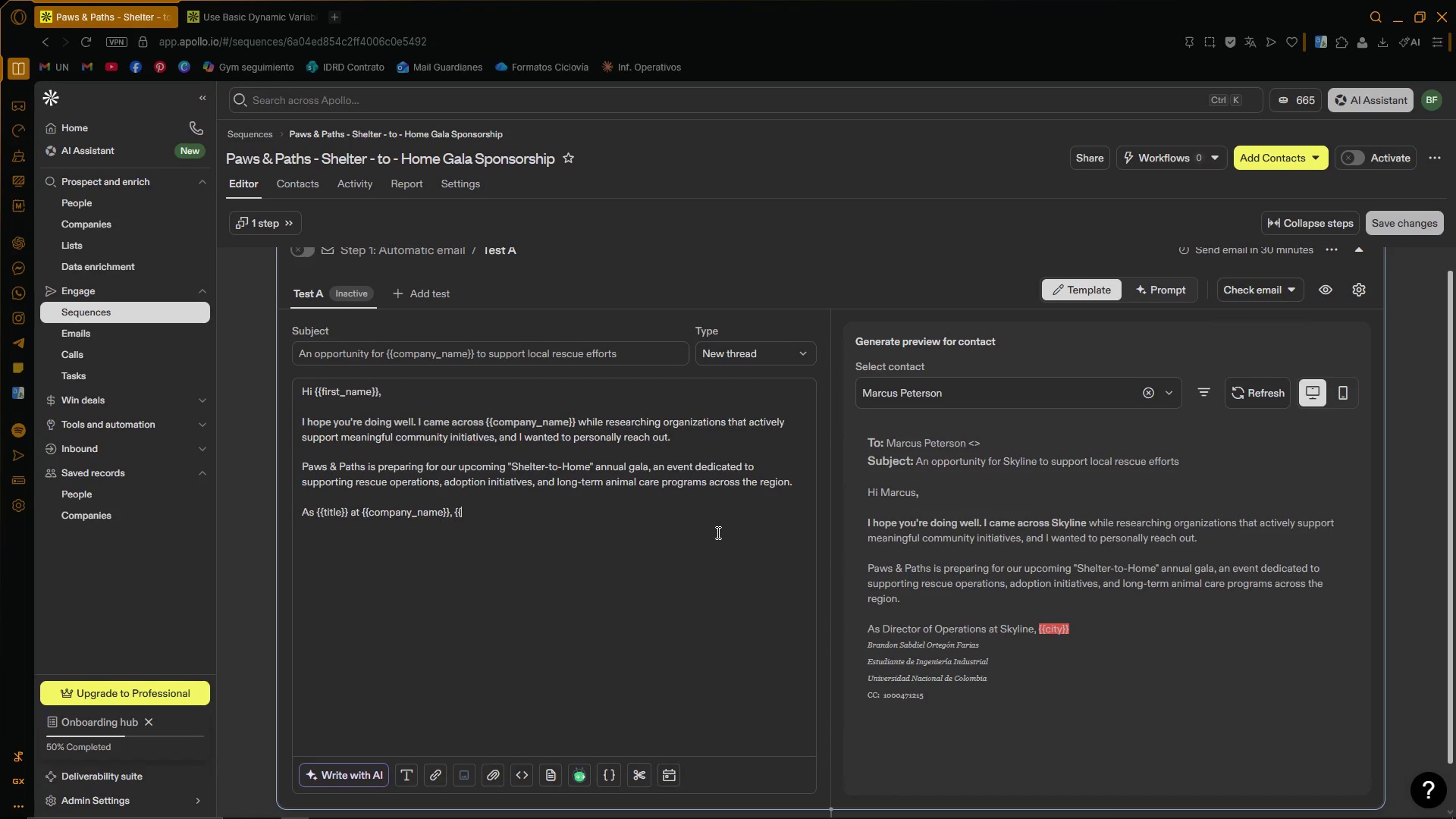 
key(Backspace)
 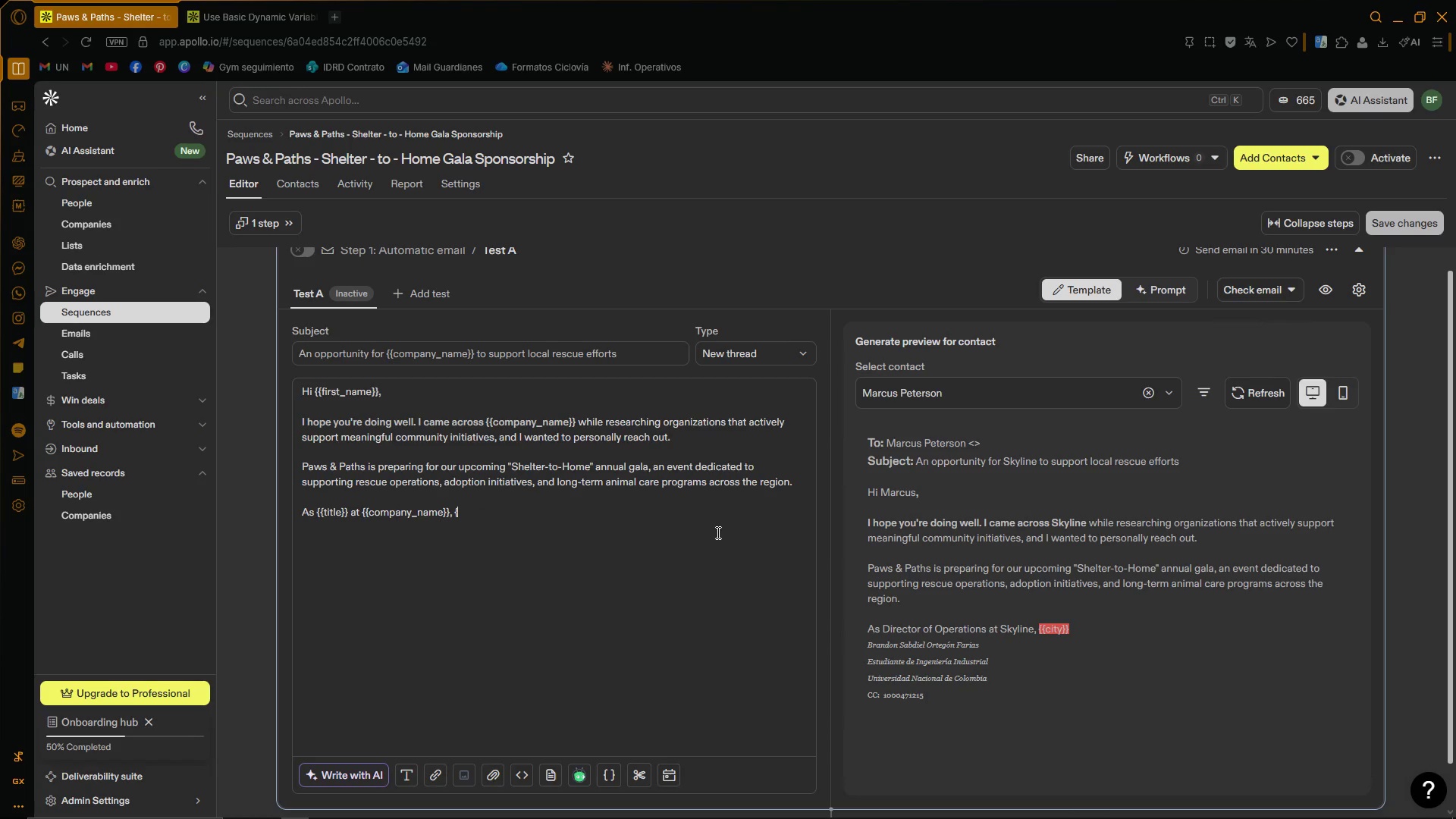 
key(Backspace)
 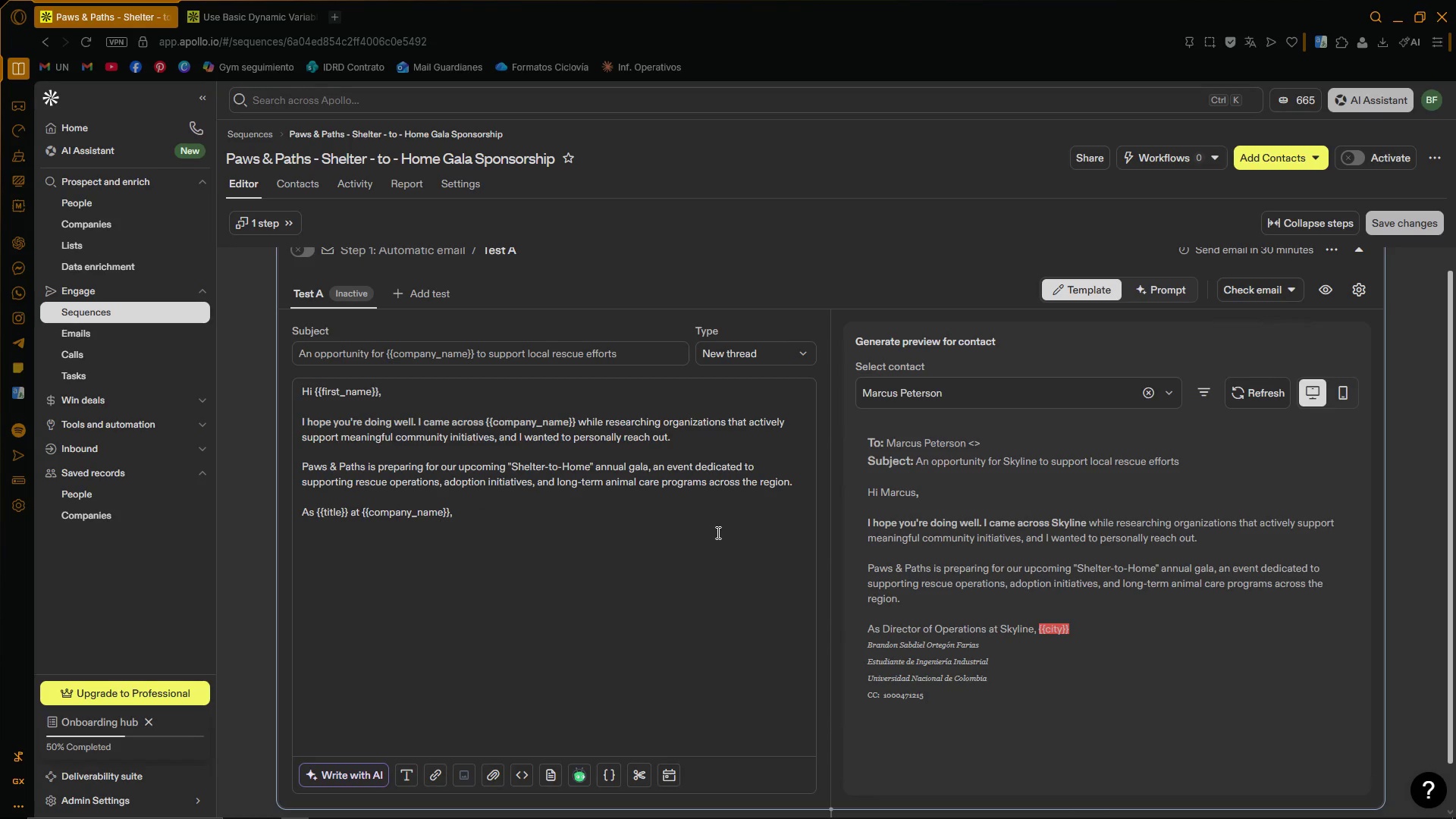 
key(Backspace)
 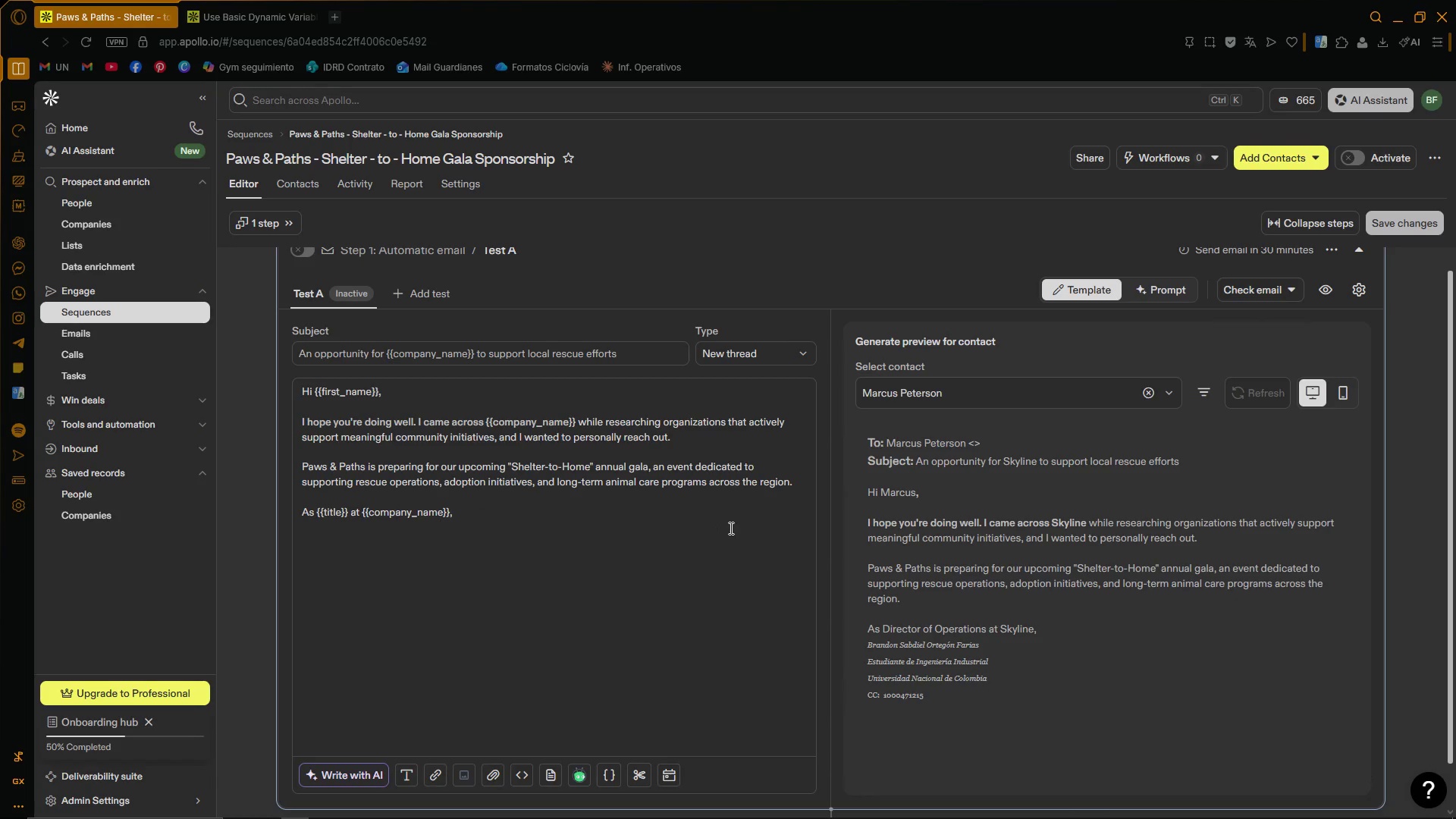 
type( I thought you might appreciate the opportunity to aalign)
key(Backspace)
key(Backspace)
key(Backspace)
key(Backspace)
type(])
key(Backspace)
key(Backspace)
key(Backspace)
type(align t)
key(Backspace)
type(your organization with a highly visible, community-focused event that brings together local business leaders, advocates,)
 